 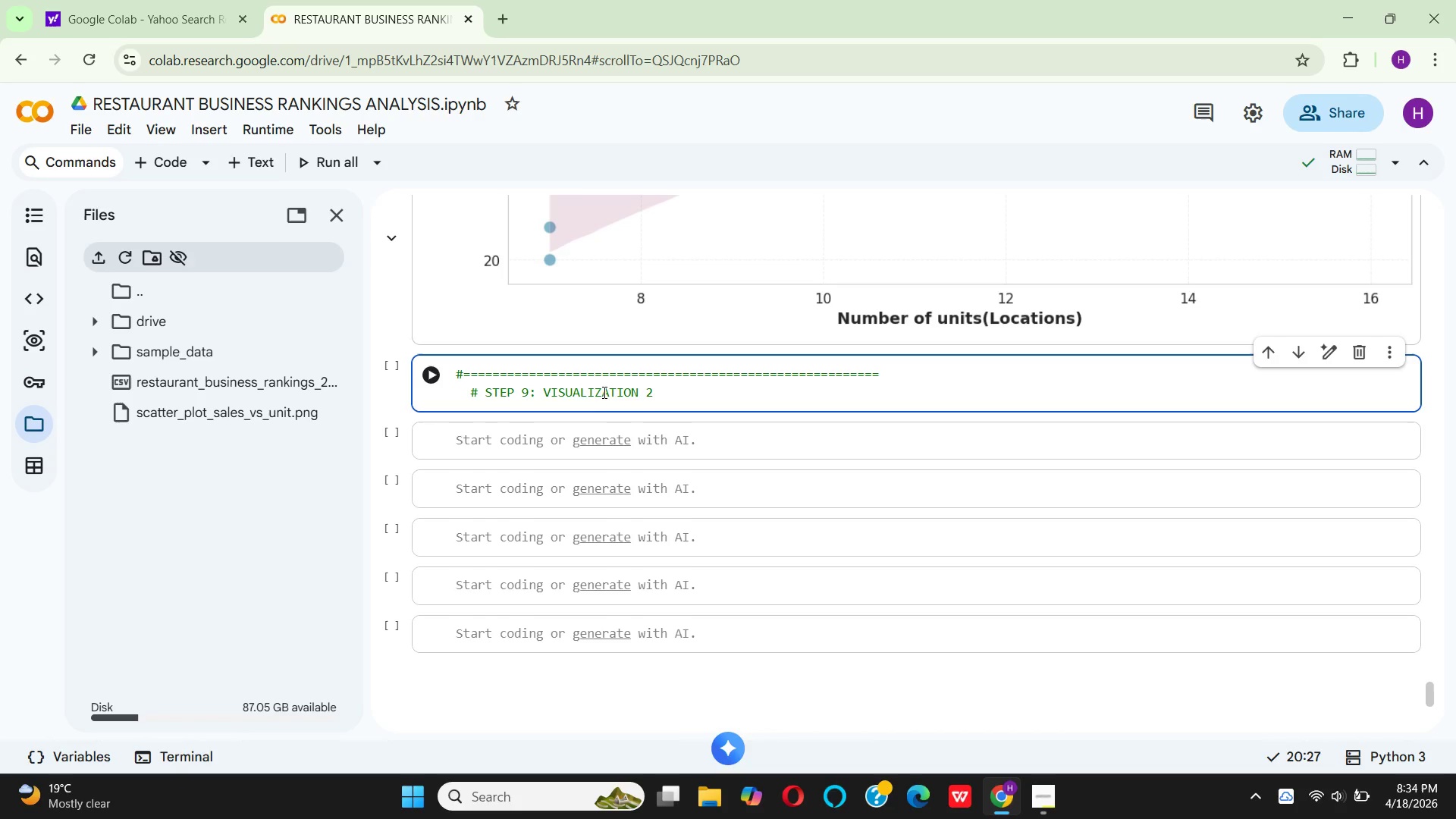 
scroll: coordinate [606, 391], scroll_direction: up, amount: 13.0
 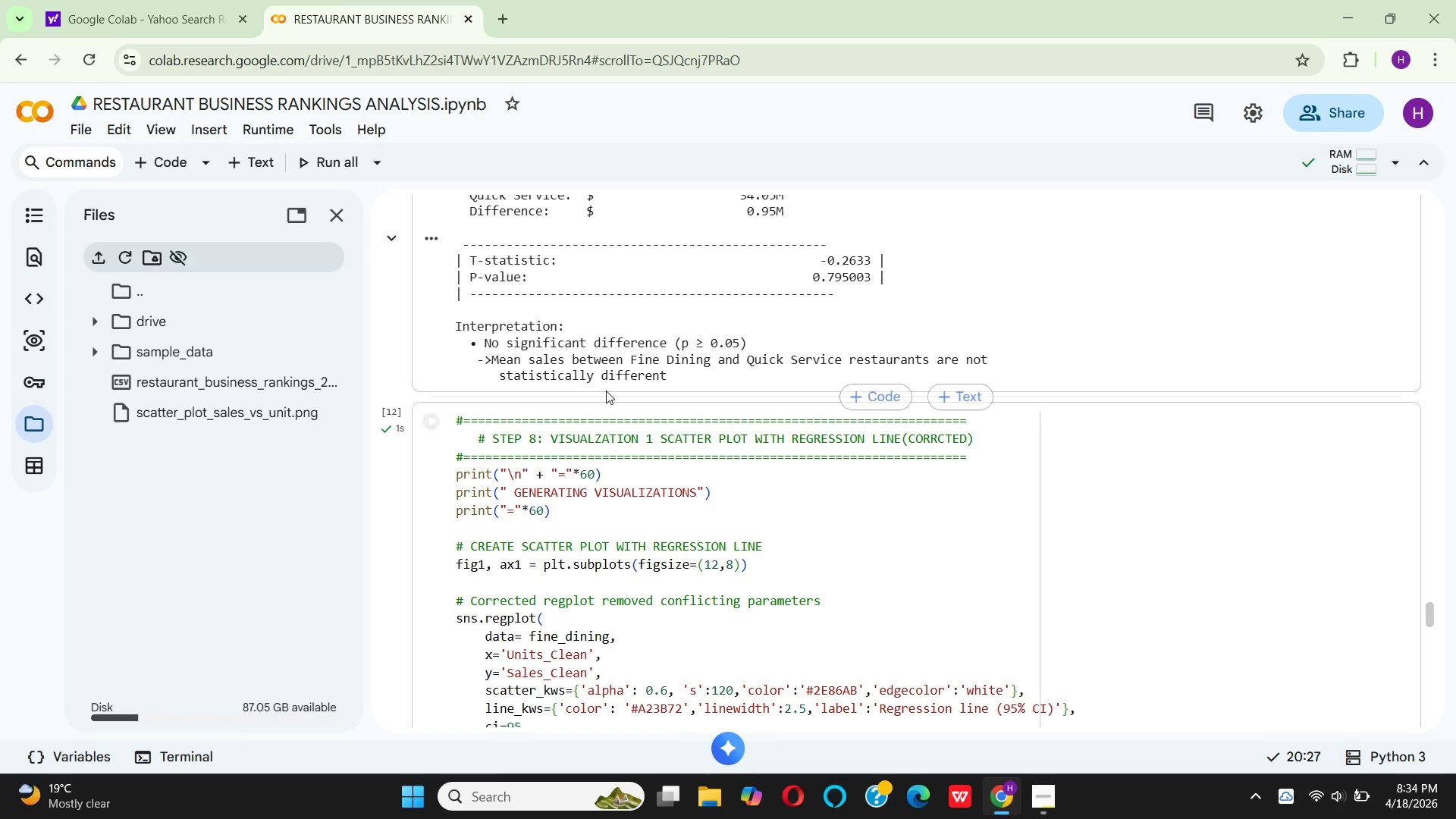 
scroll: coordinate [606, 391], scroll_direction: down, amount: 15.0
 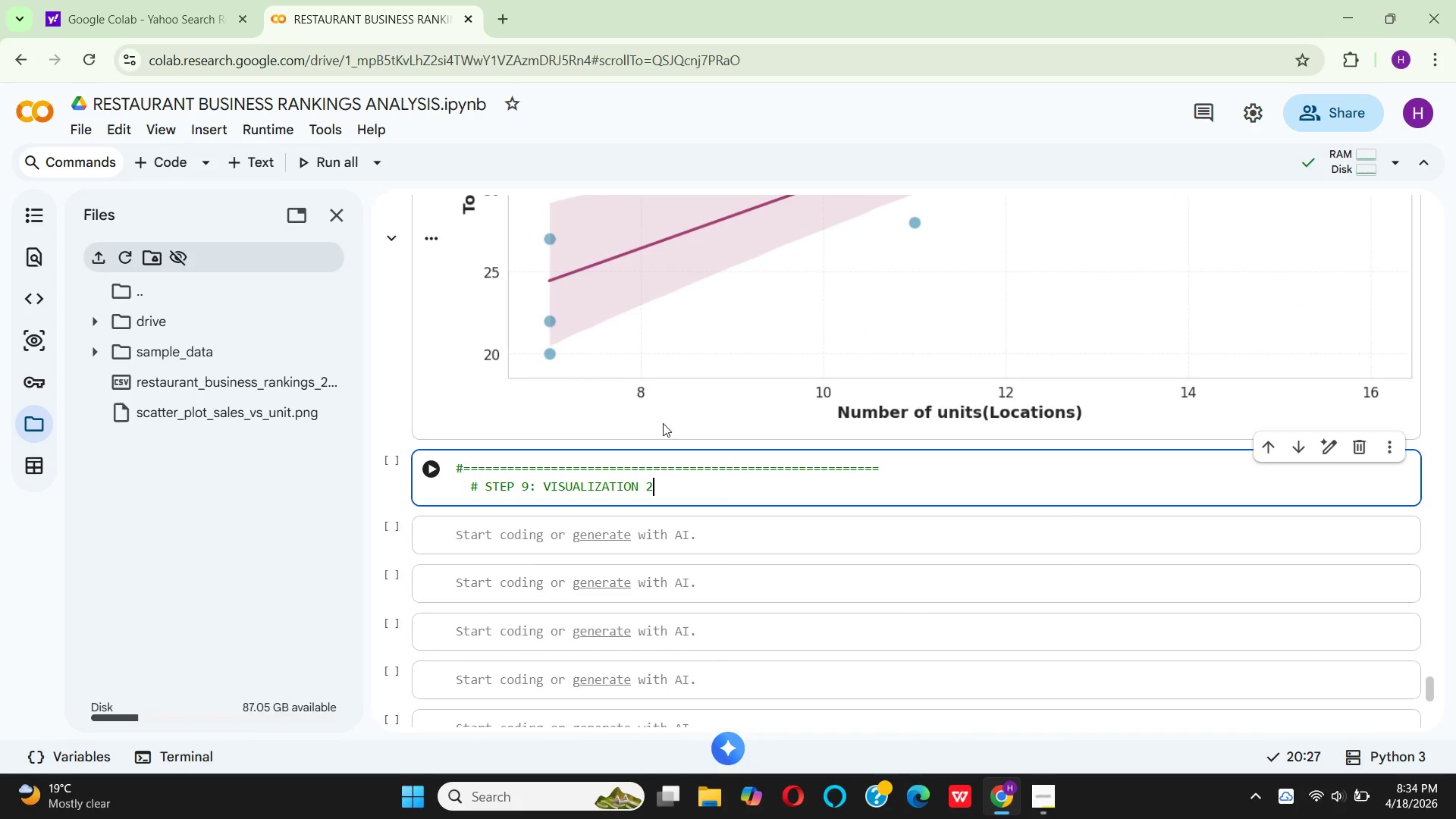 
wait(9.1)
 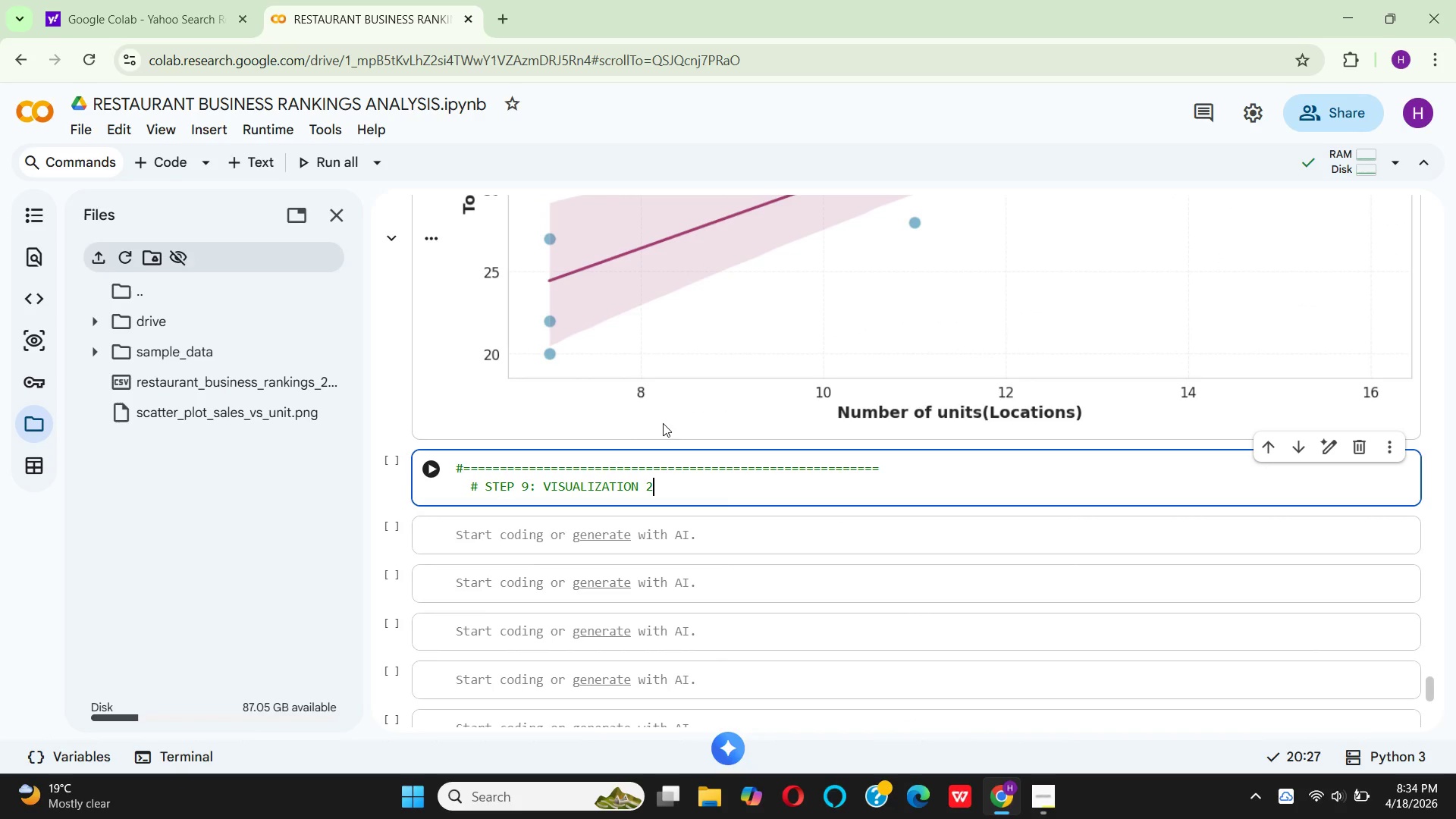 
type( BOX PLOT COMPARING SALES GROWTH)
 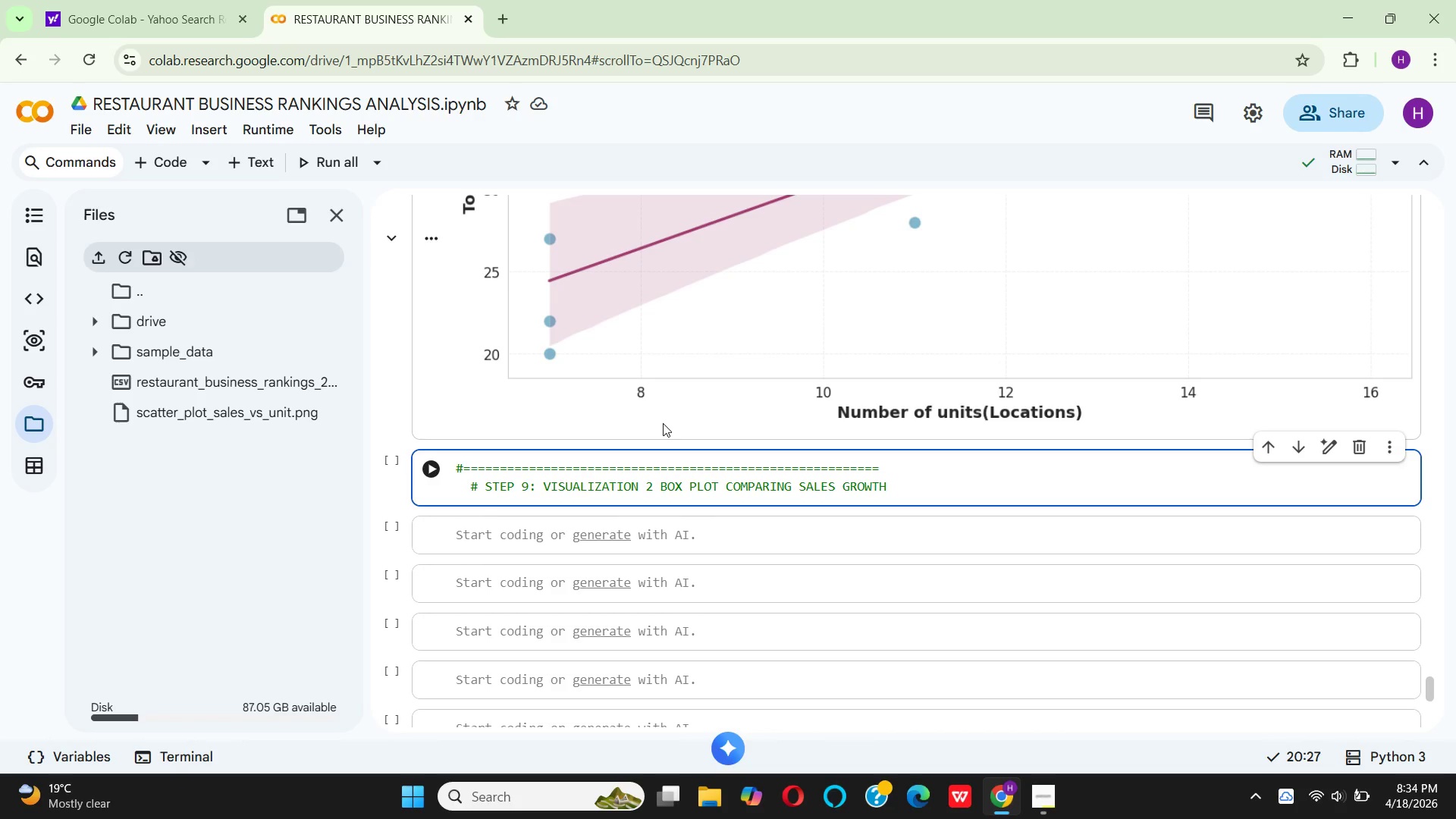 
key(Enter)
 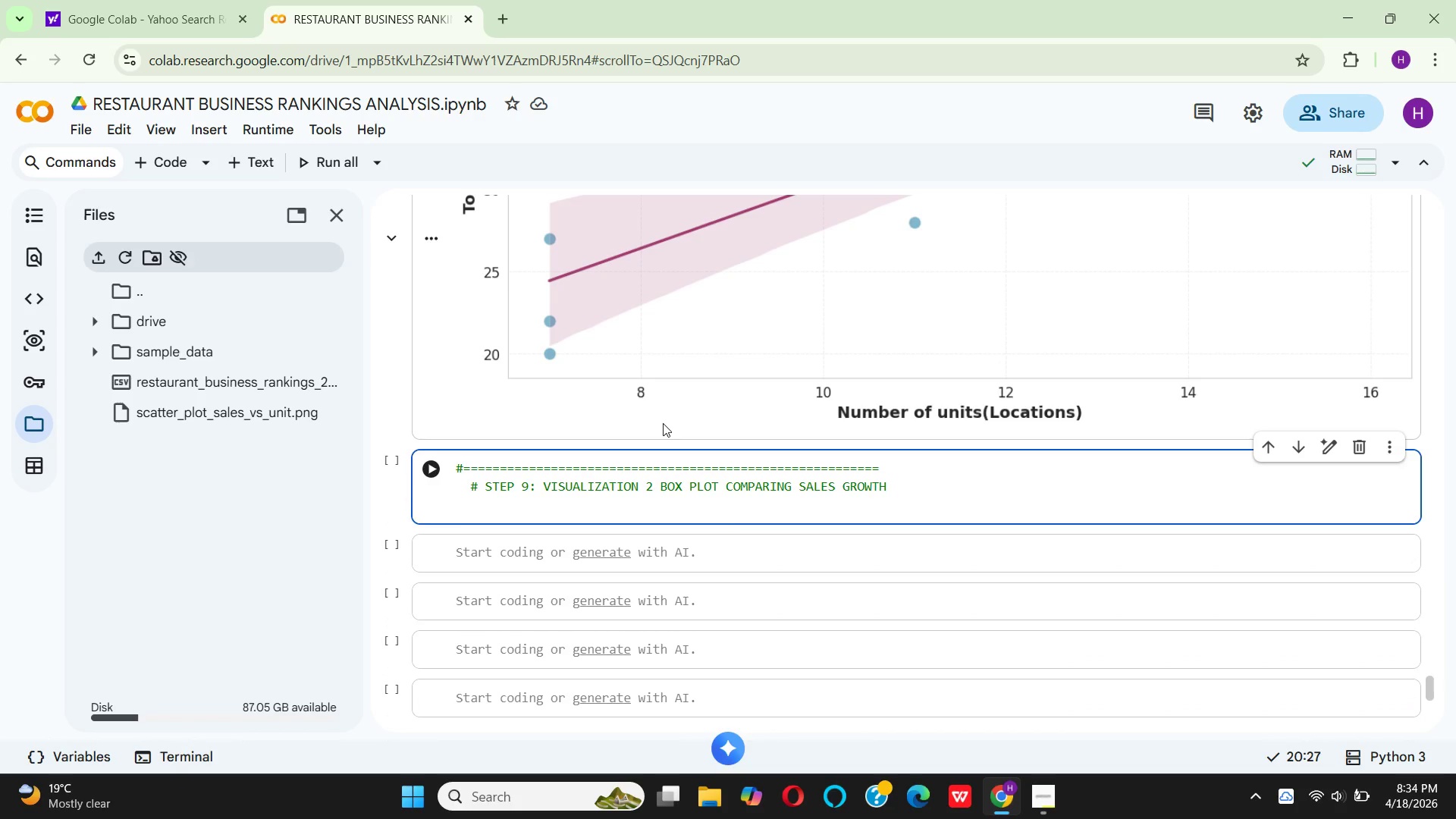 
key(Backspace)
 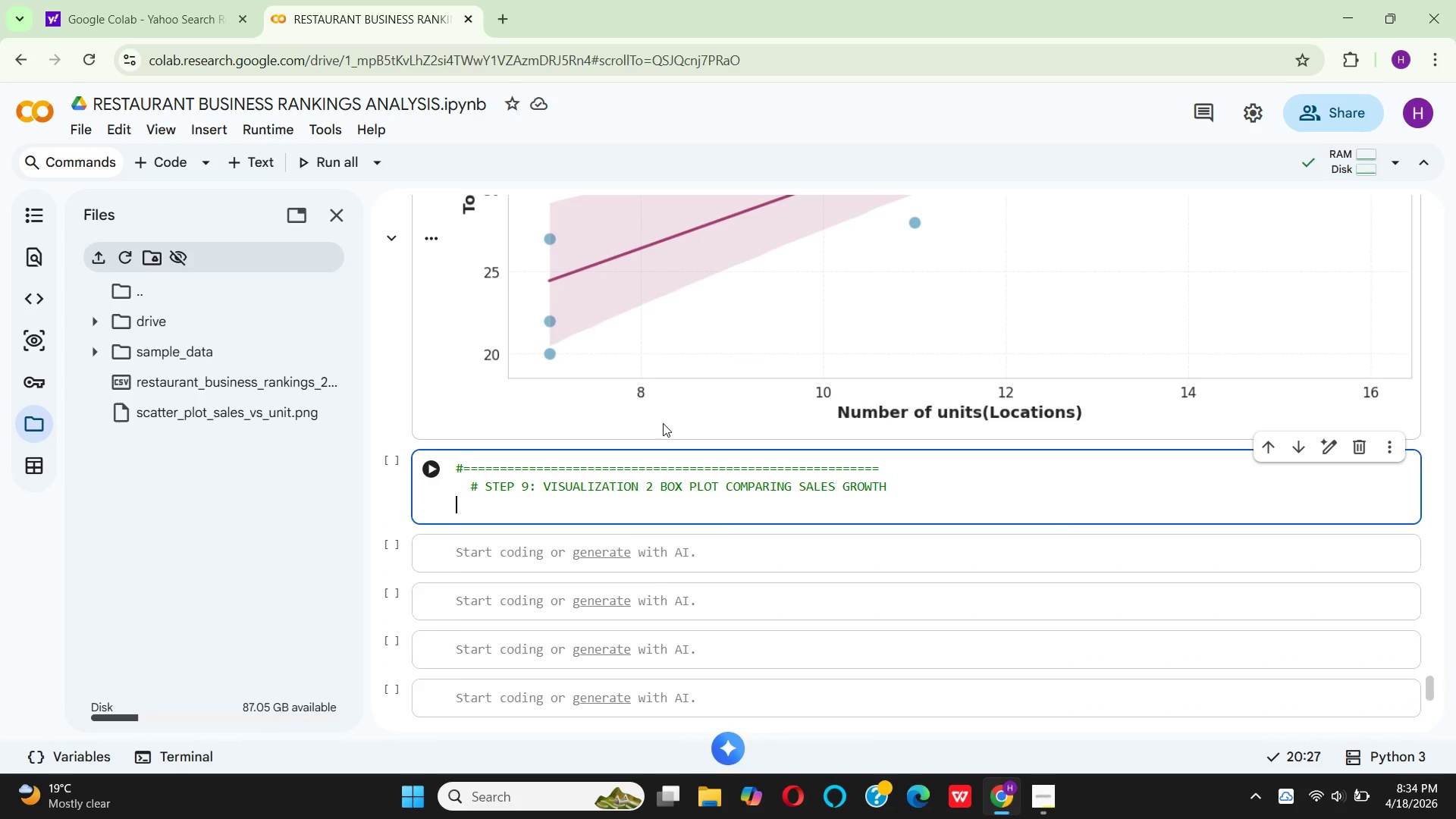 
key(Backspace)
 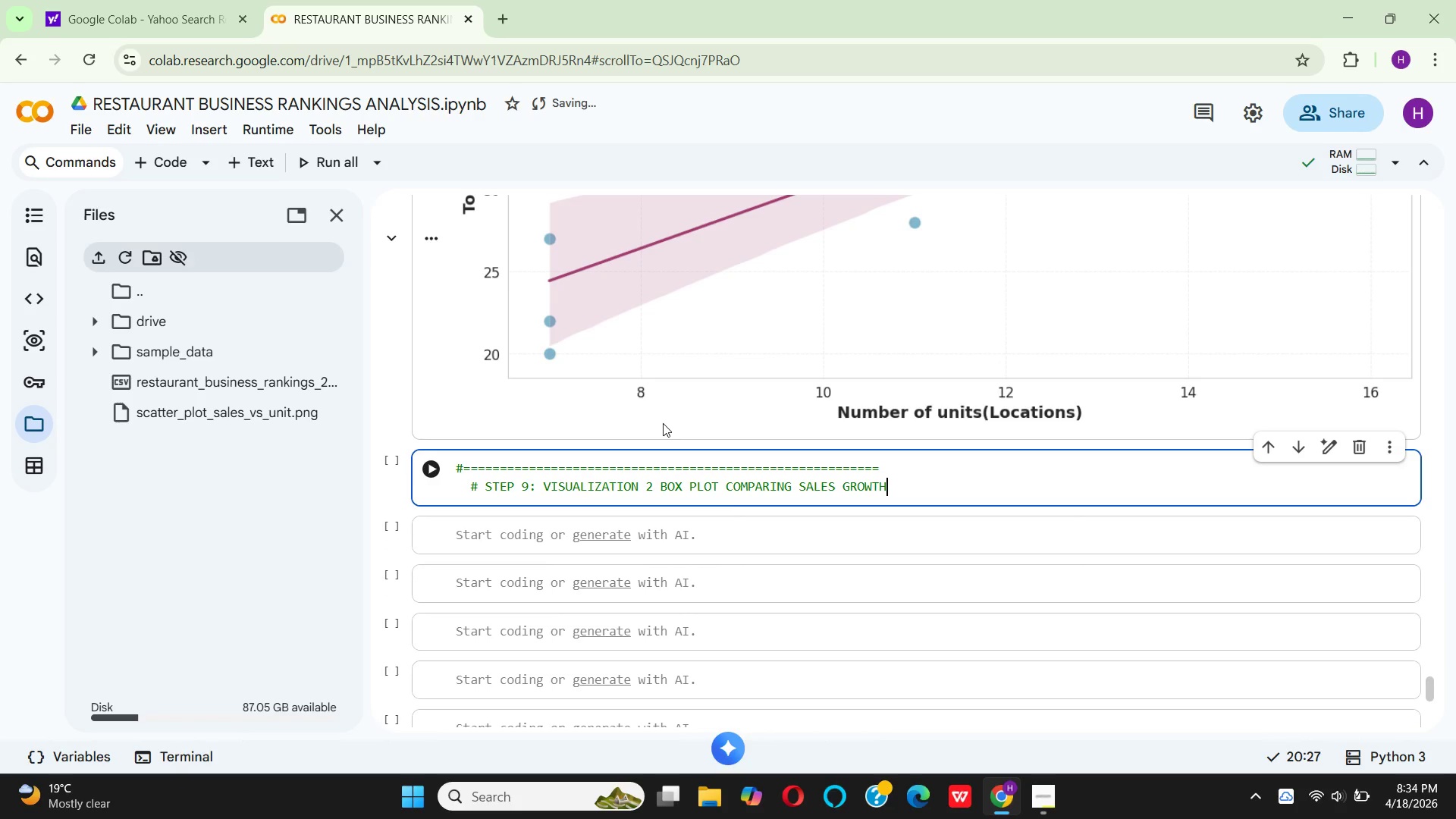 
key(Enter)
 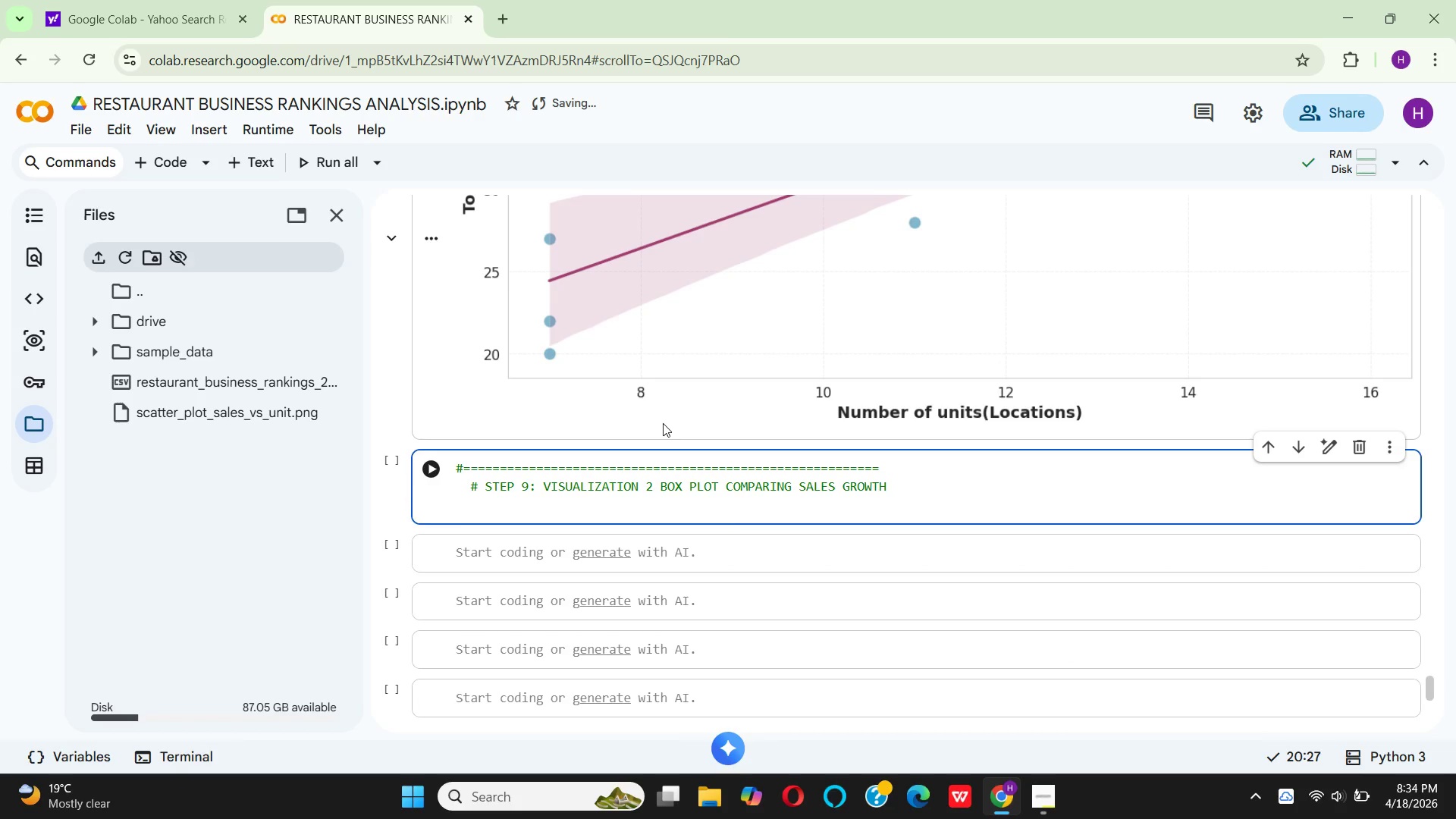 
key(Backspace)
 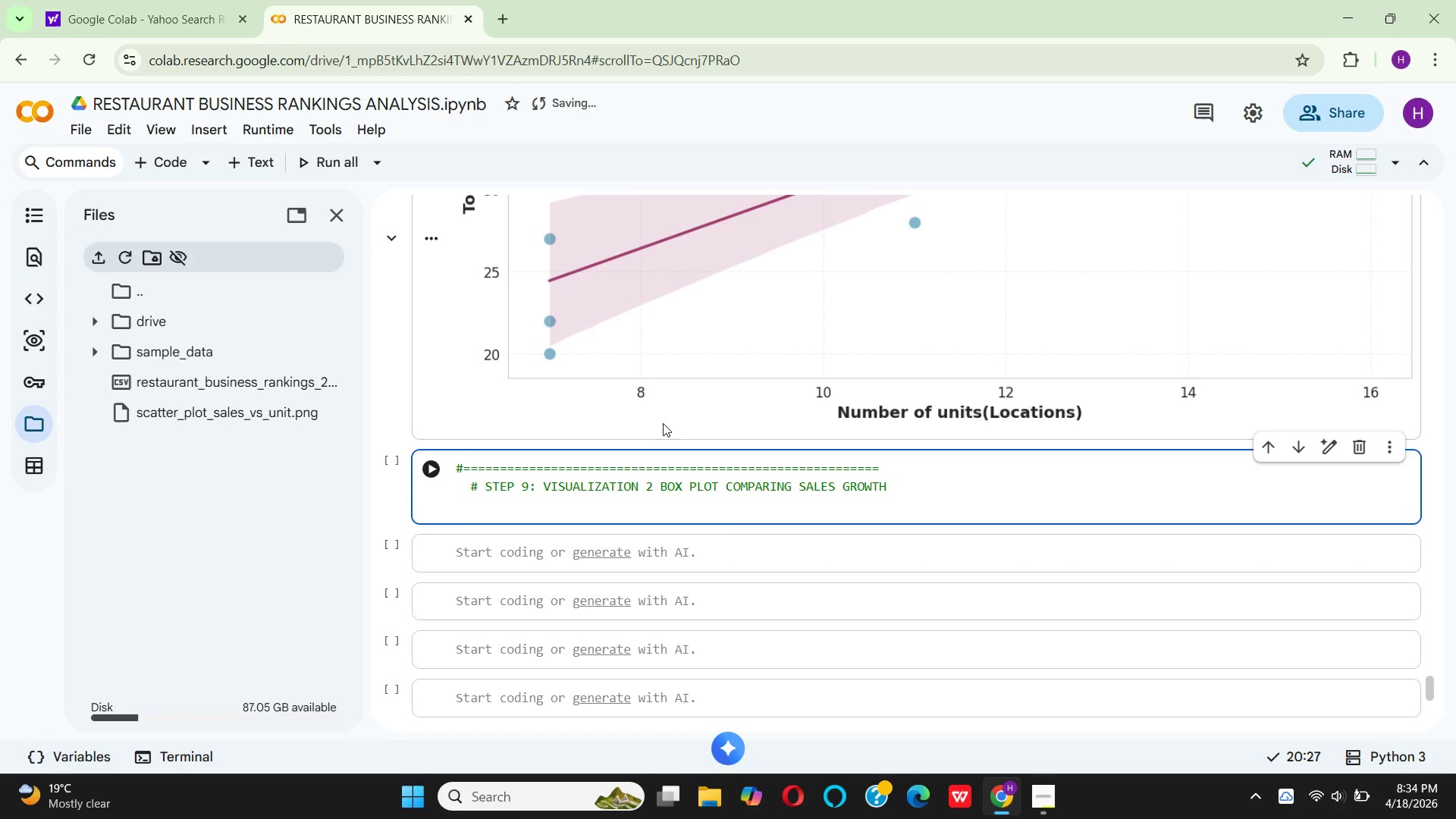 
key(Shift+3)
 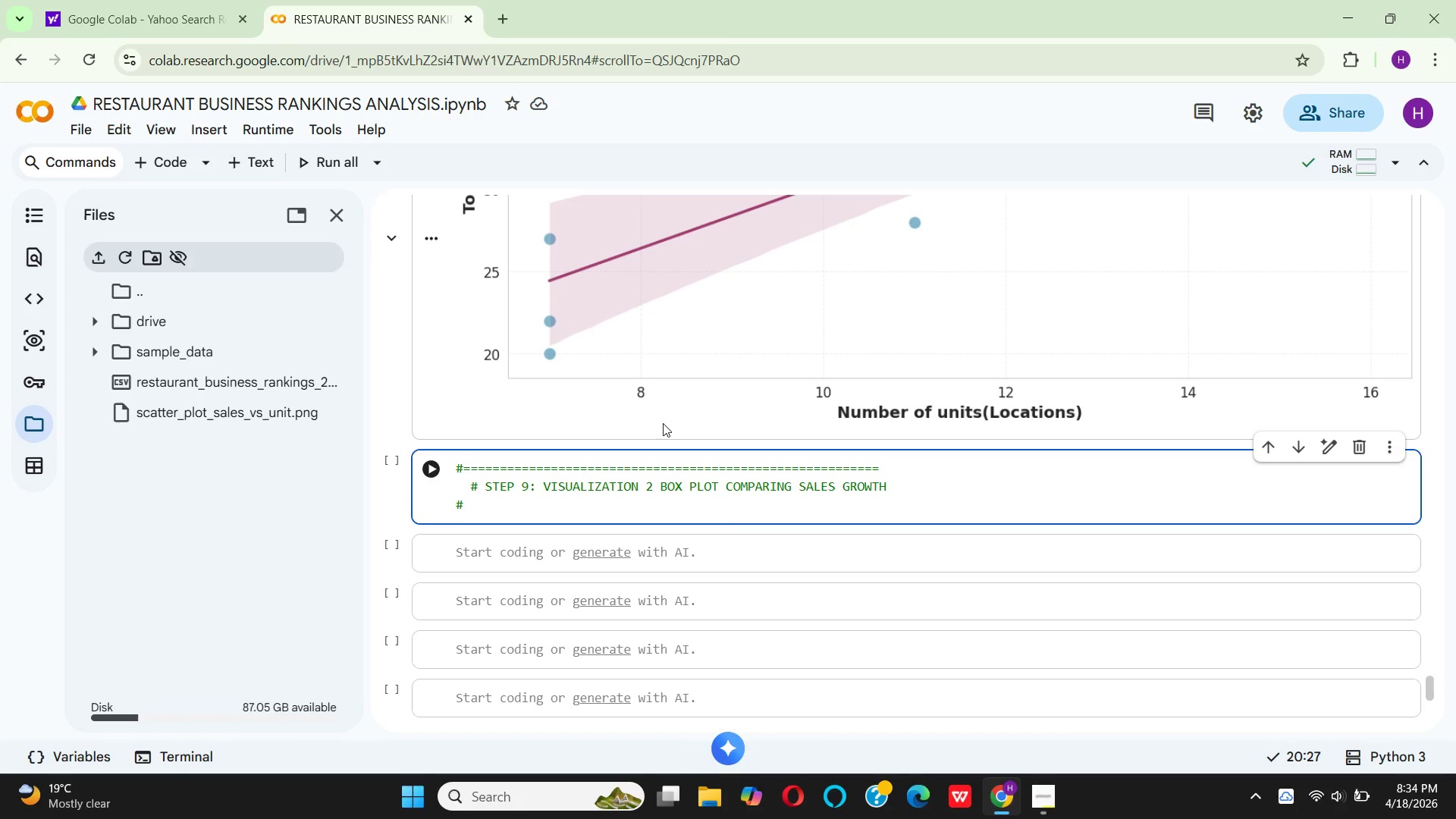 
hold_key(key=Equal, duration=1.5)
 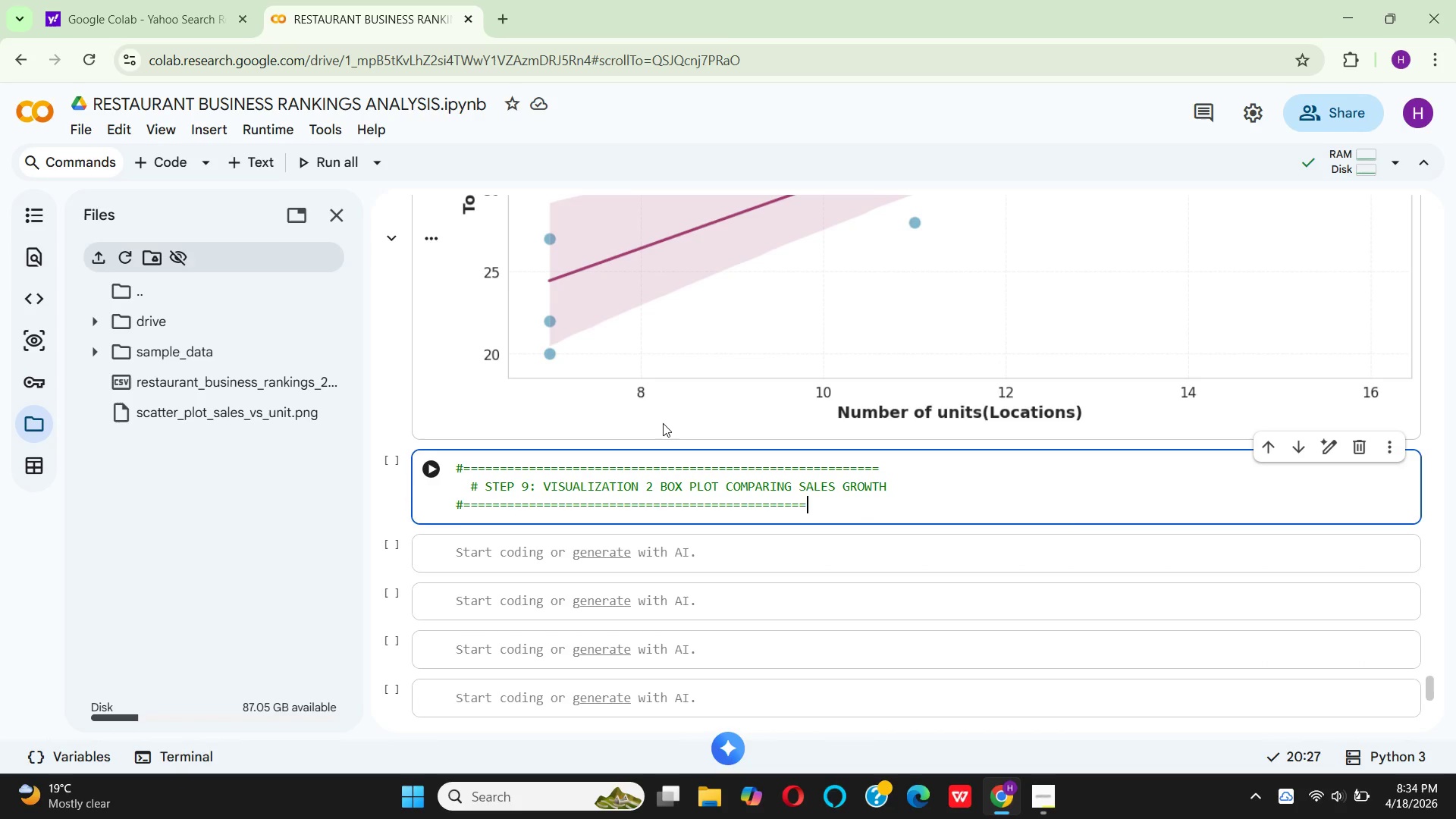 
hold_key(key=Equal, duration=0.97)
 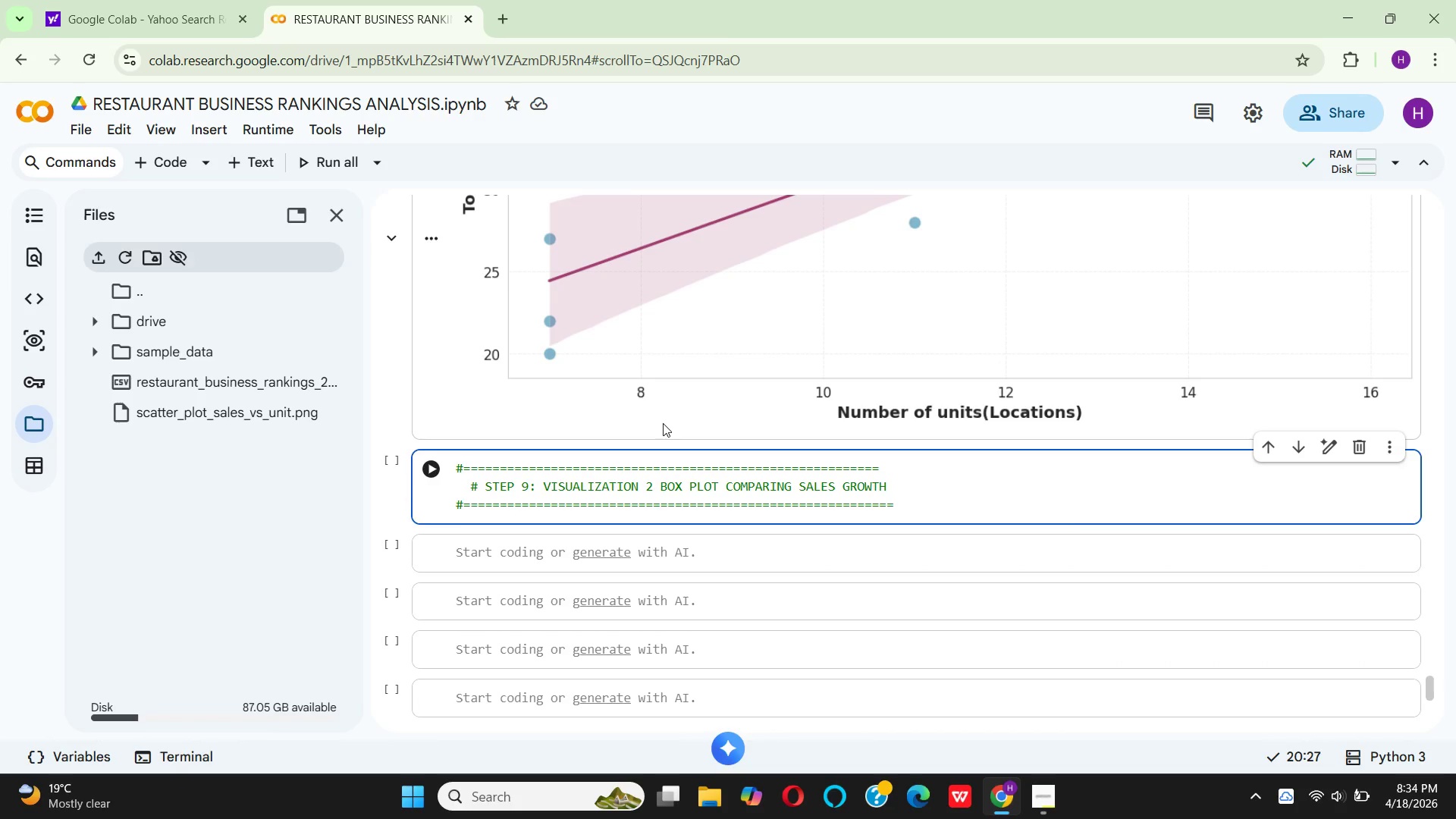 
key(Equal)
 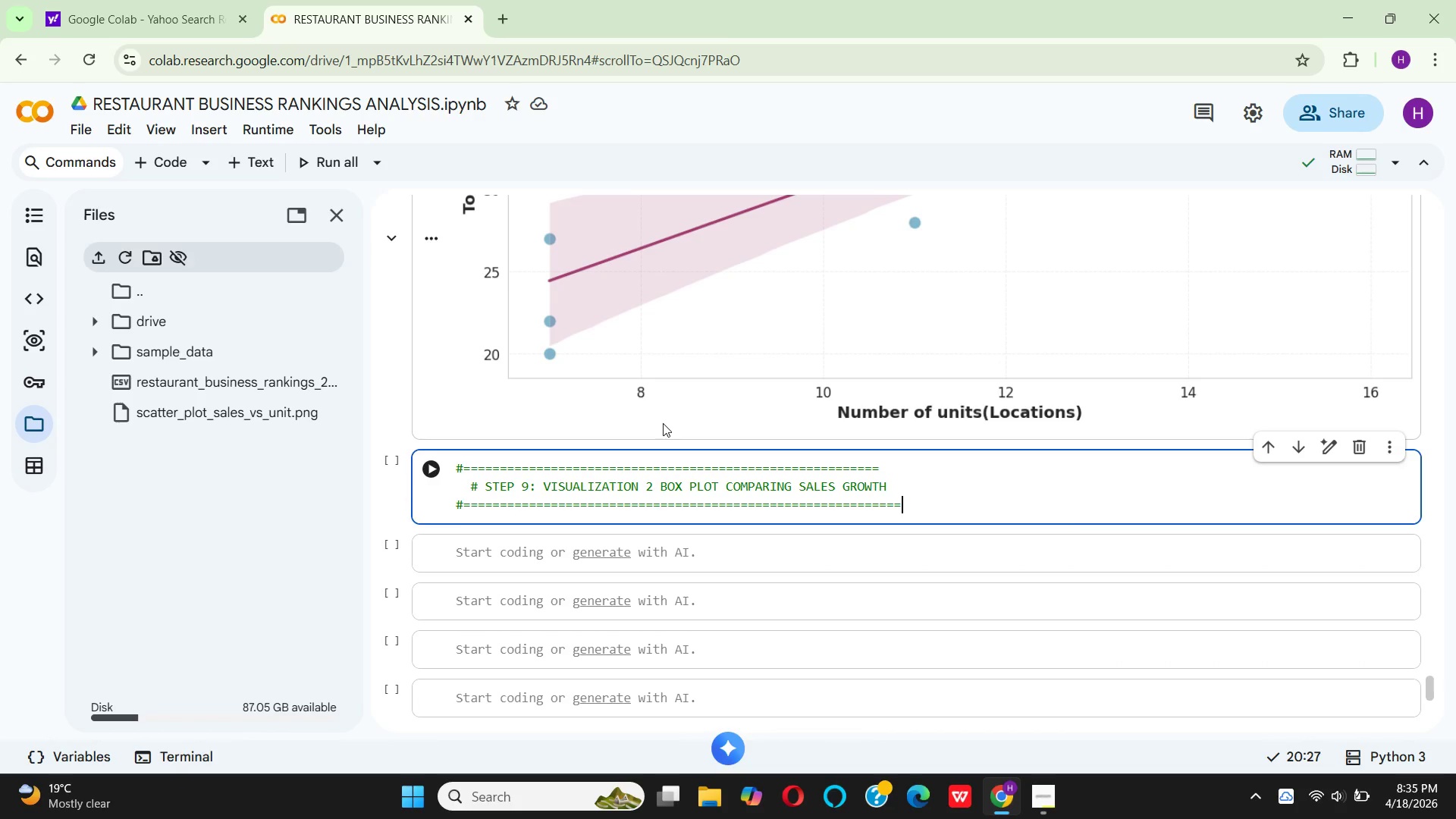 
key(Enter)
 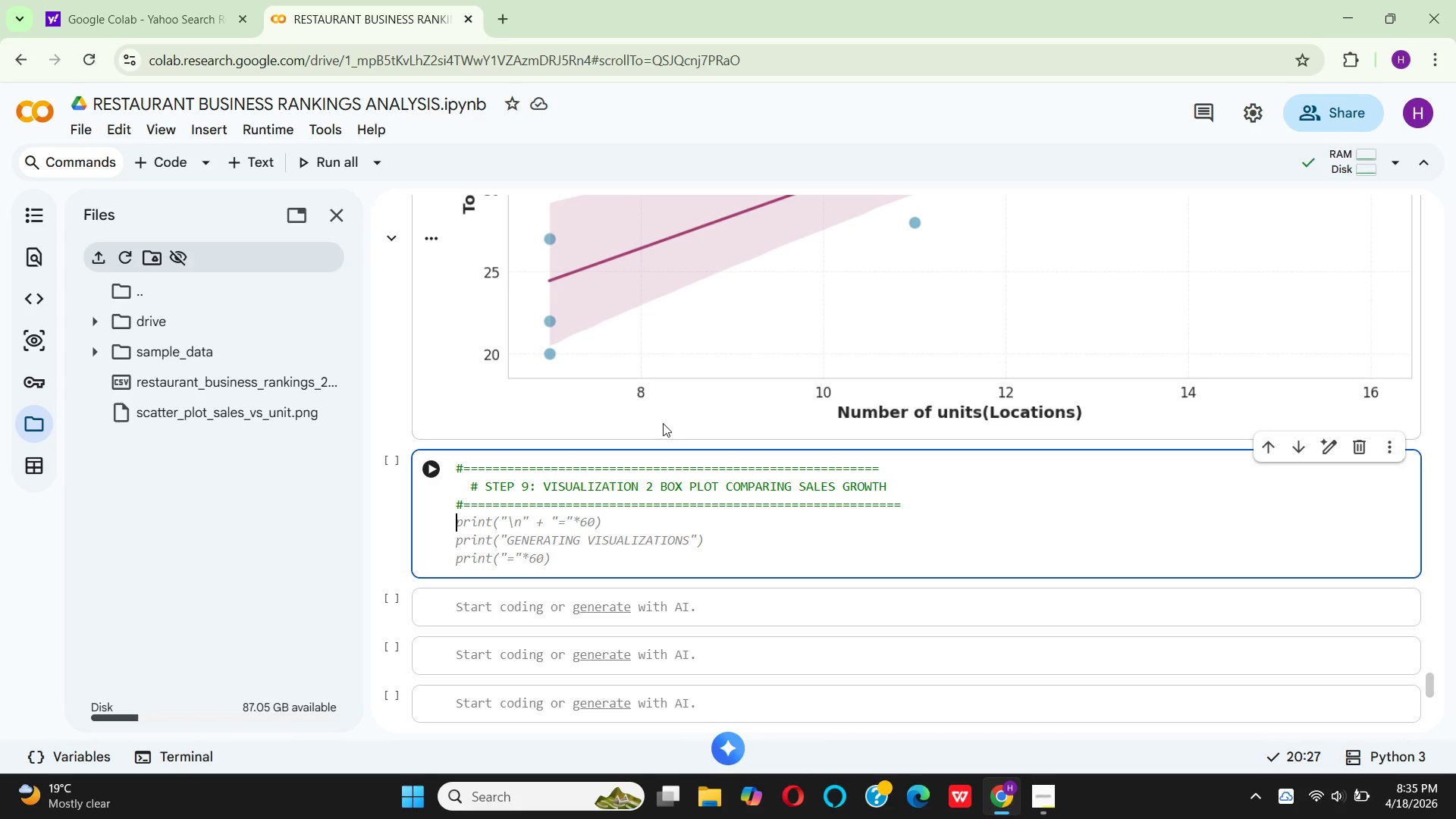 
wait(63.05)
 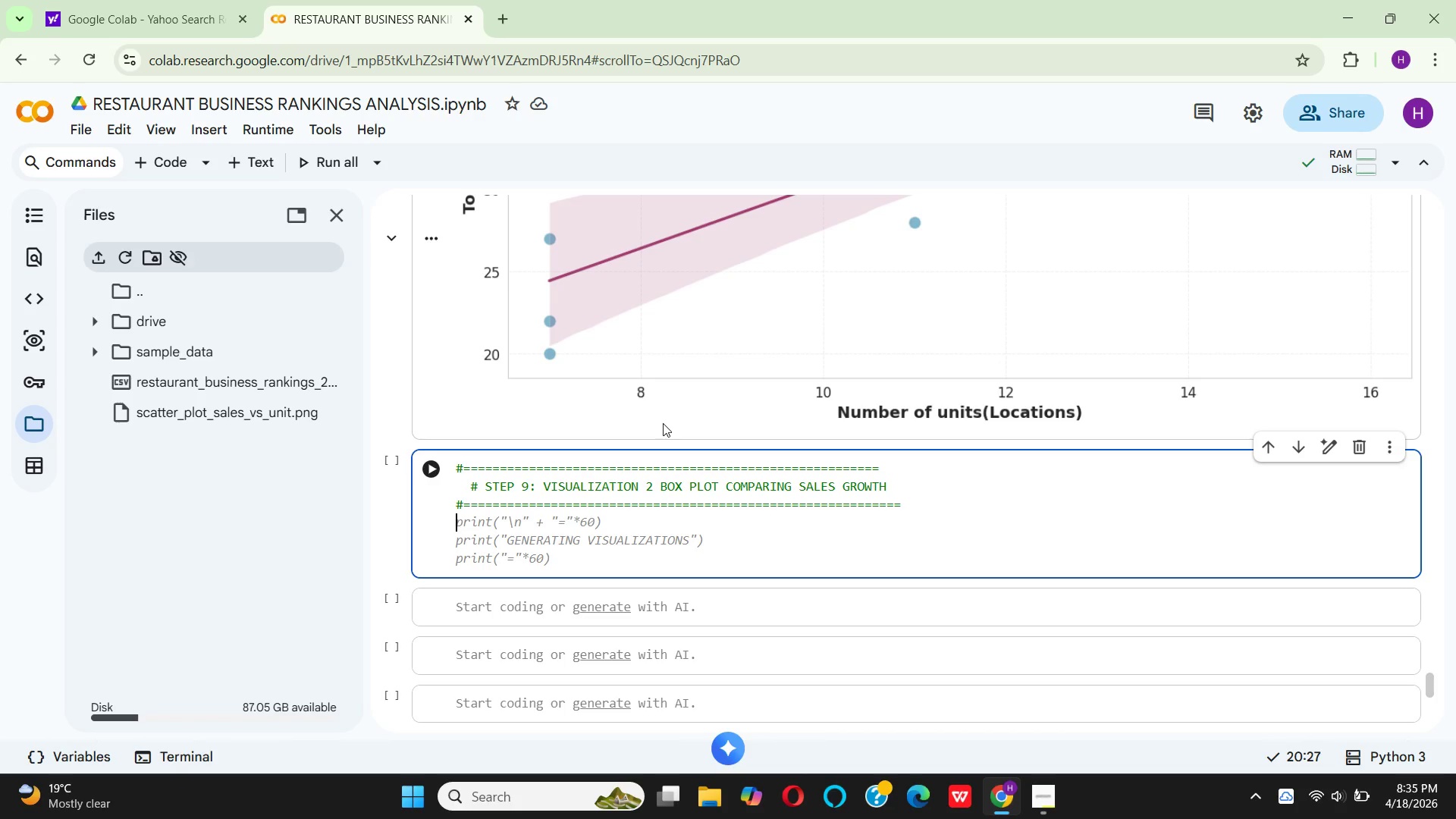 
left_click([456, 523])
 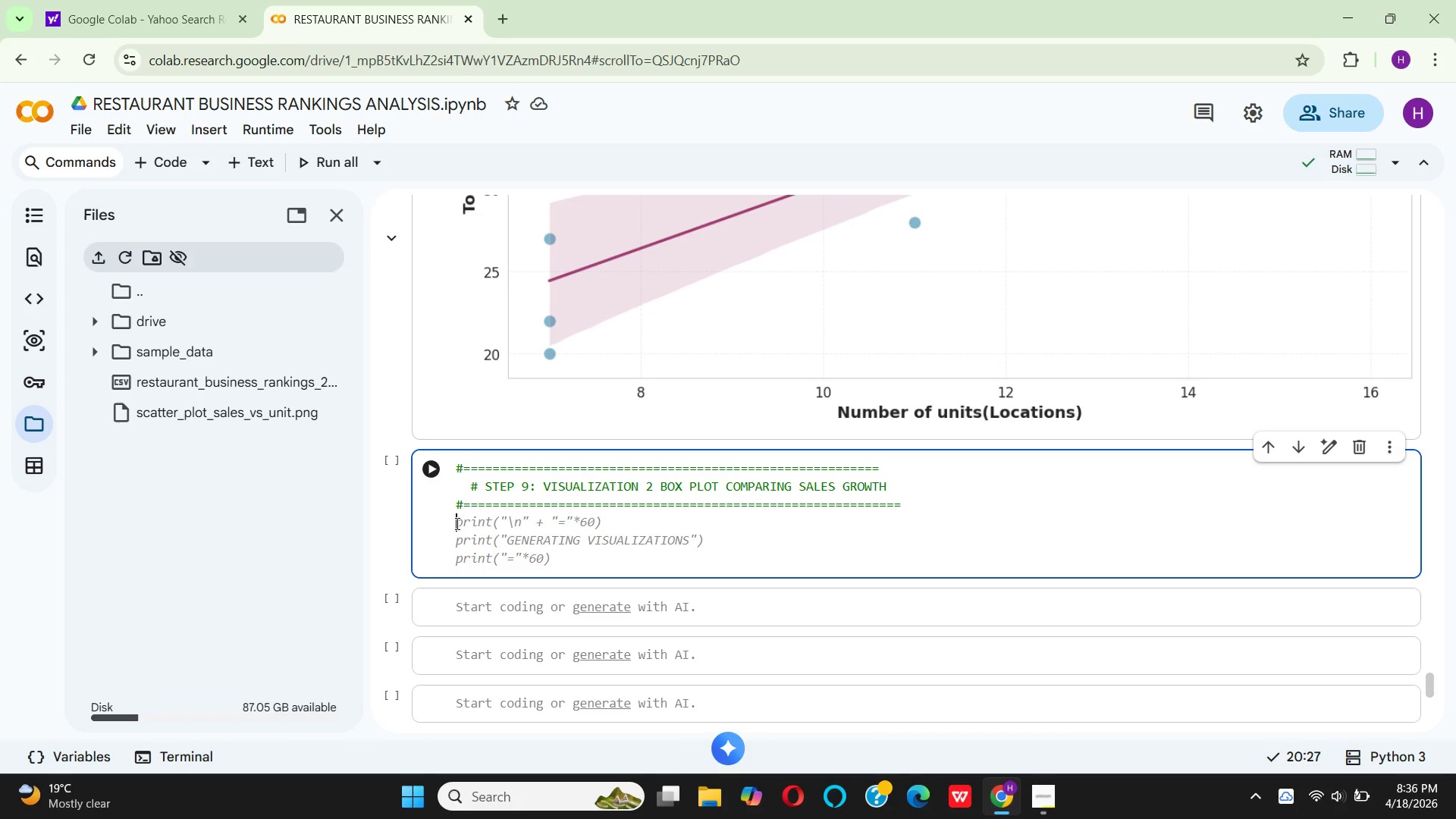 
left_click([456, 523])
 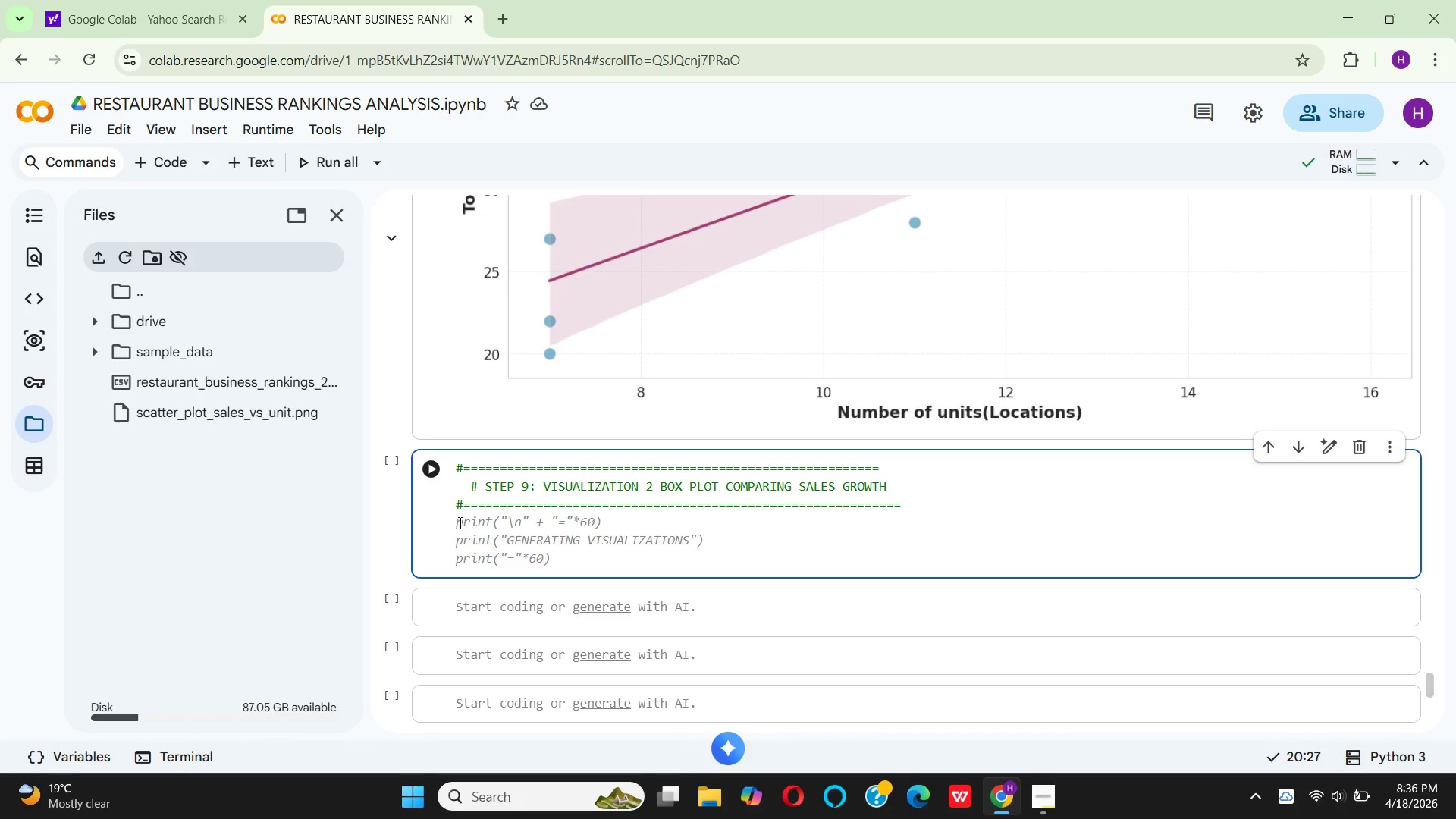 
left_click([459, 522])
 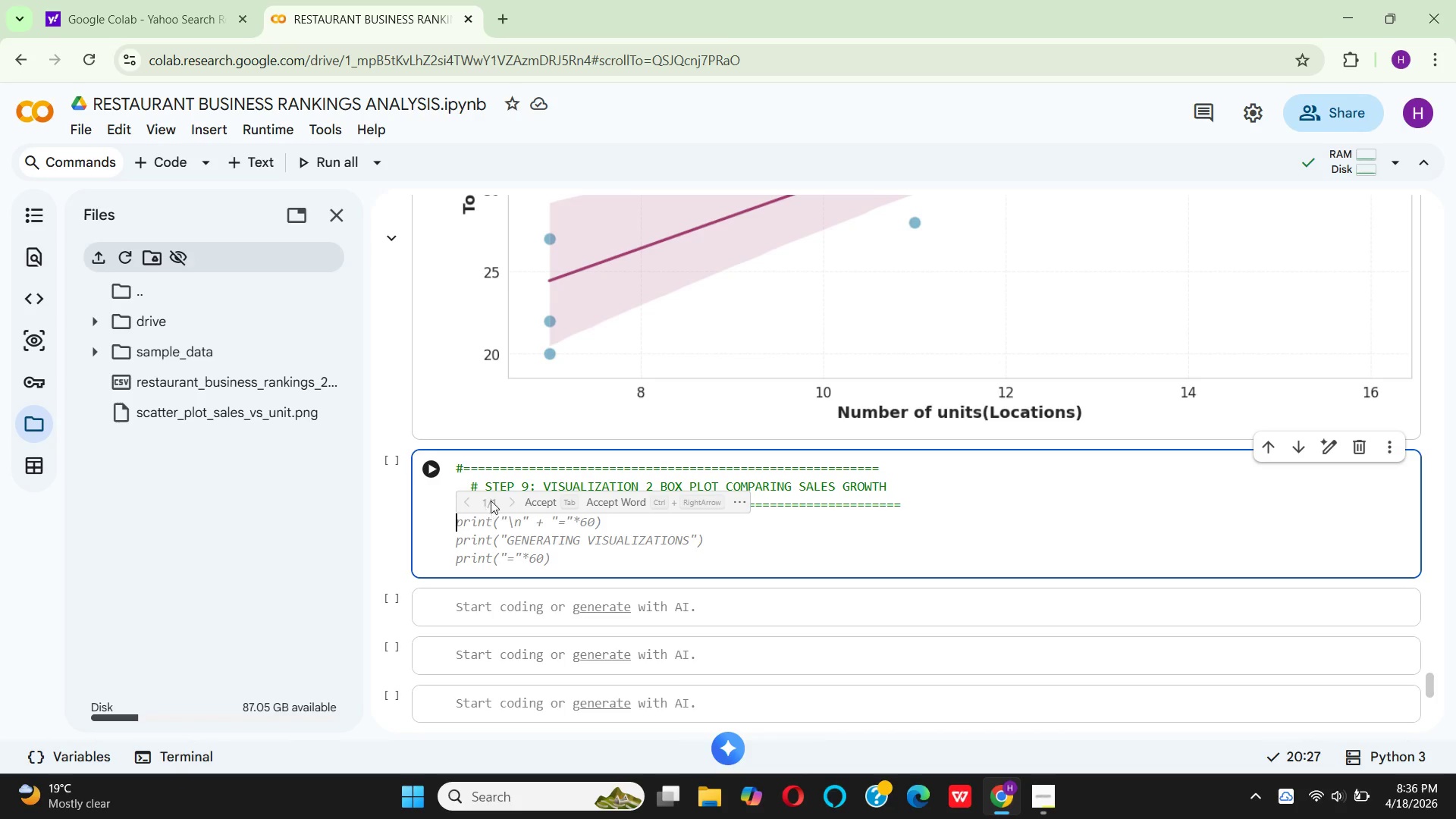 
wait(9.16)
 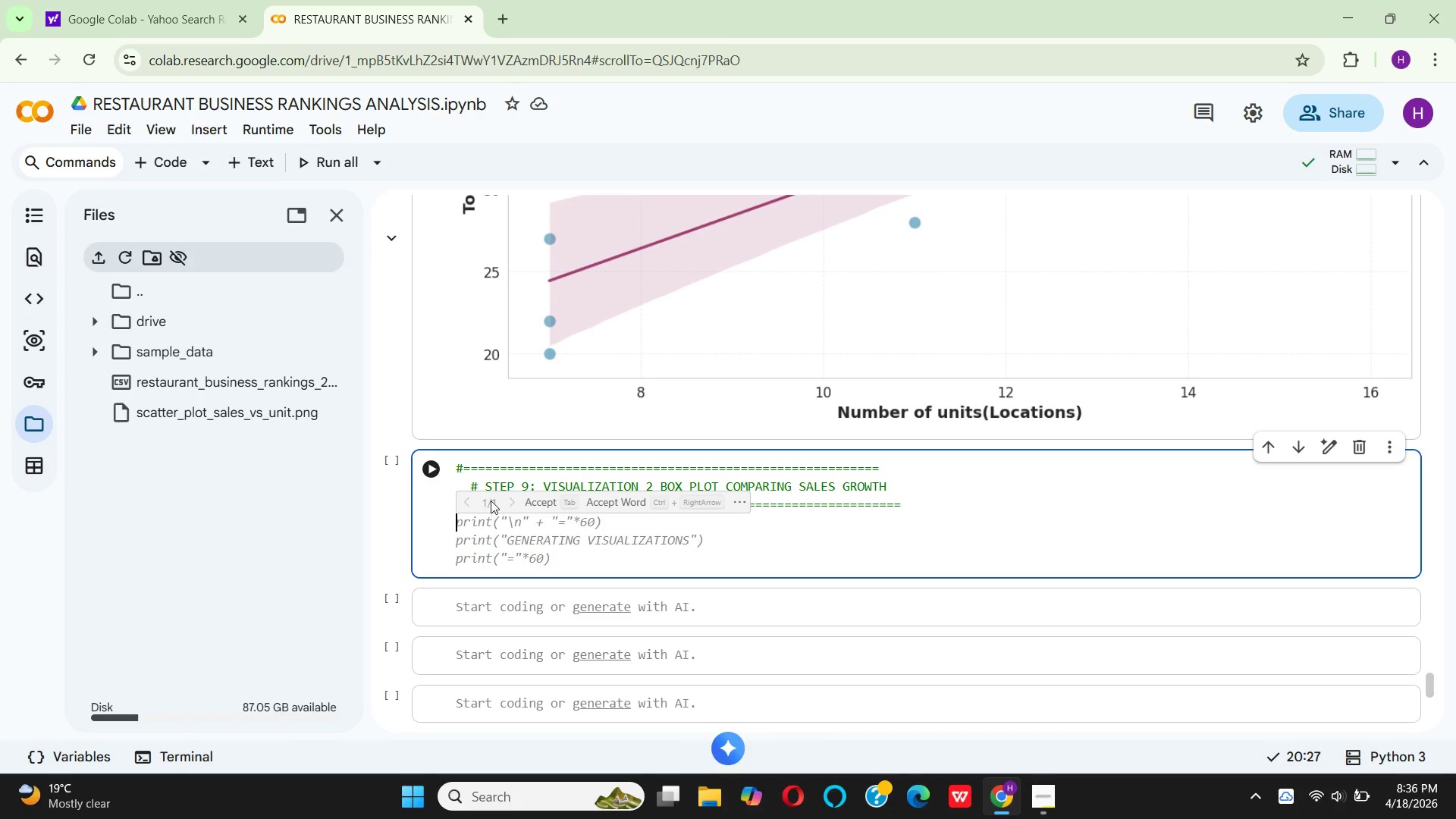 
key(Control+ControlLeft)
 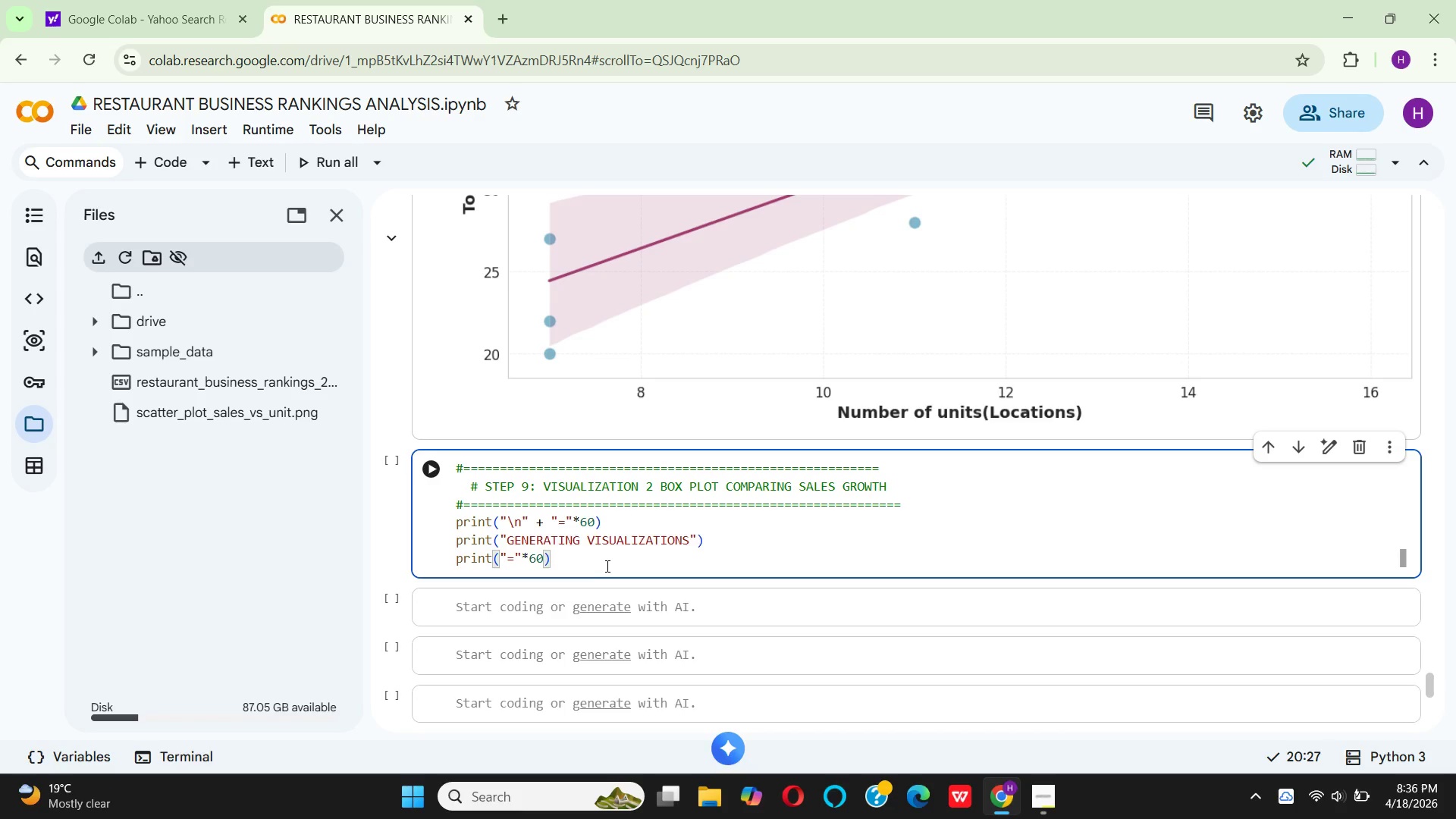 
key(Enter)
 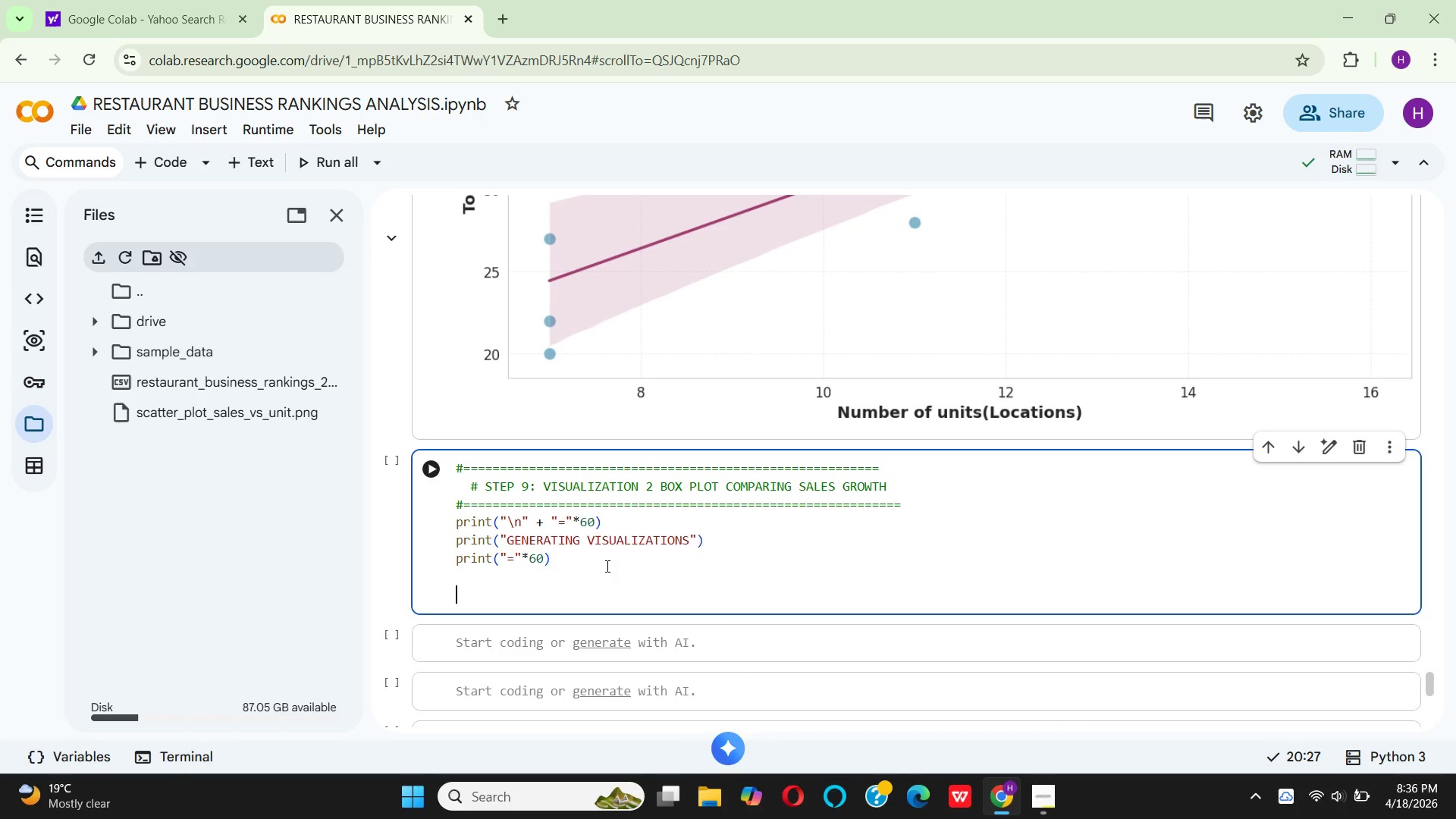 
key(Enter)
 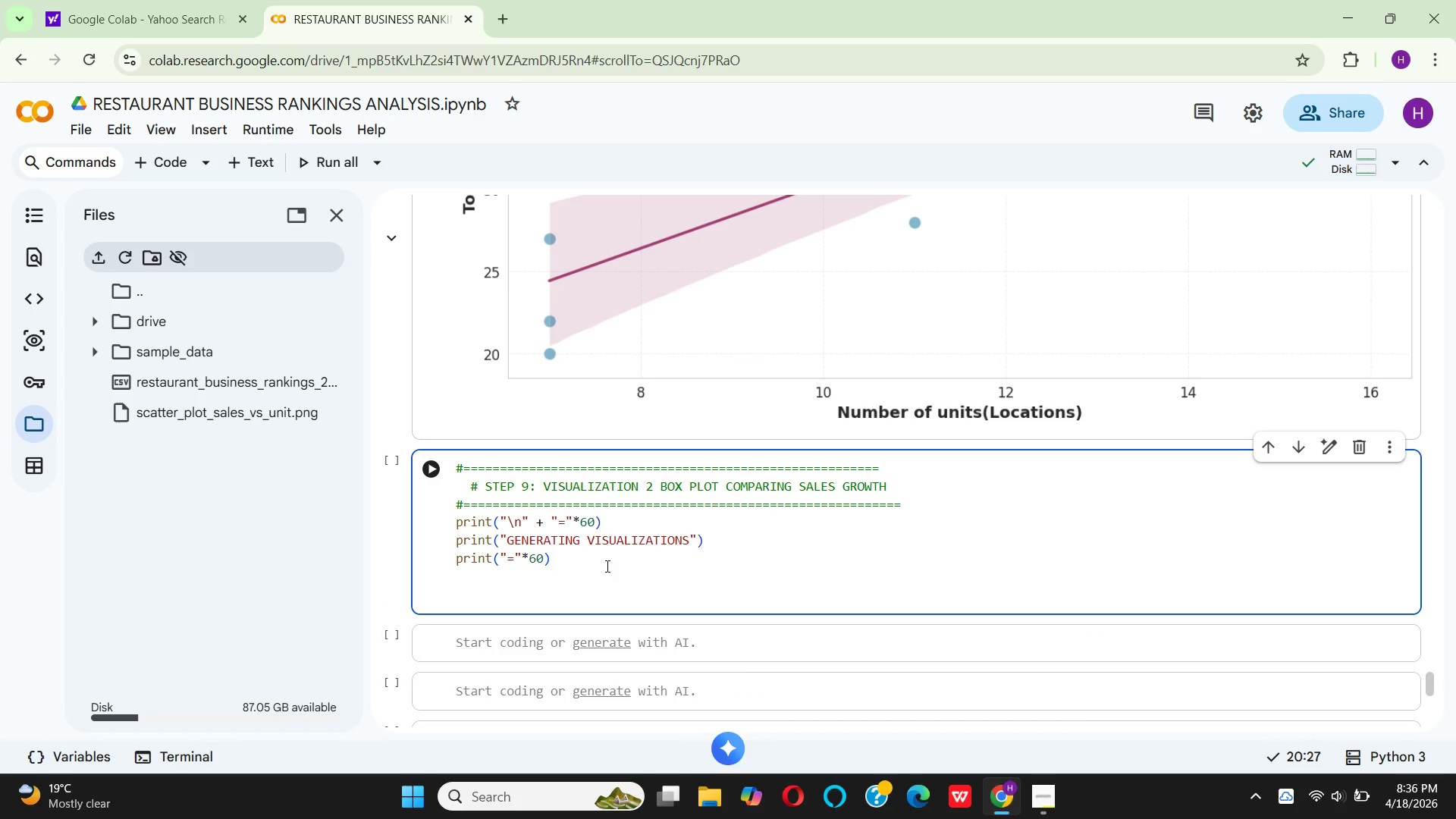 
key(Backspace)
 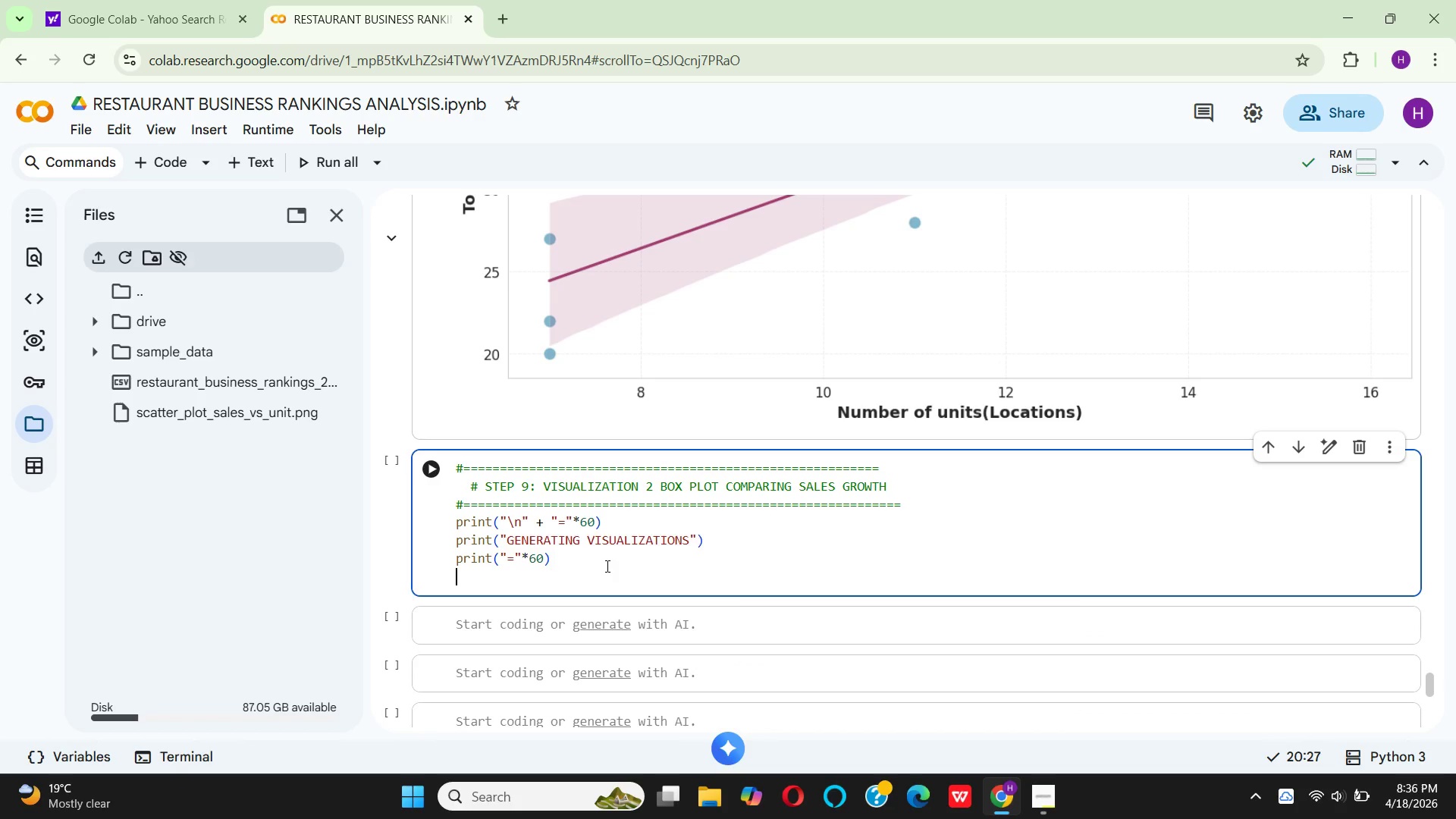 
key(Enter)
 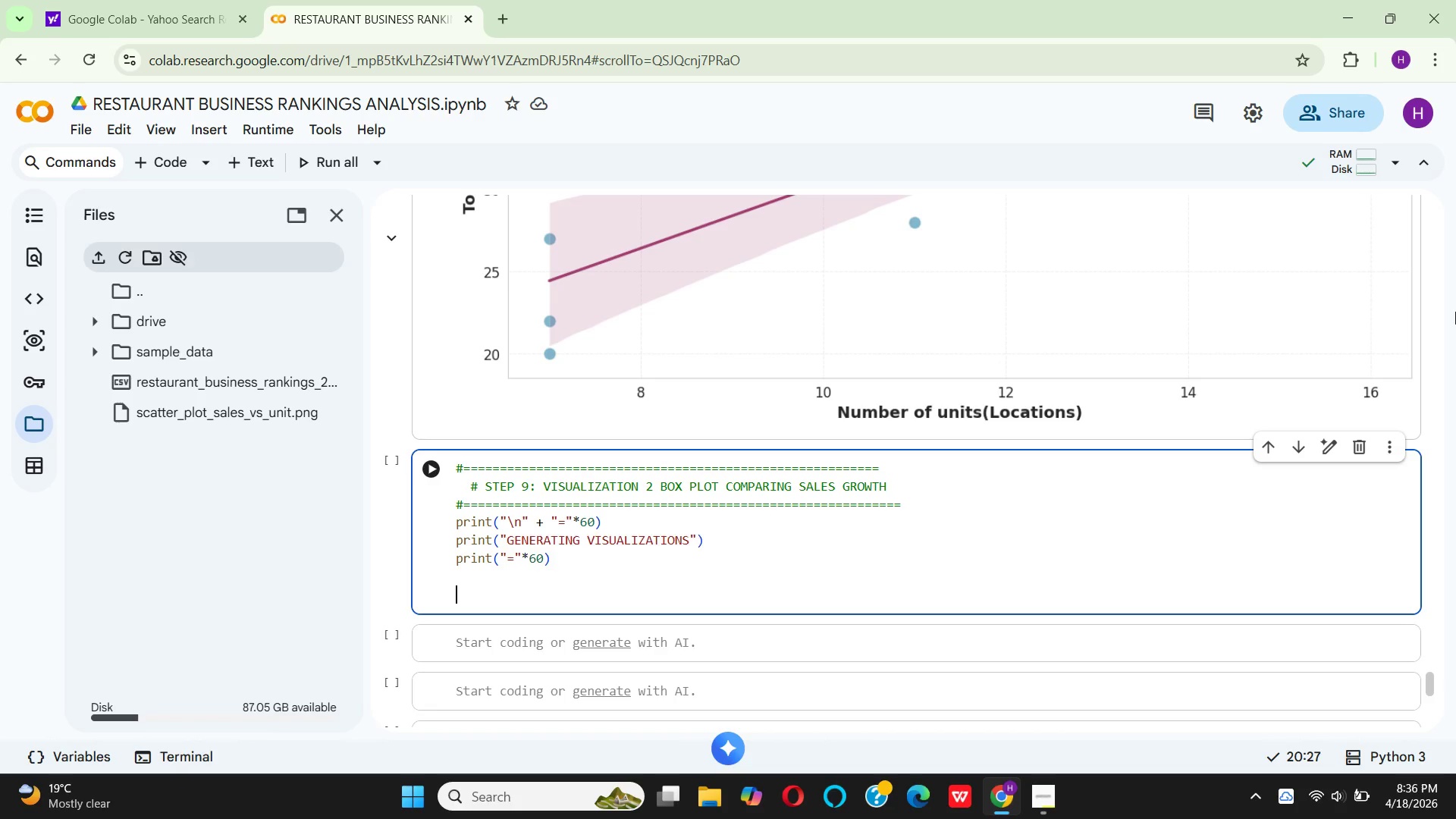 
wait(18.97)
 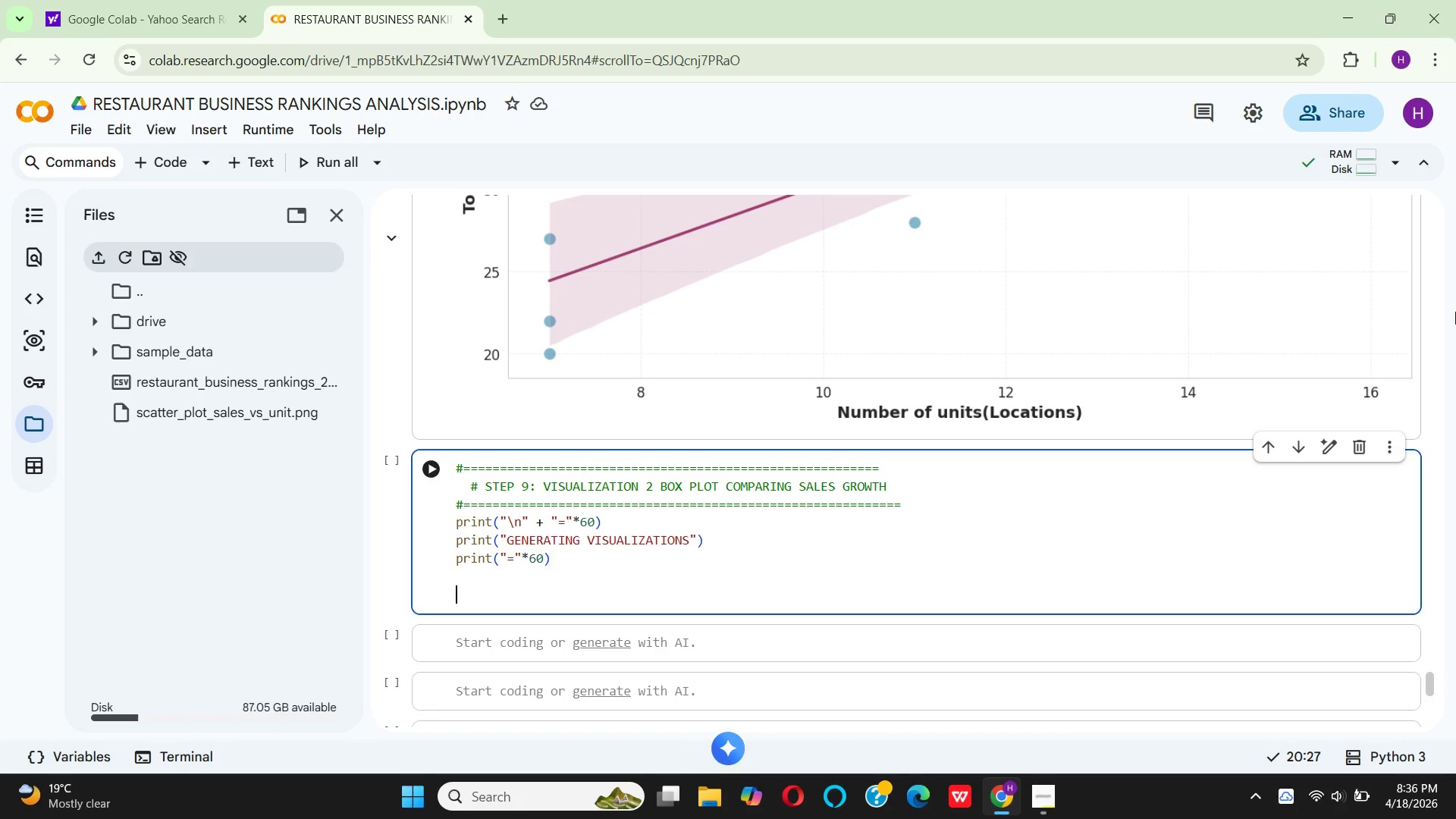 
scroll: coordinate [1013, 527], scroll_direction: down, amount: 2.0
 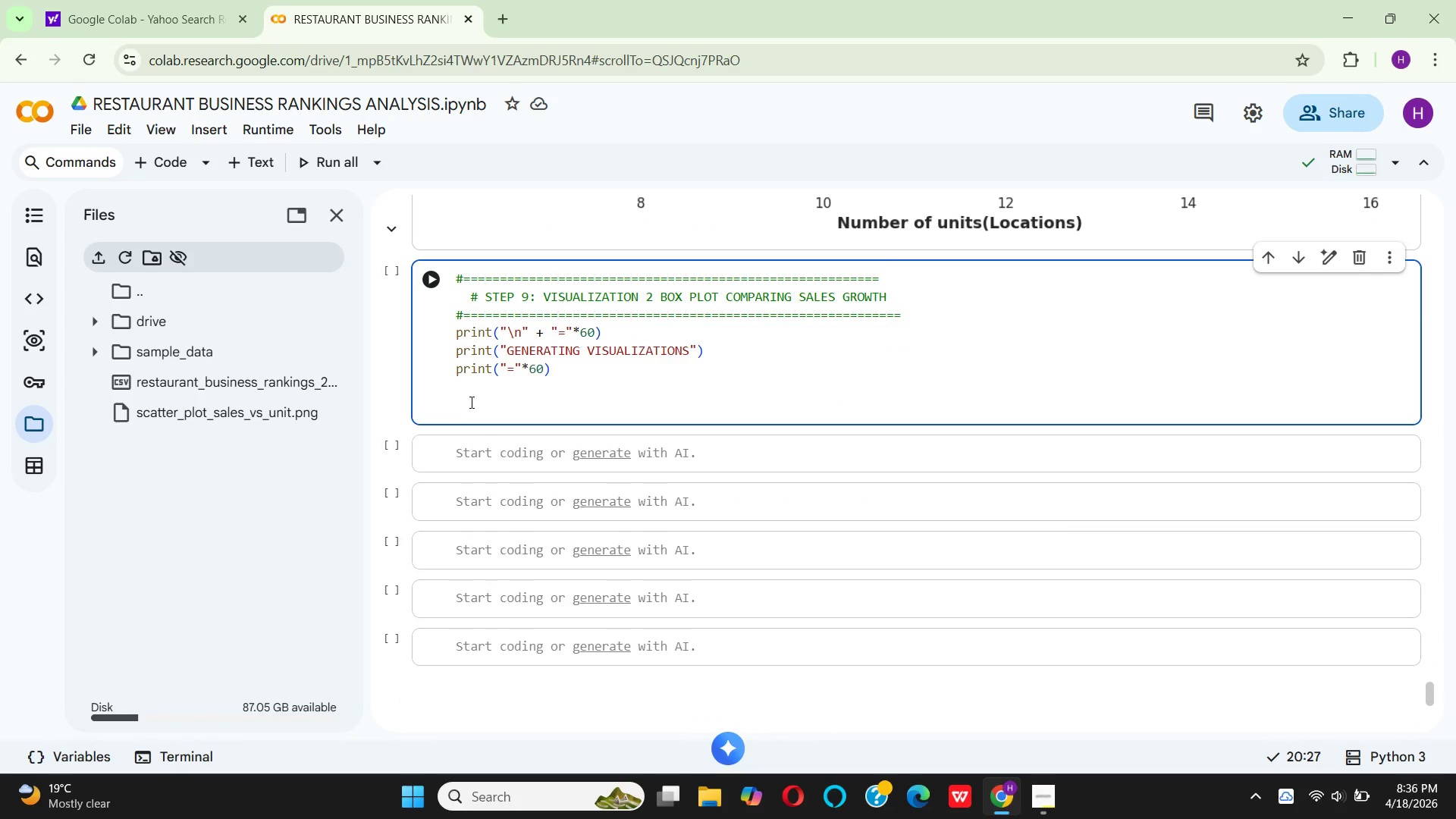 
left_click([455, 410])
 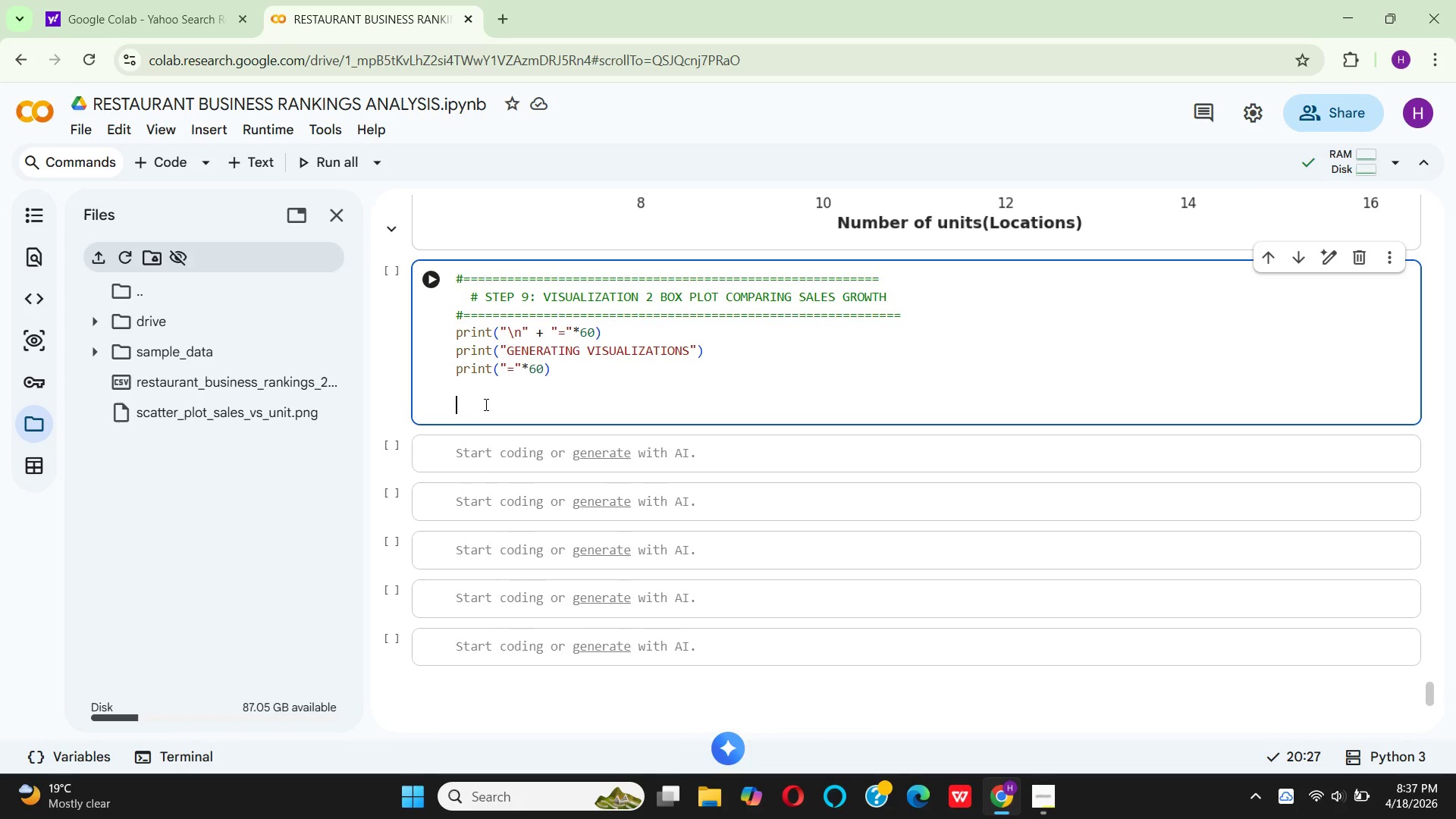 
wait(35.62)
 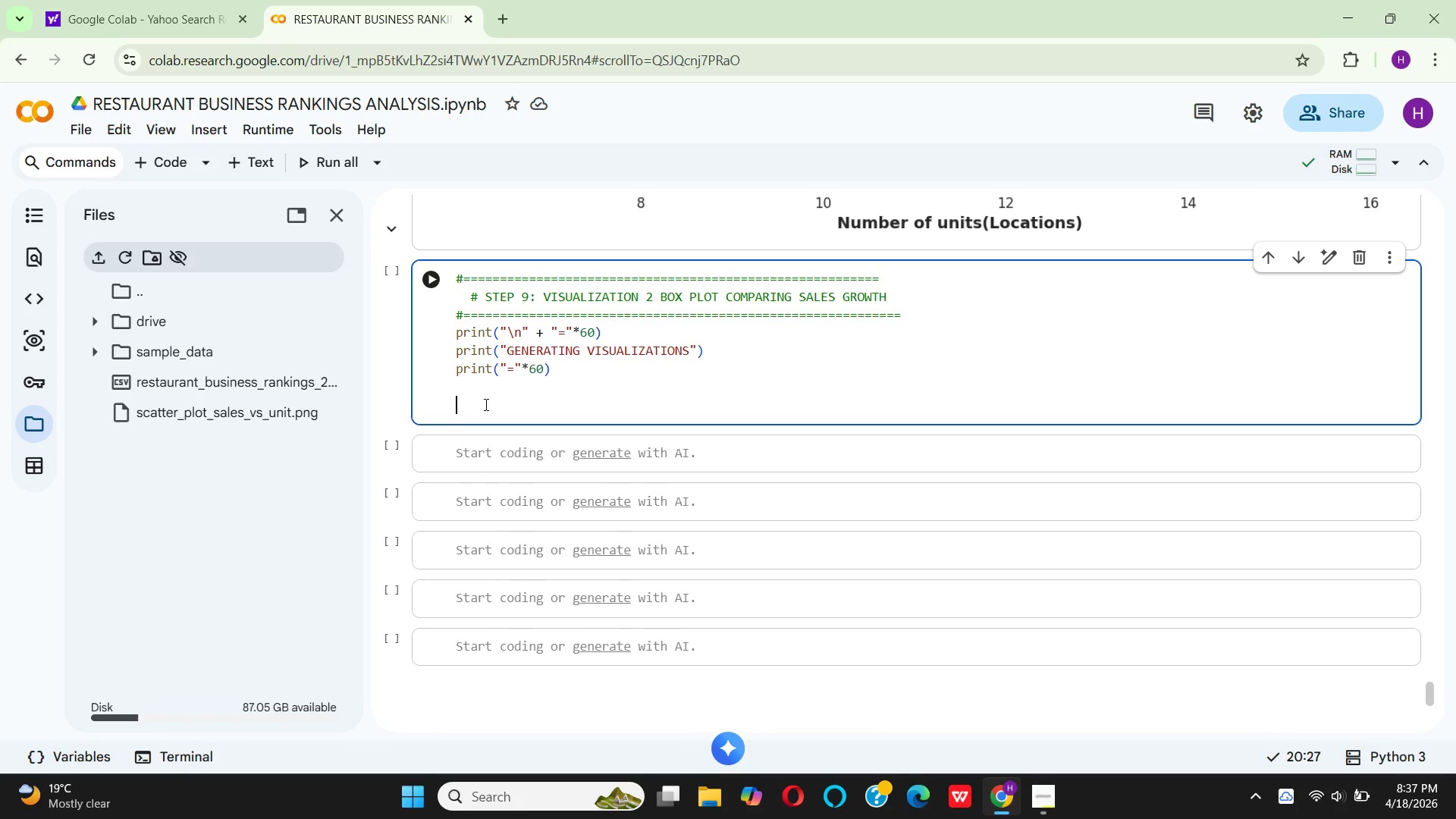 
left_click_drag(start_coordinate=[551, 377], to_coordinate=[450, 336])
 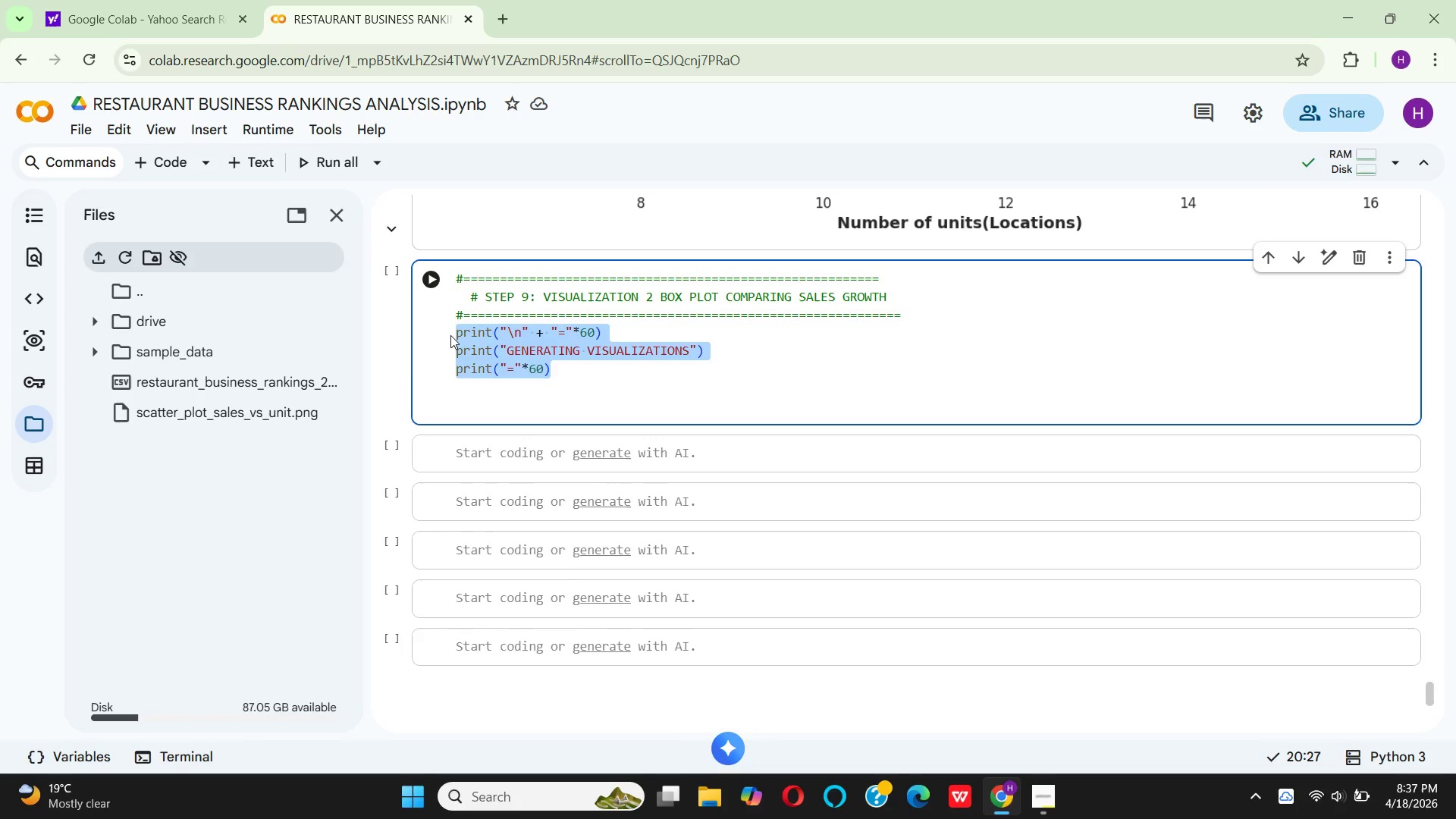 
key(Backspace)
 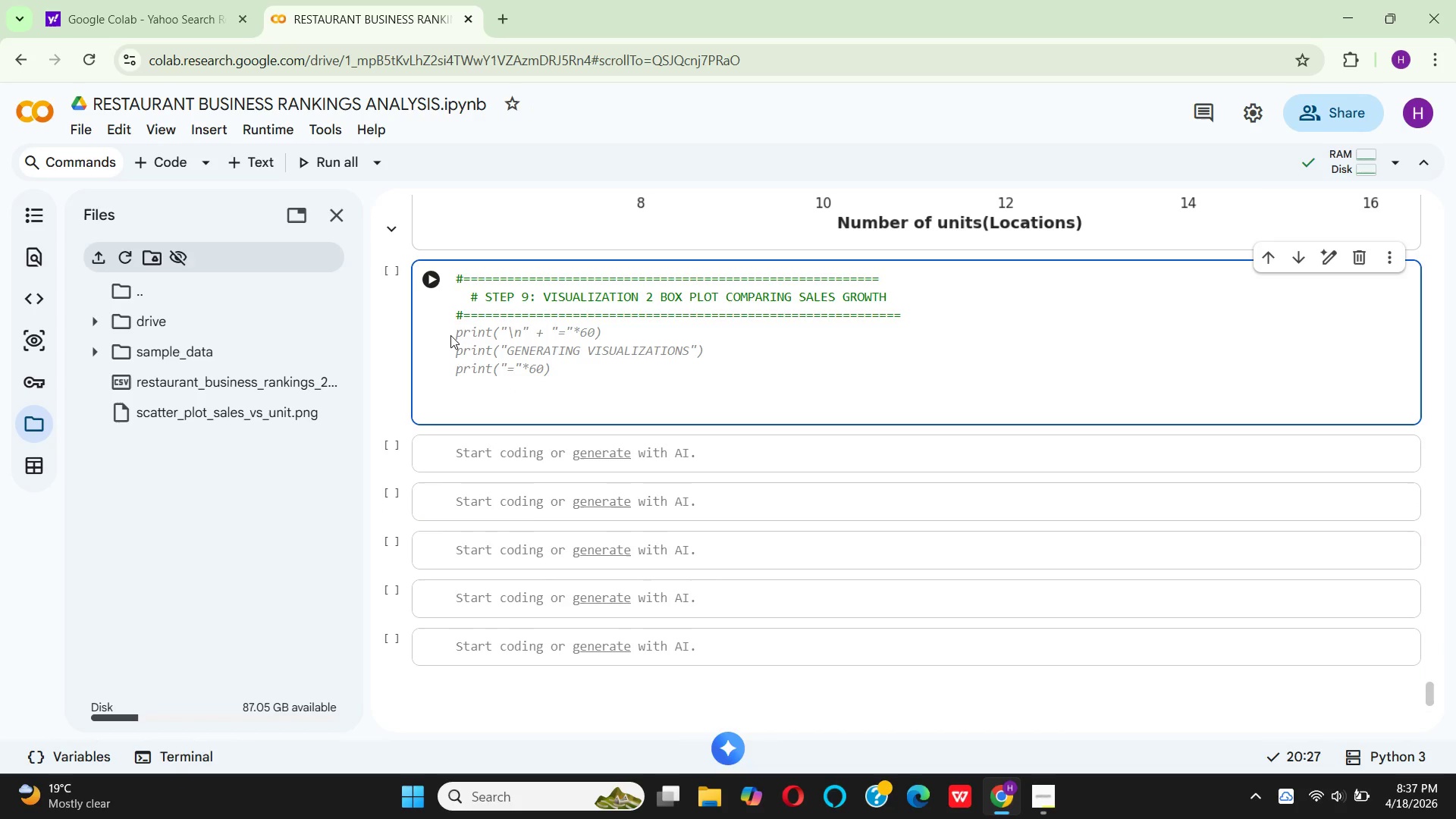 
type(pr)
 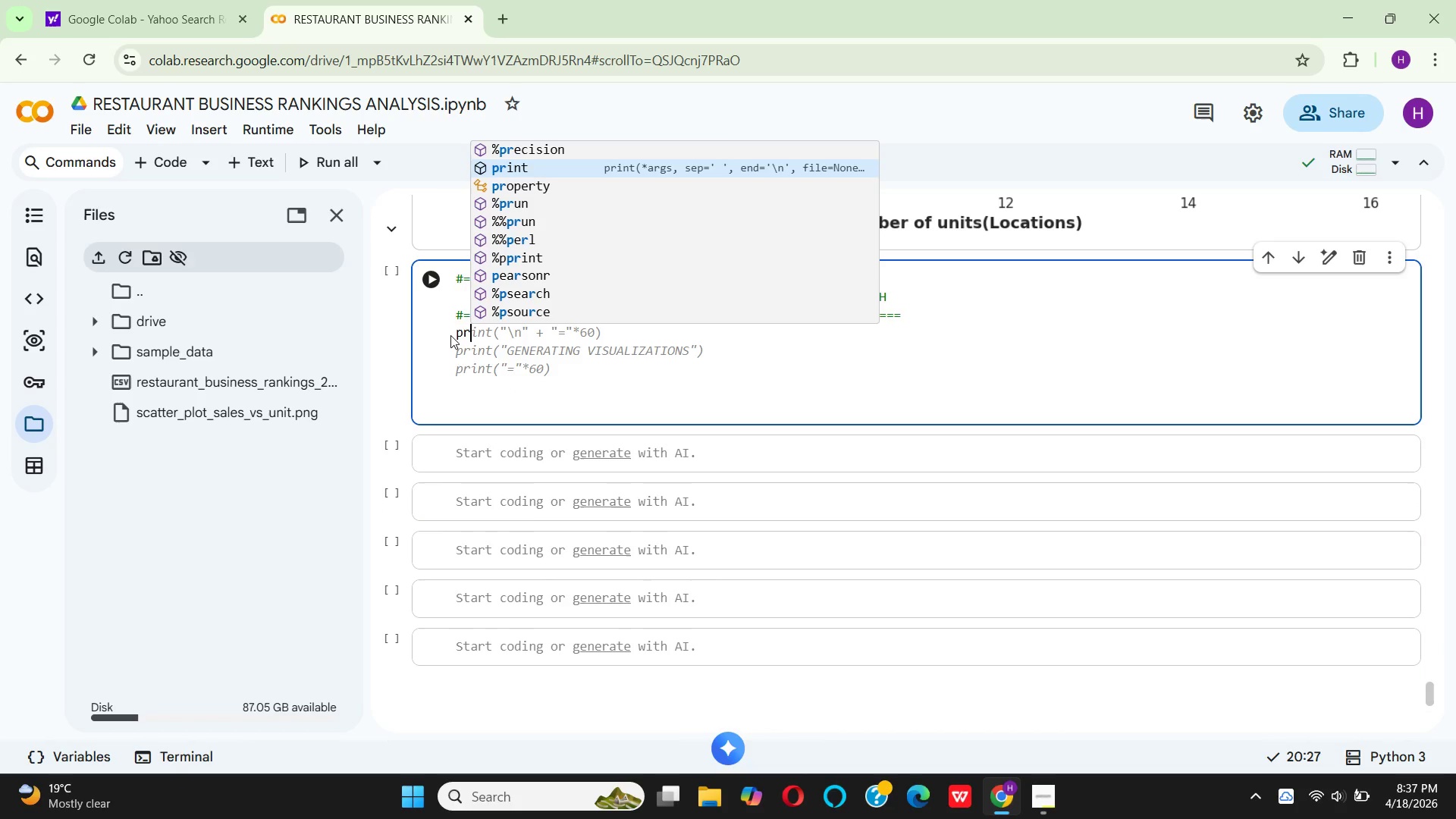 
key(Enter)
 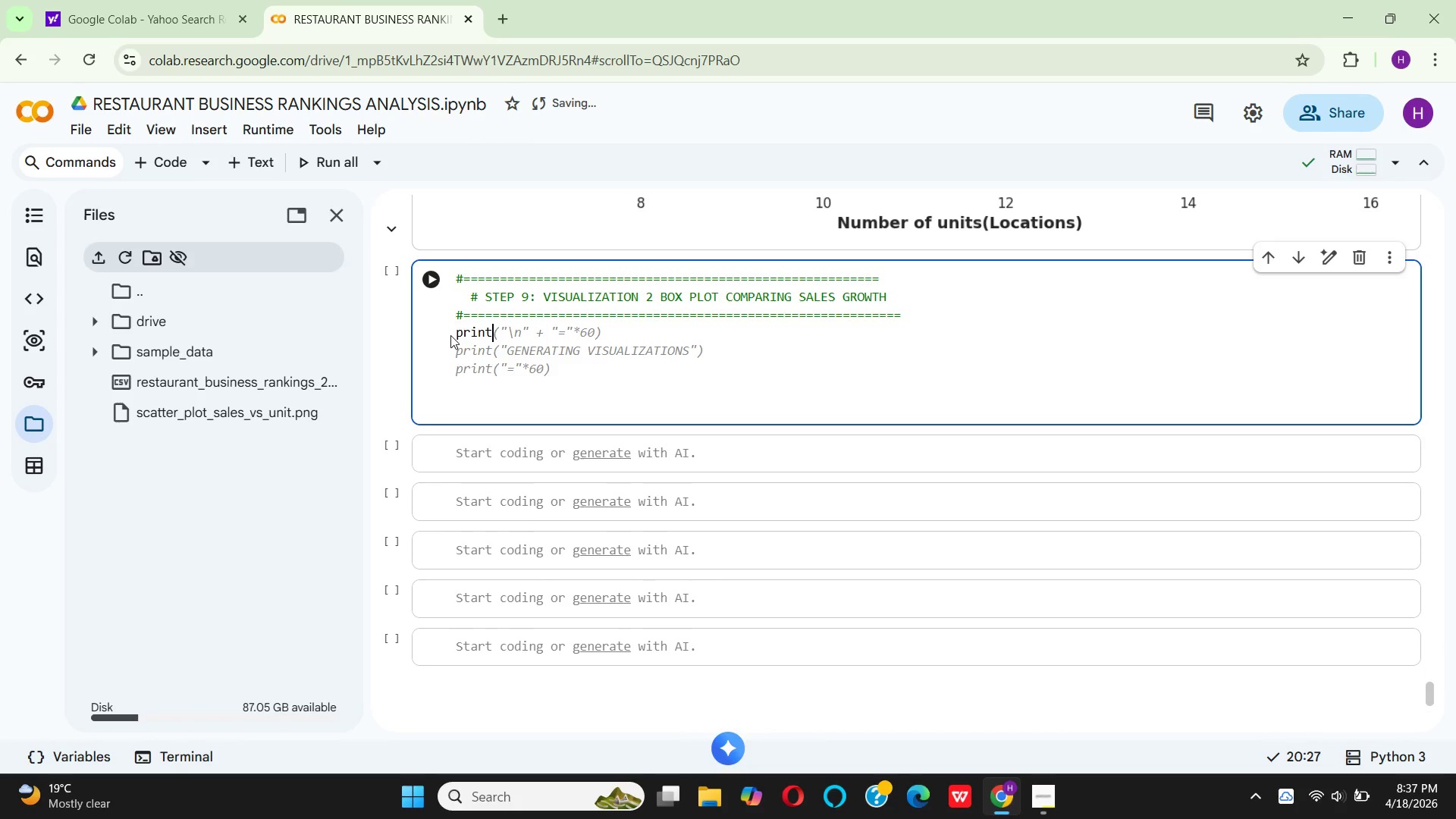 
type(("\n prepat)
key(Backspace)
type(ring box plot data...)
 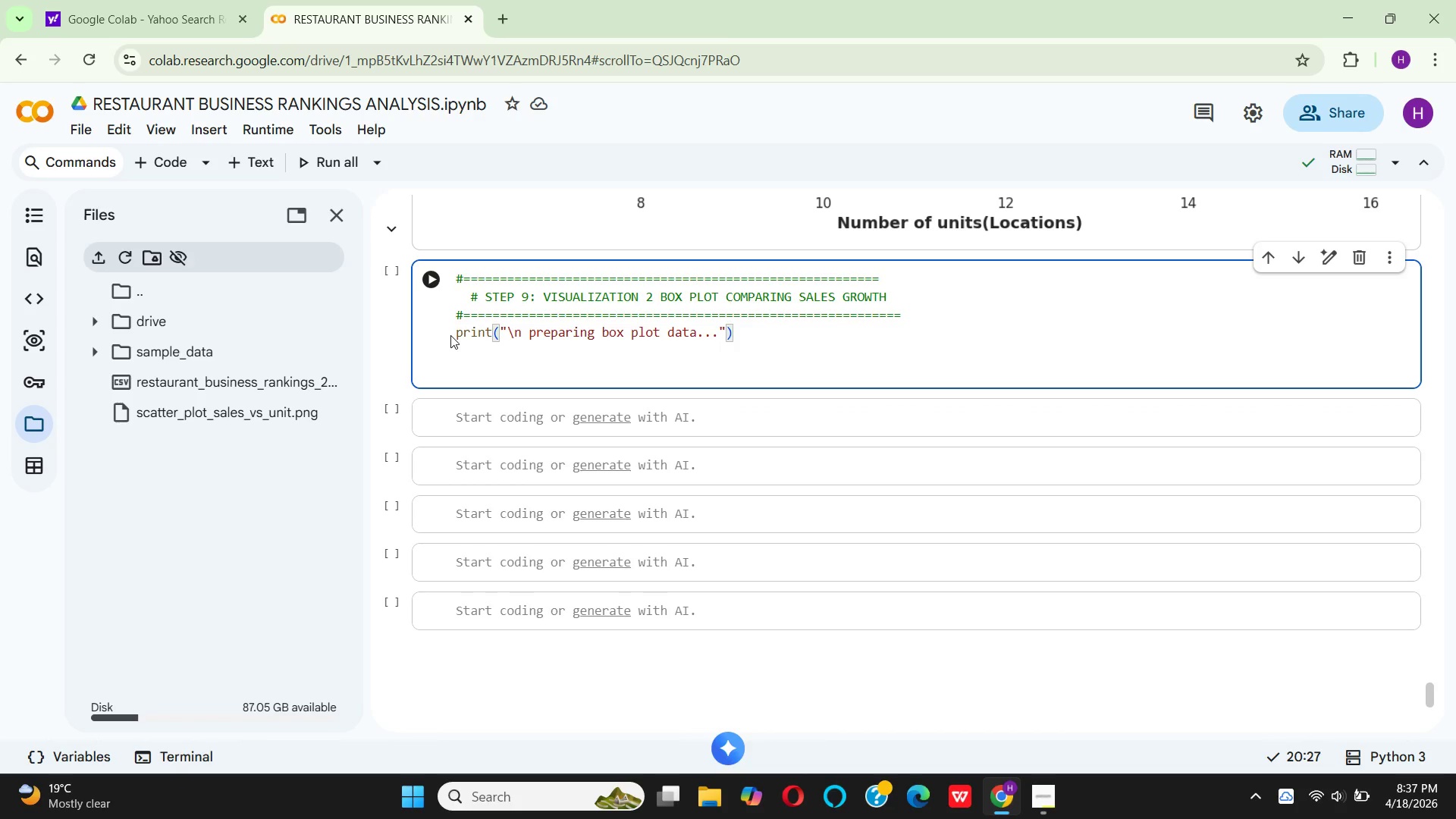 
key(ArrowRight)
 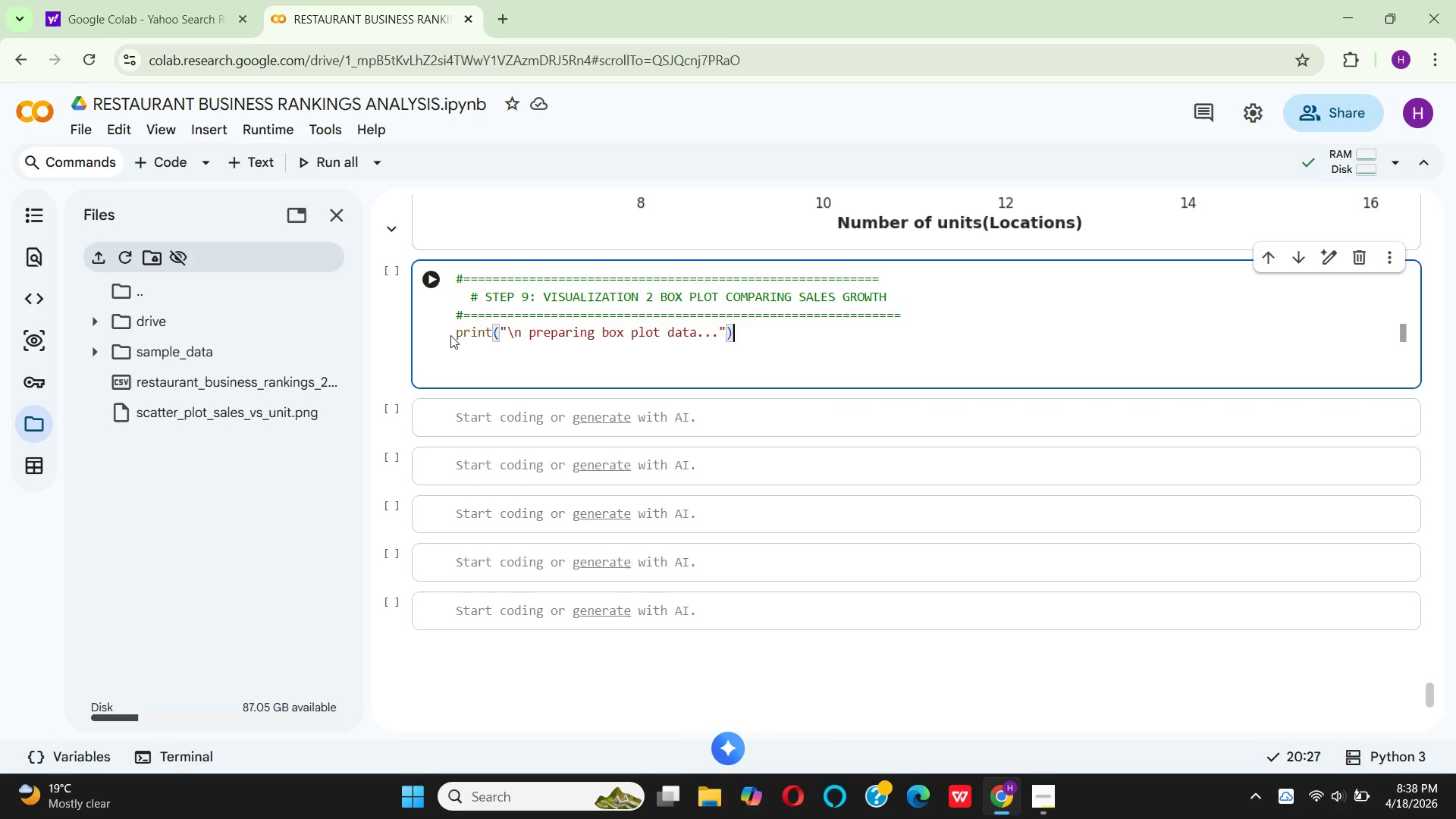 
key(ArrowRight)
 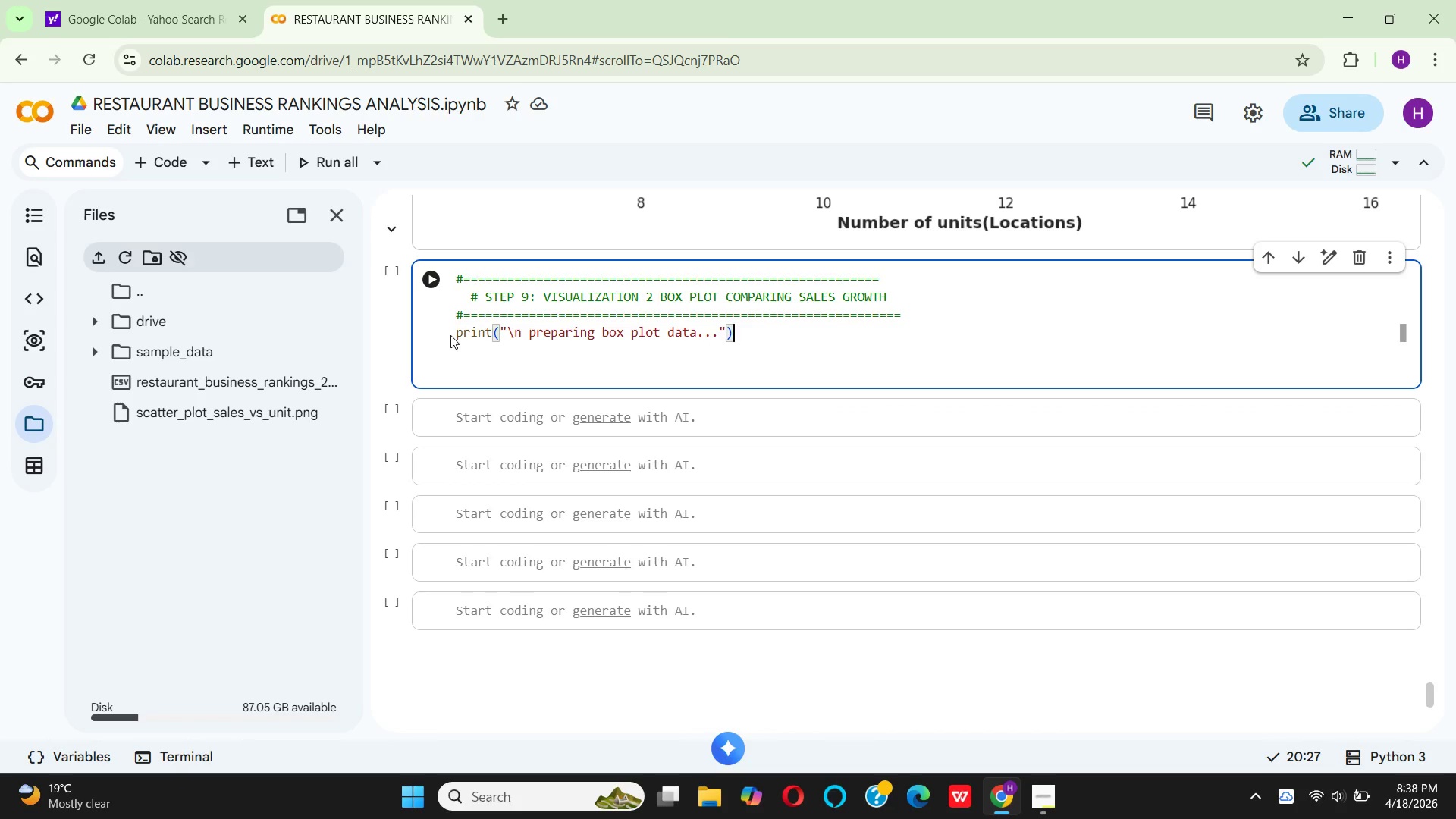 
key(Enter)
 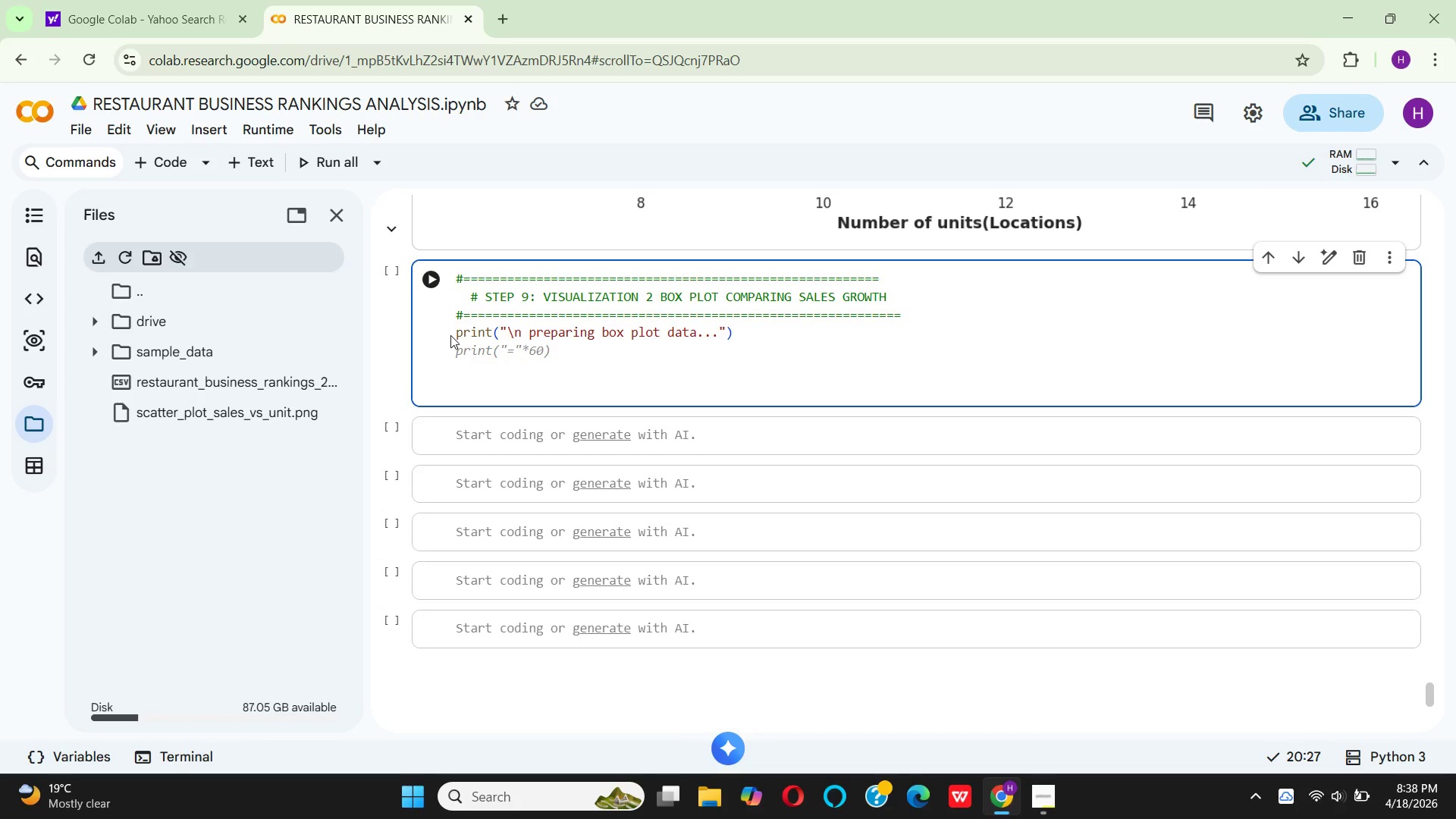 
wait(28.75)
 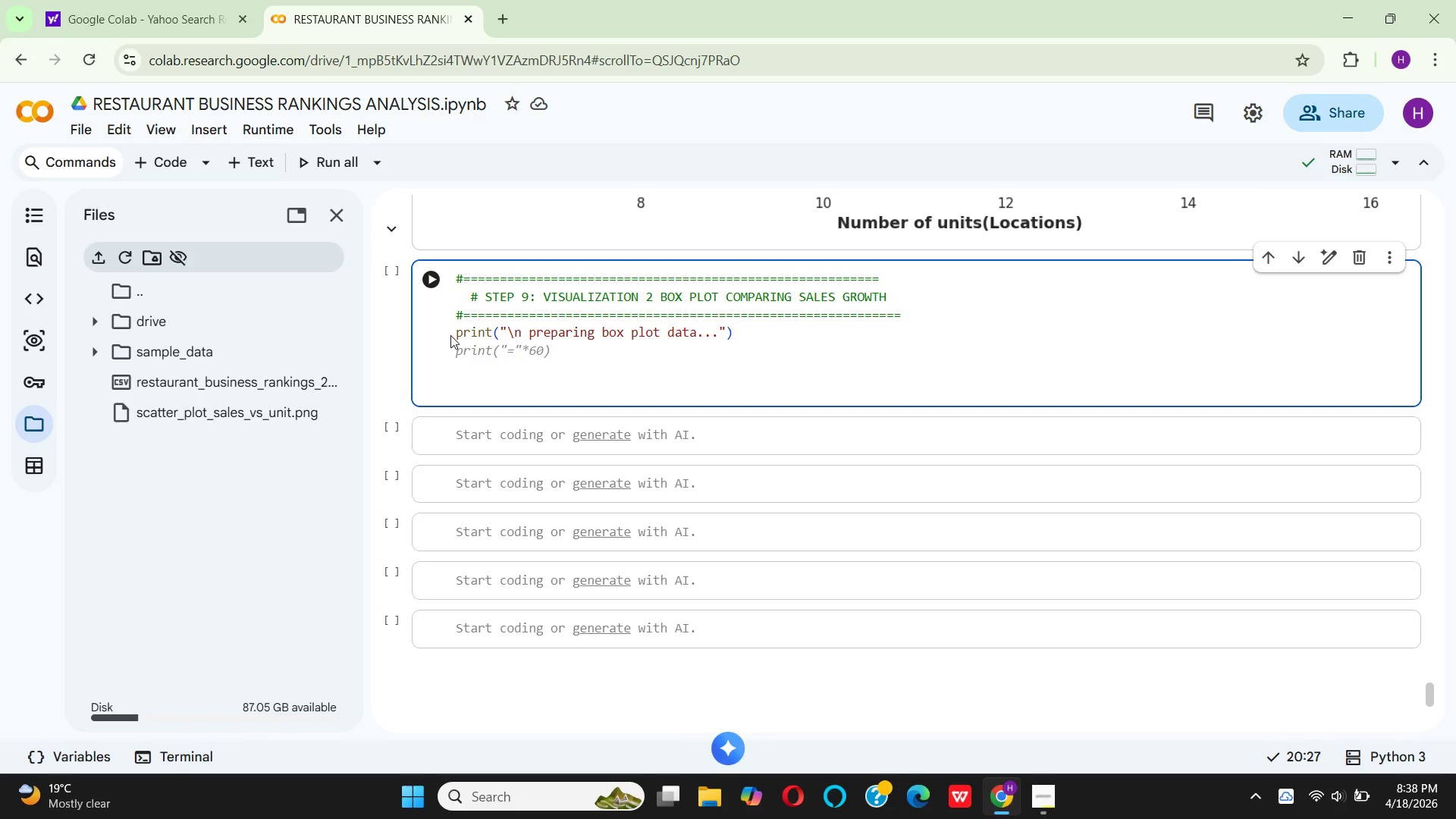 
key(Enter)
 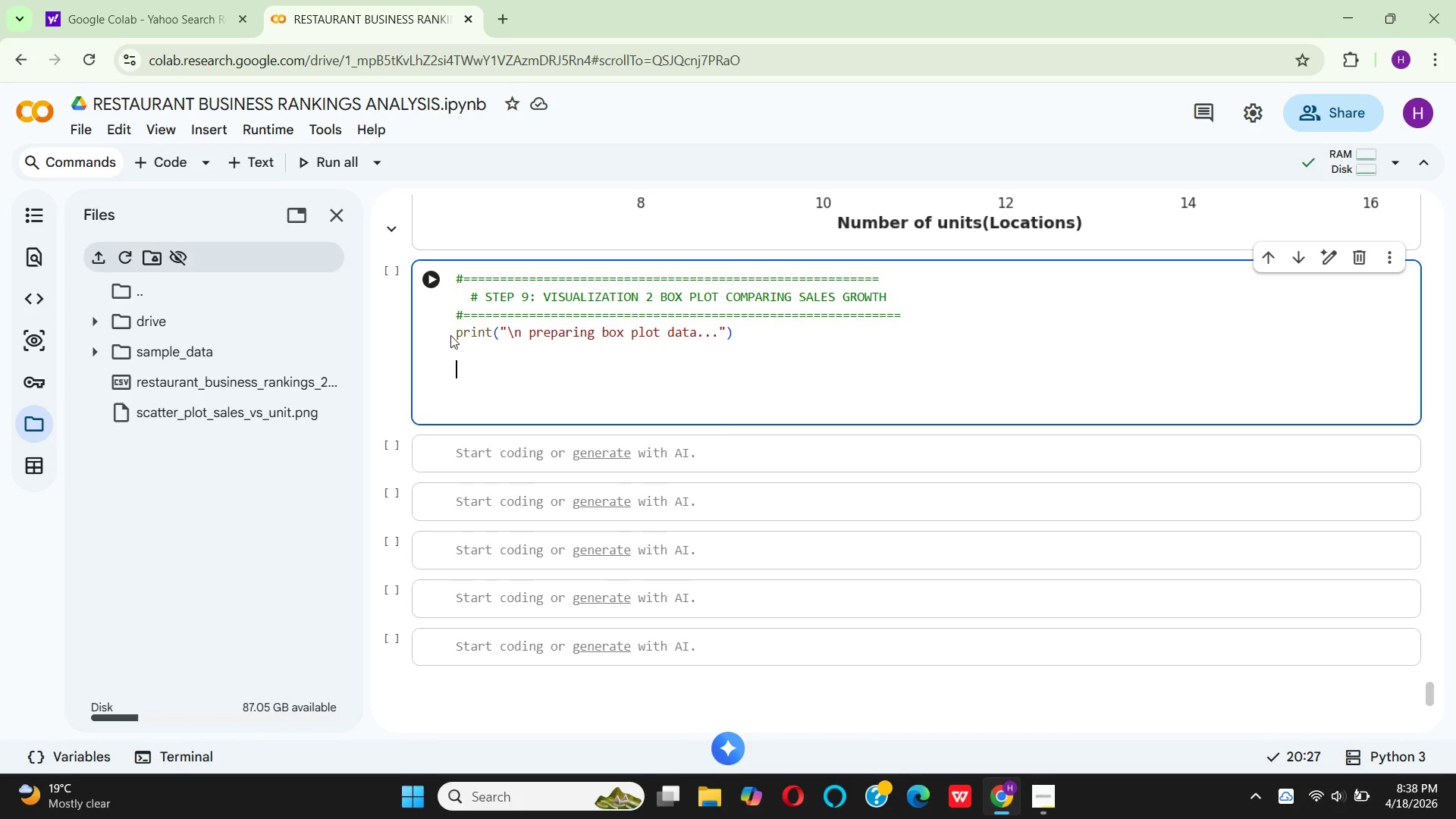 
type(# prepare data for box plot)
 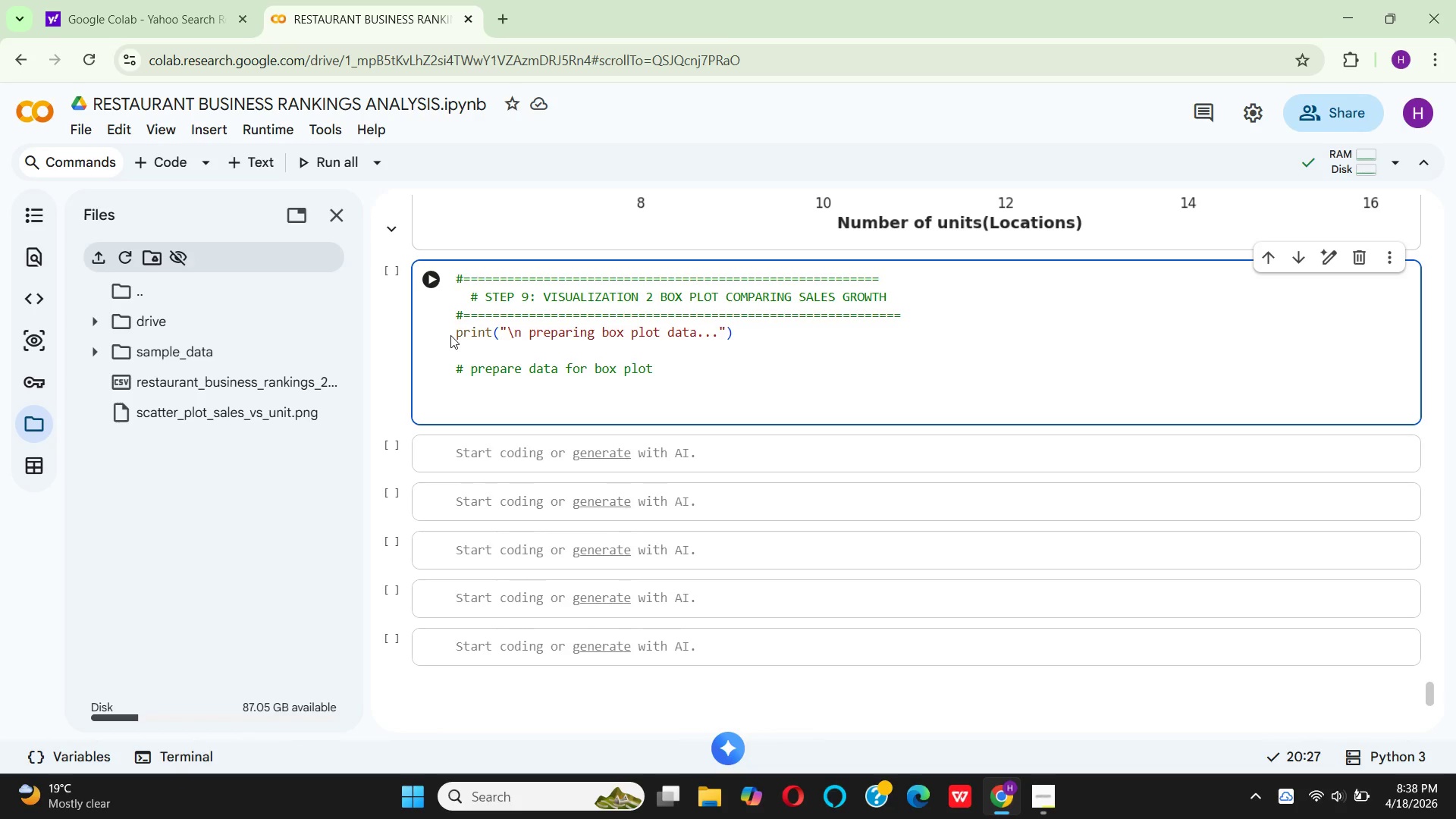 
key(Enter)
 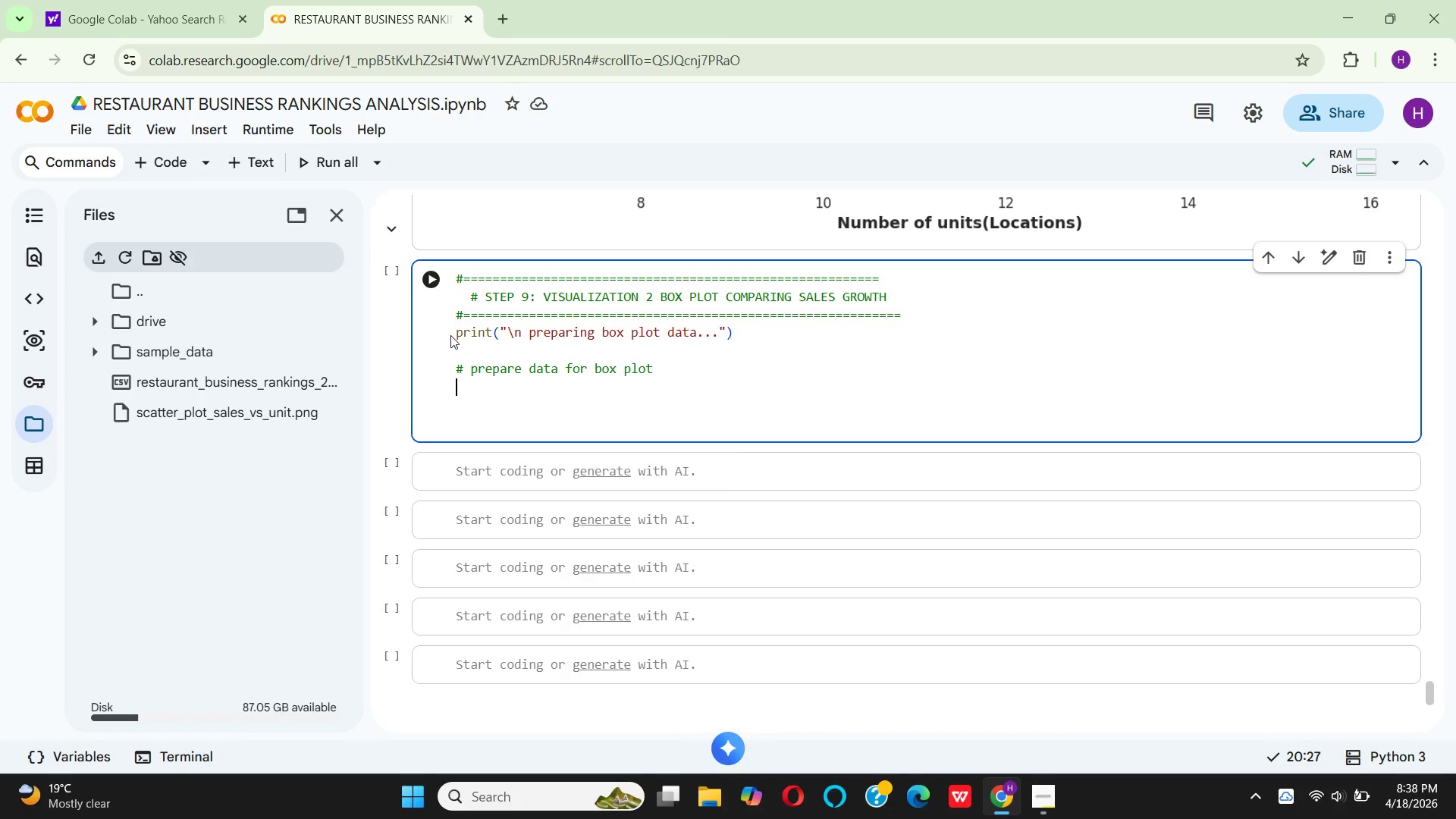 
type(seg)
 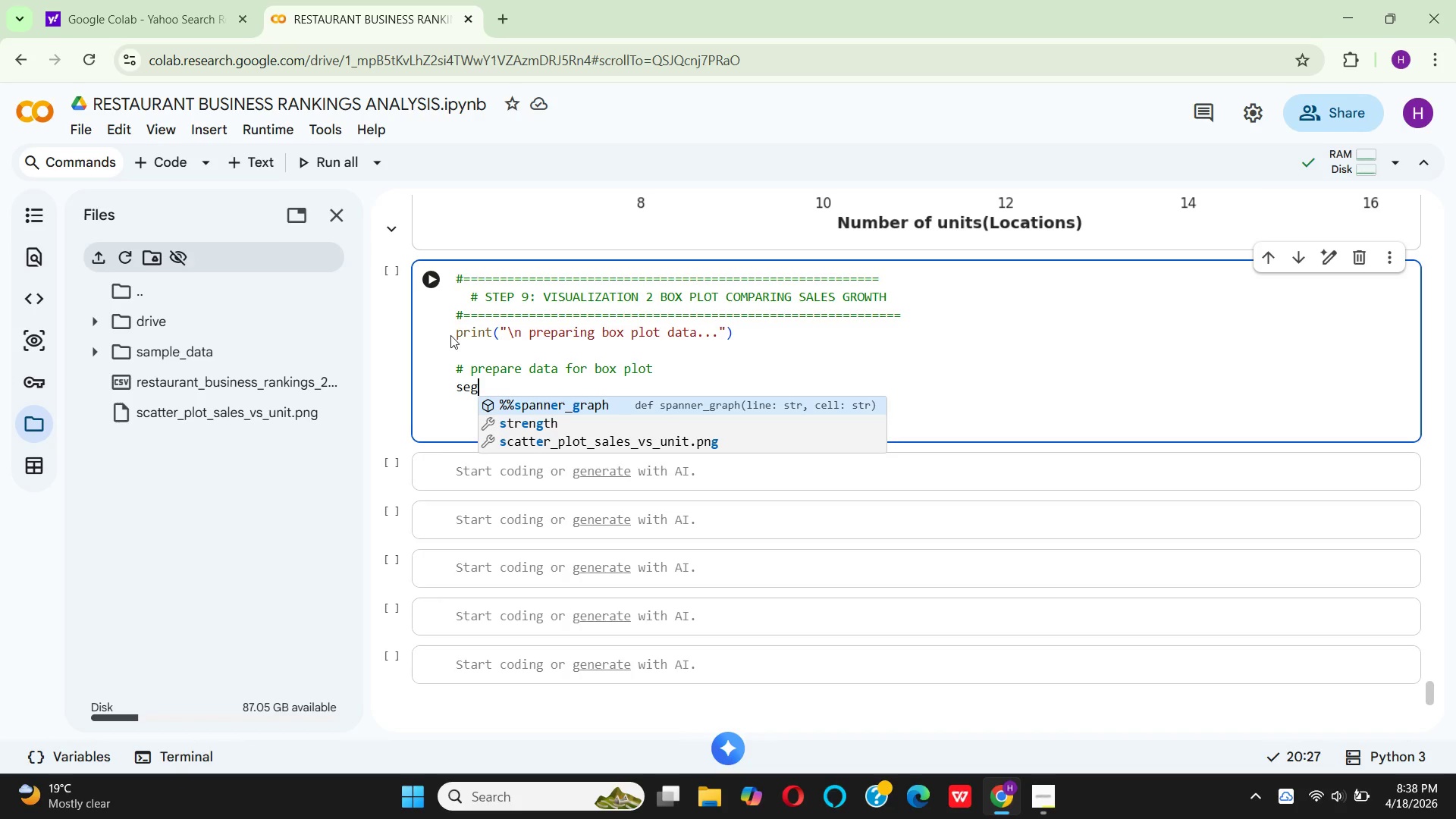 
type(ment)
 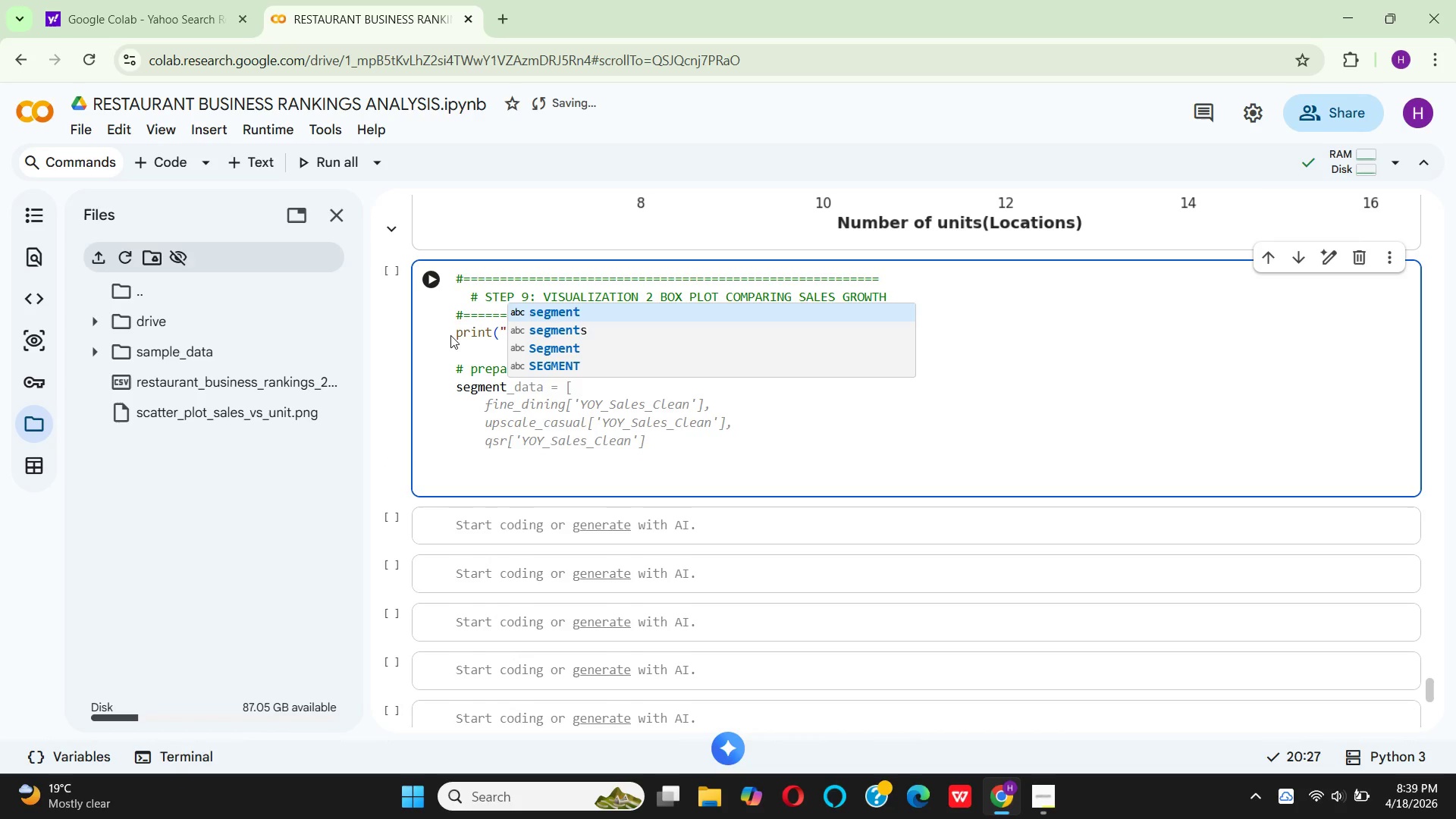 
key(ArrowDown)
 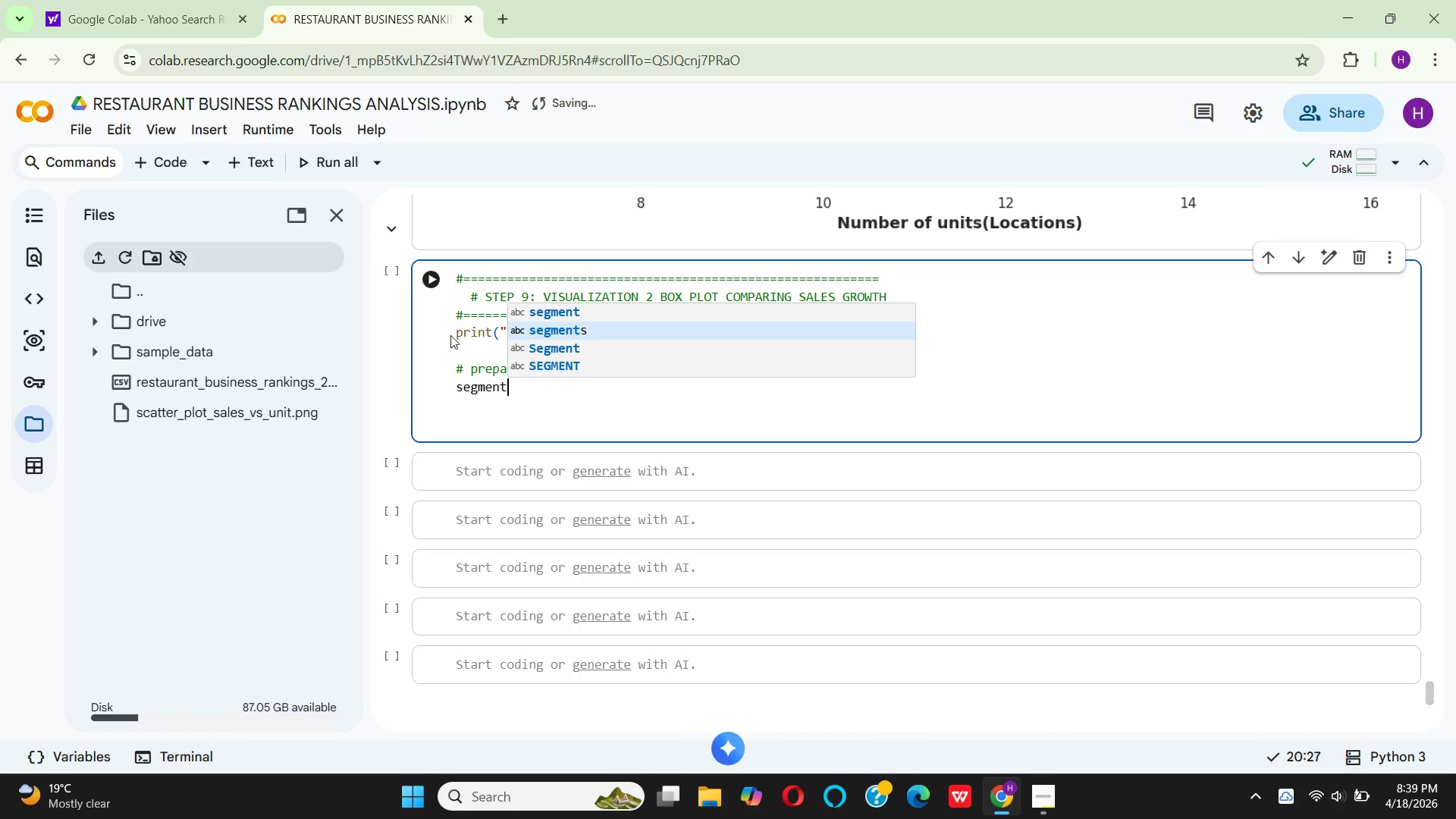 
key(Enter)
 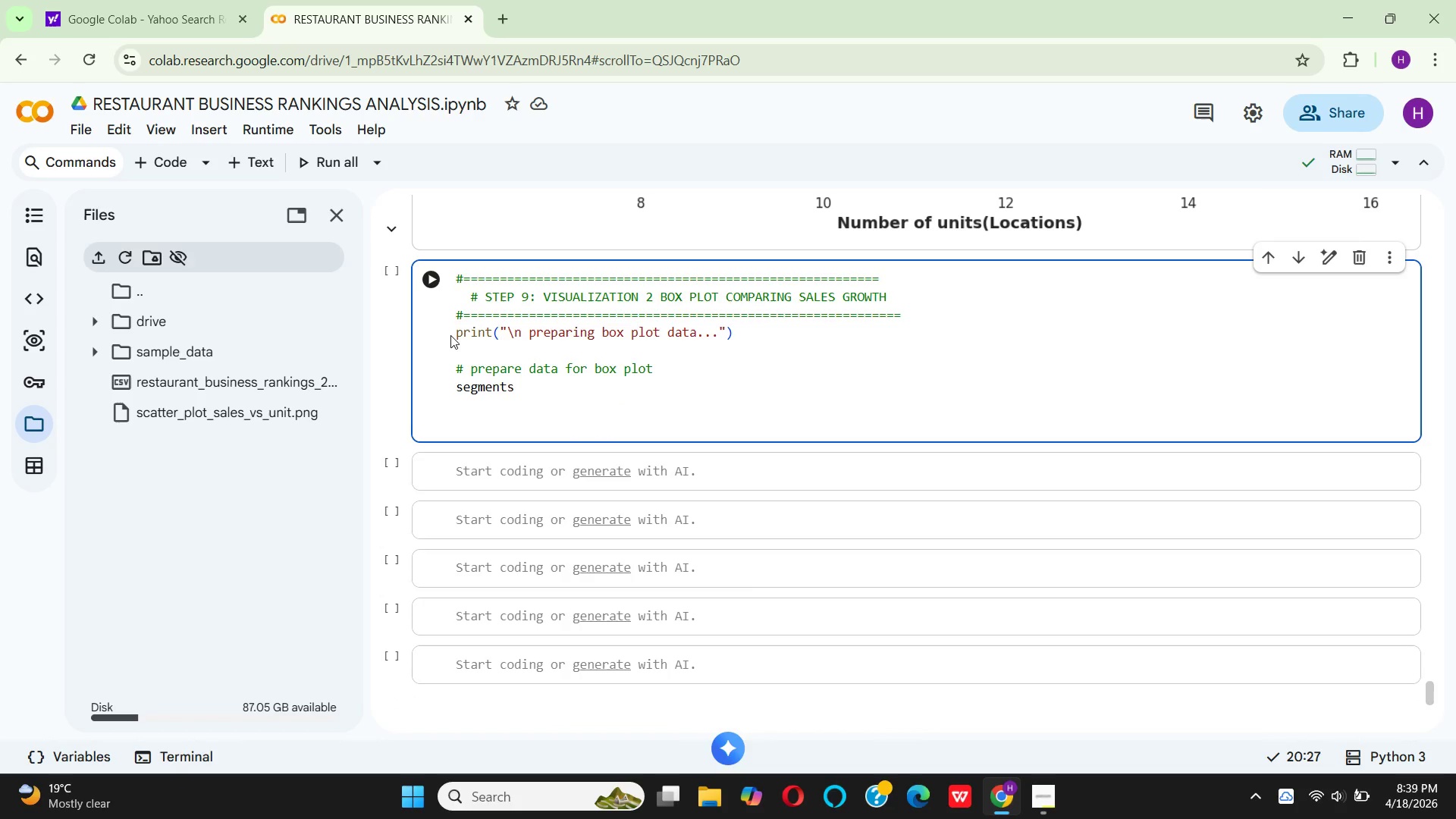 
type(_for)
 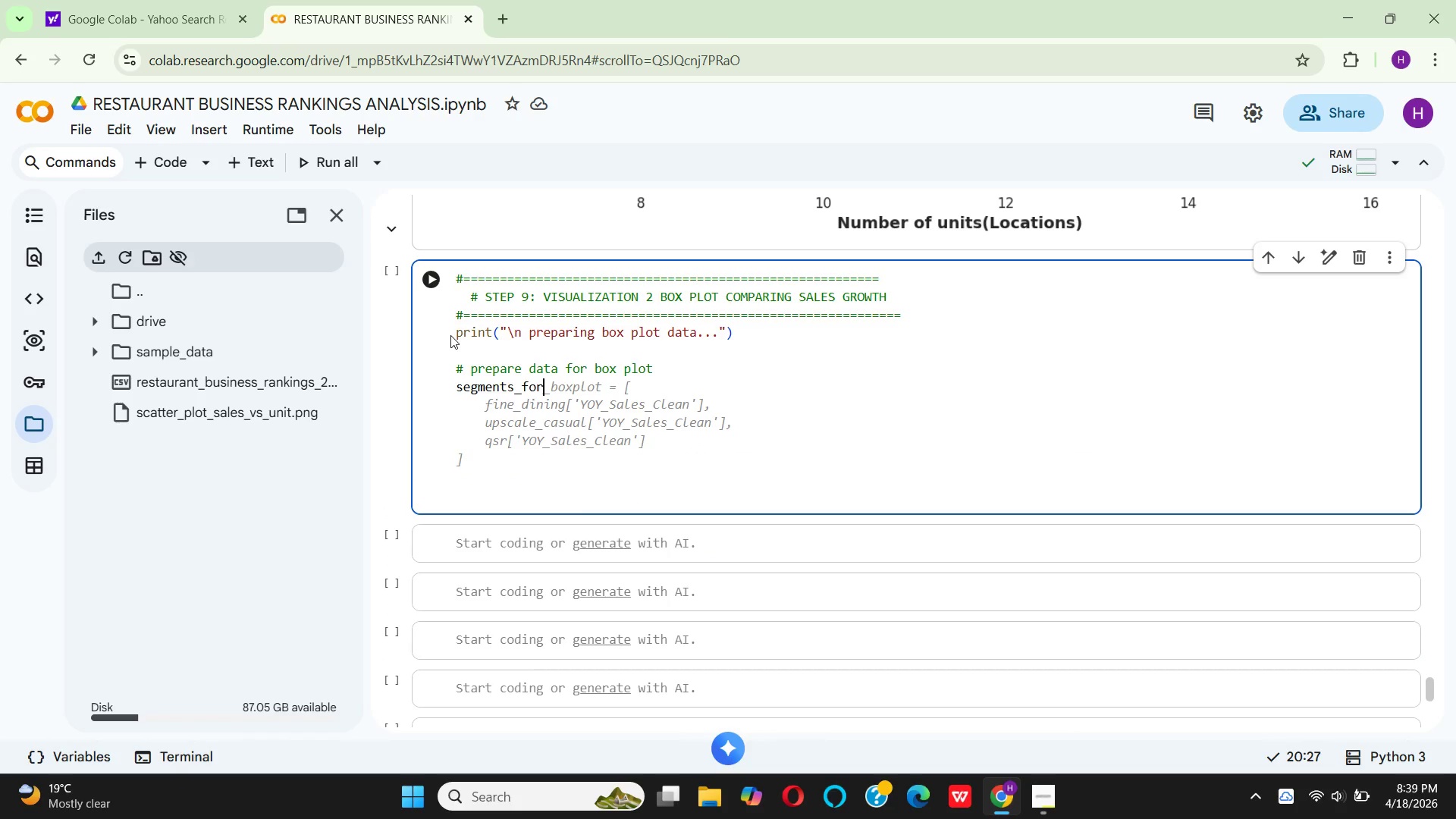 
type(_box = )
 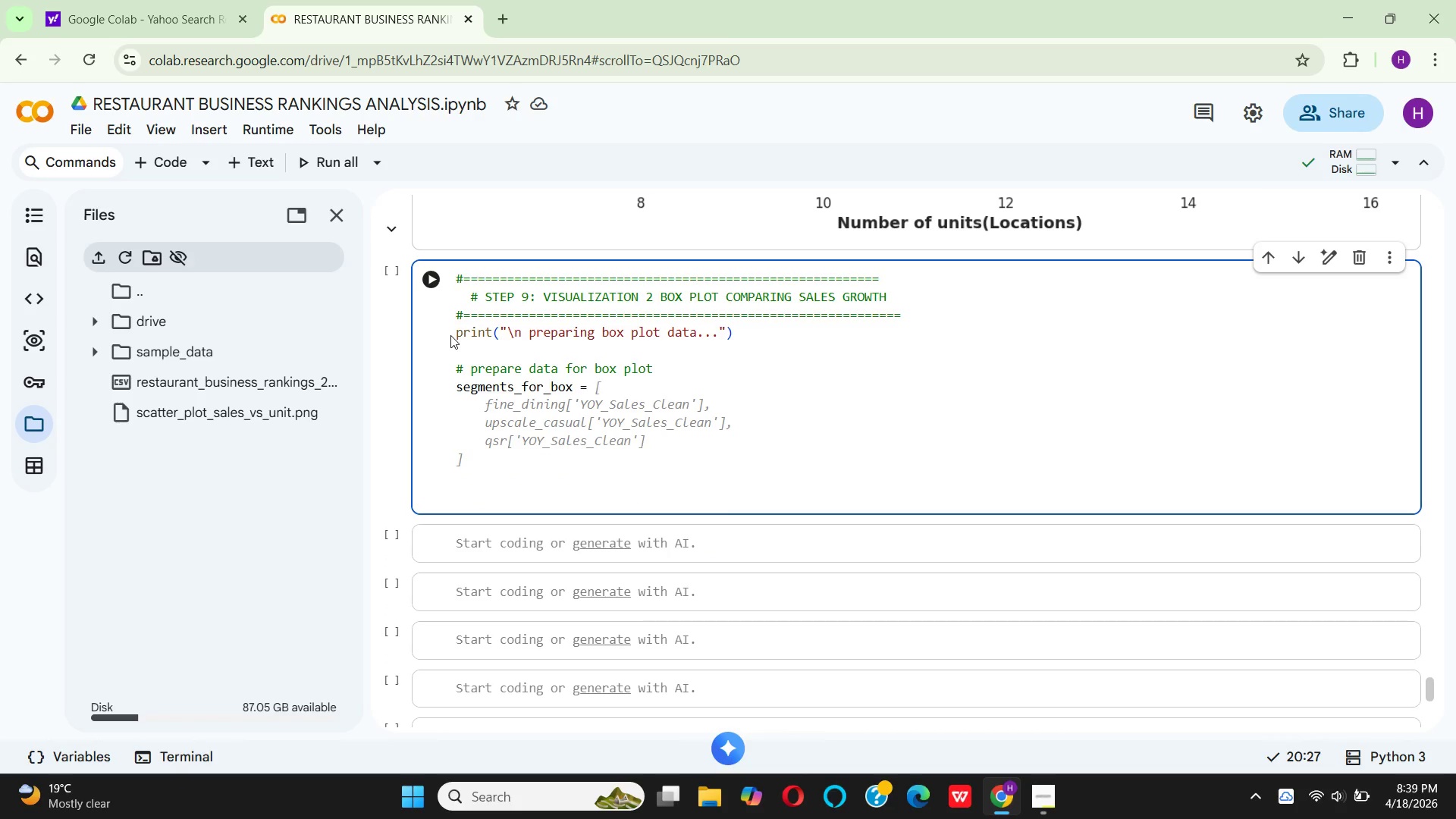 
hold_key(key=BracketLeft, duration=0.31)
 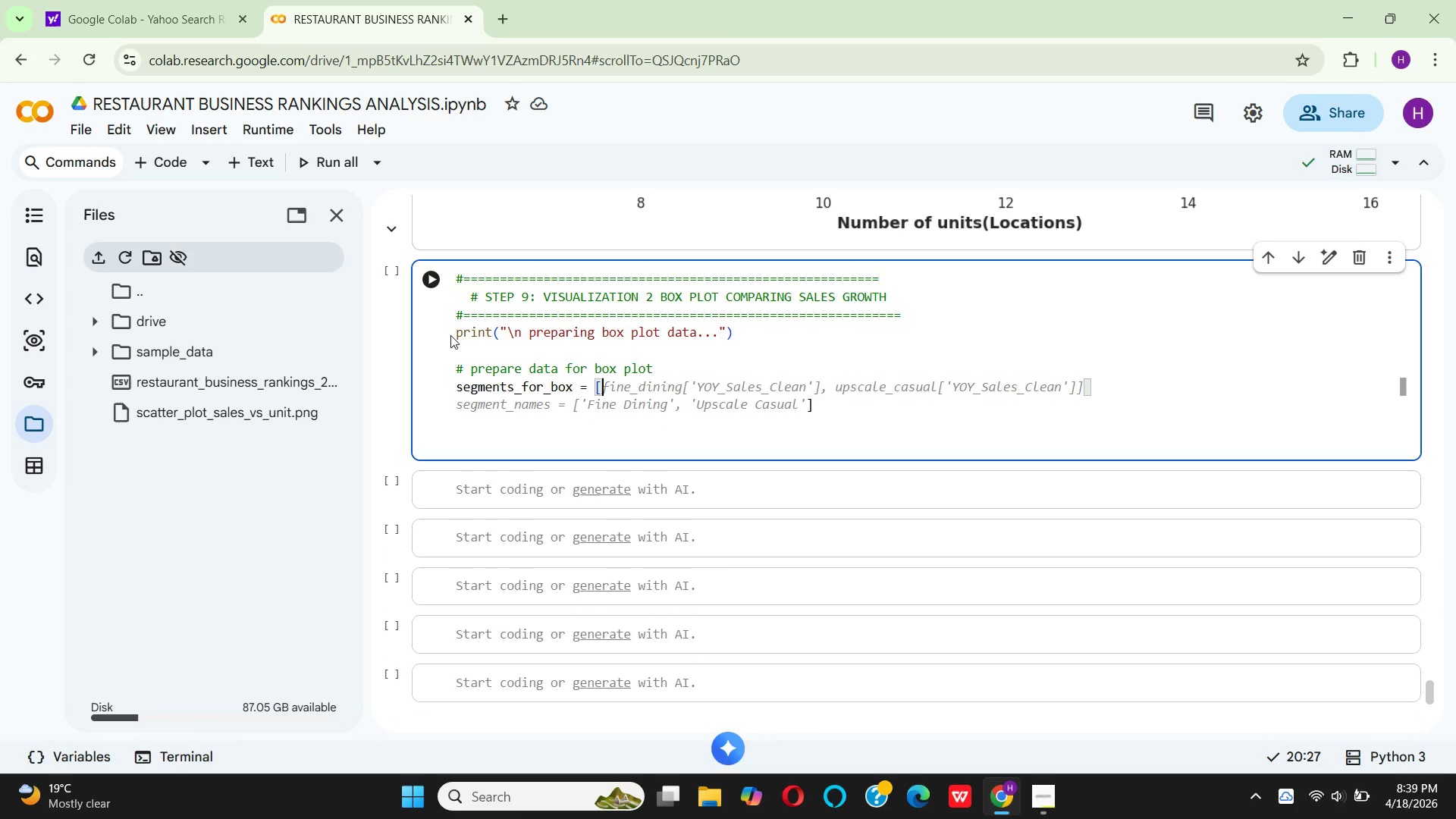 
wait(5.89)
 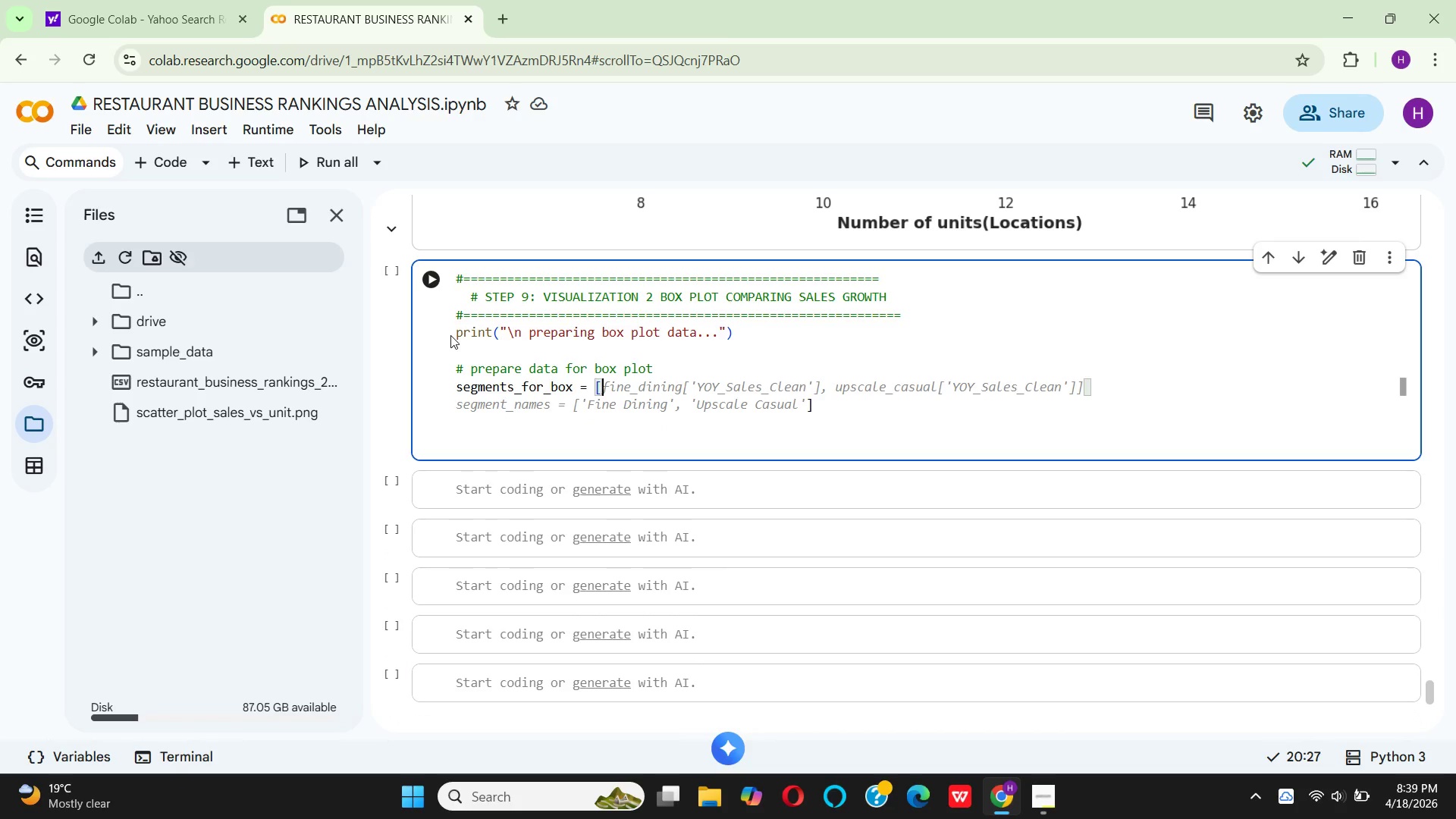 
key(CapsLock)
 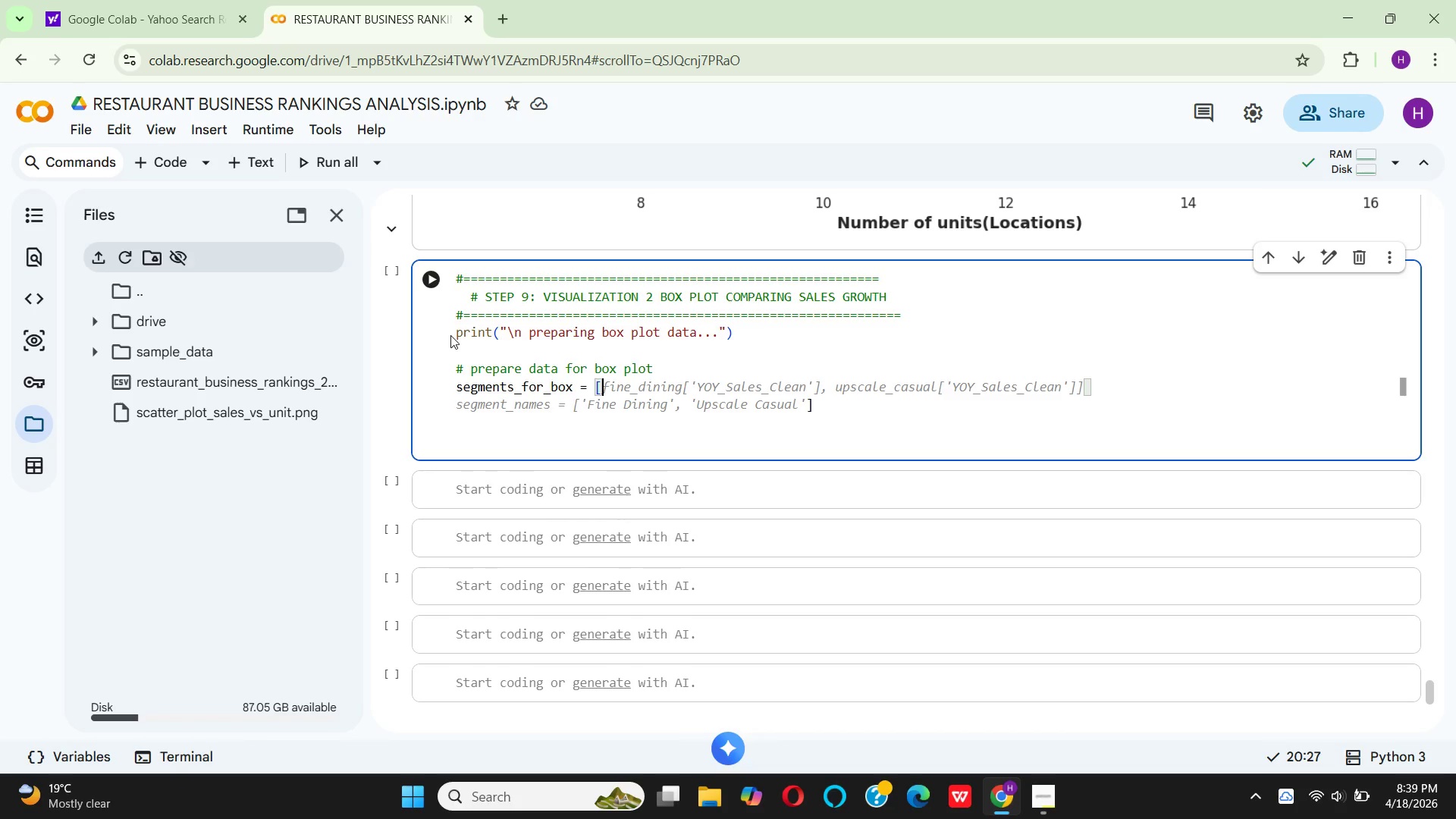 
key(F)
 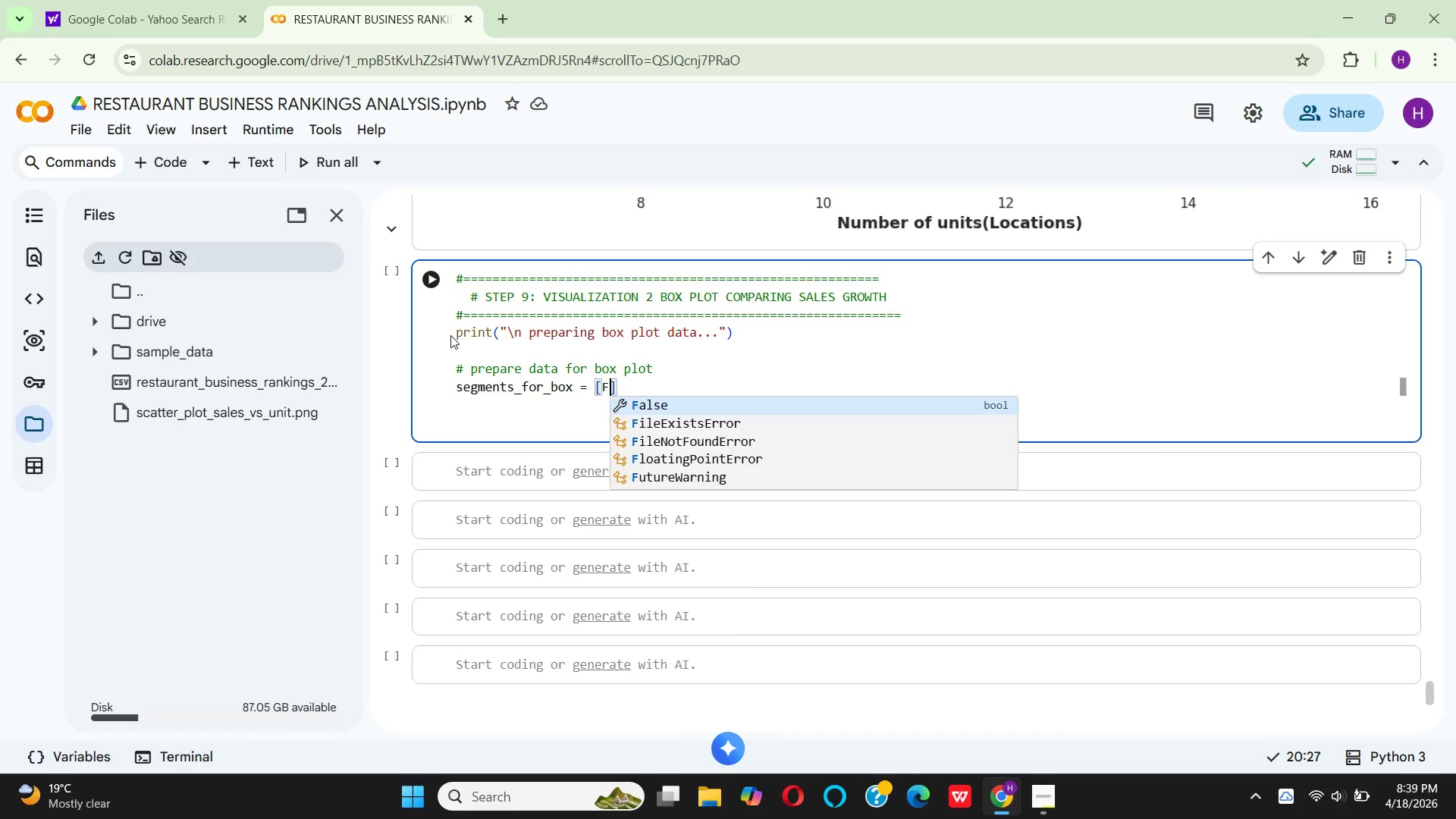 
key(CapsLock)
 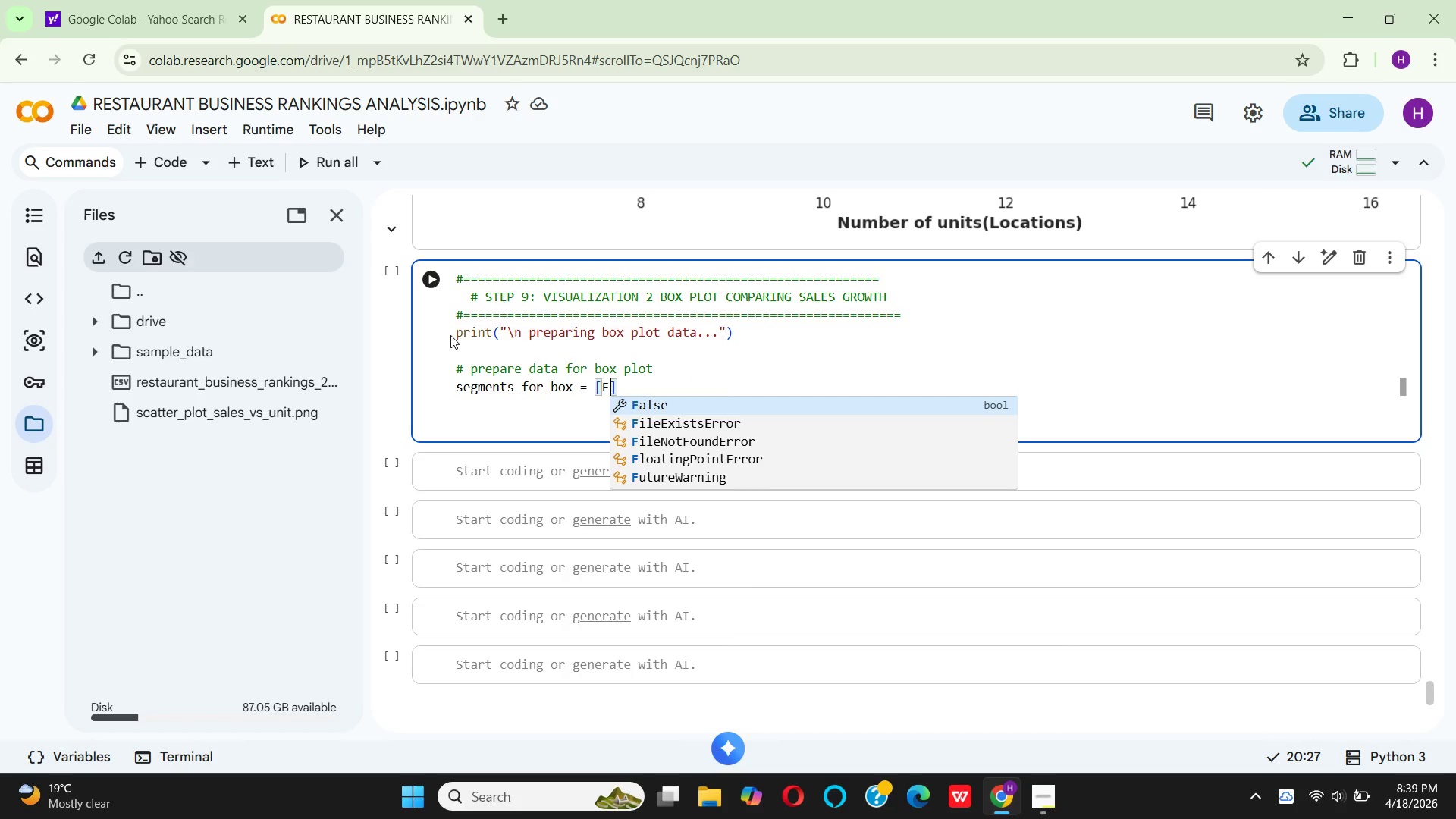 
key(I)
 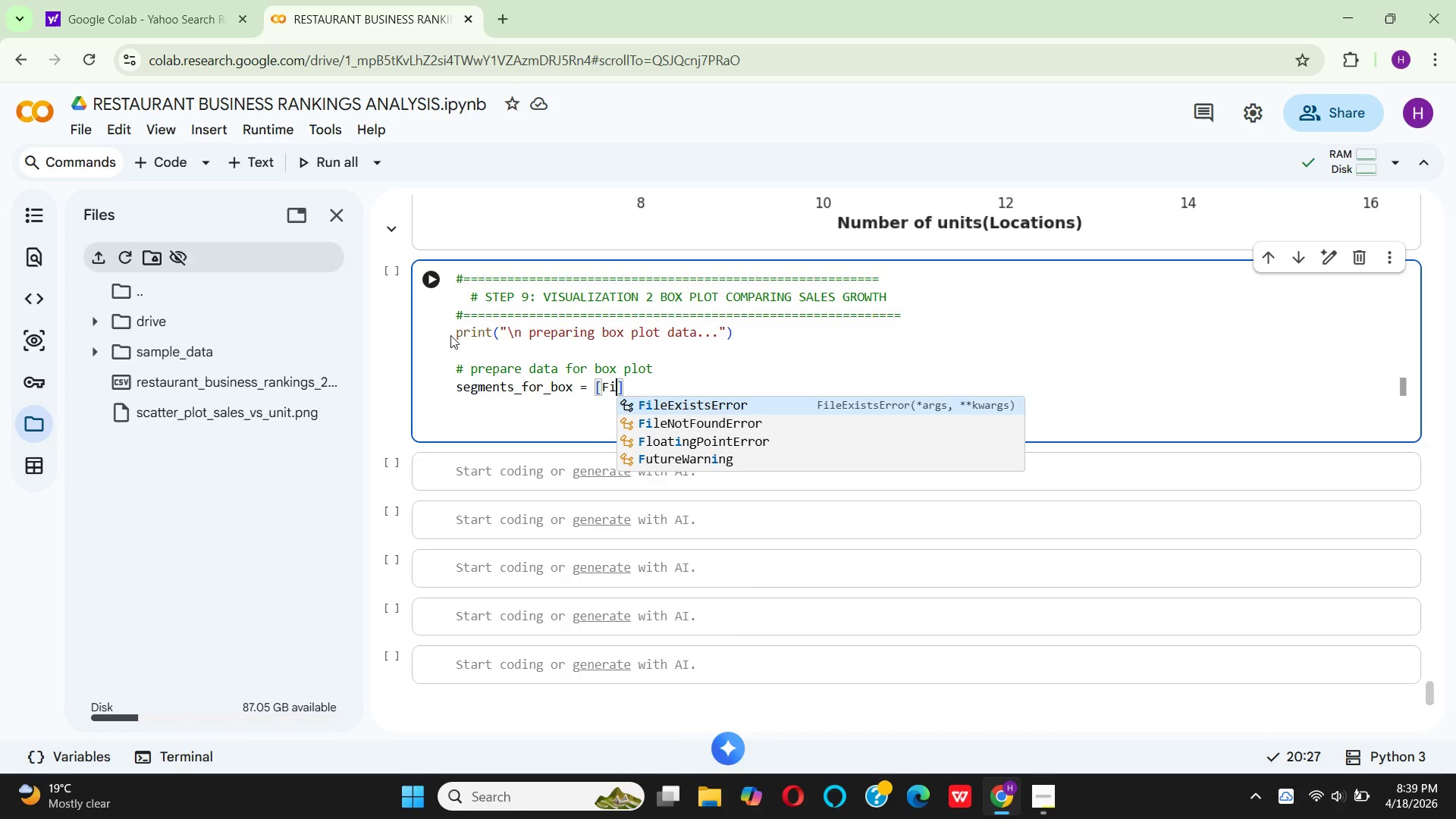 
key(ArrowLeft)
 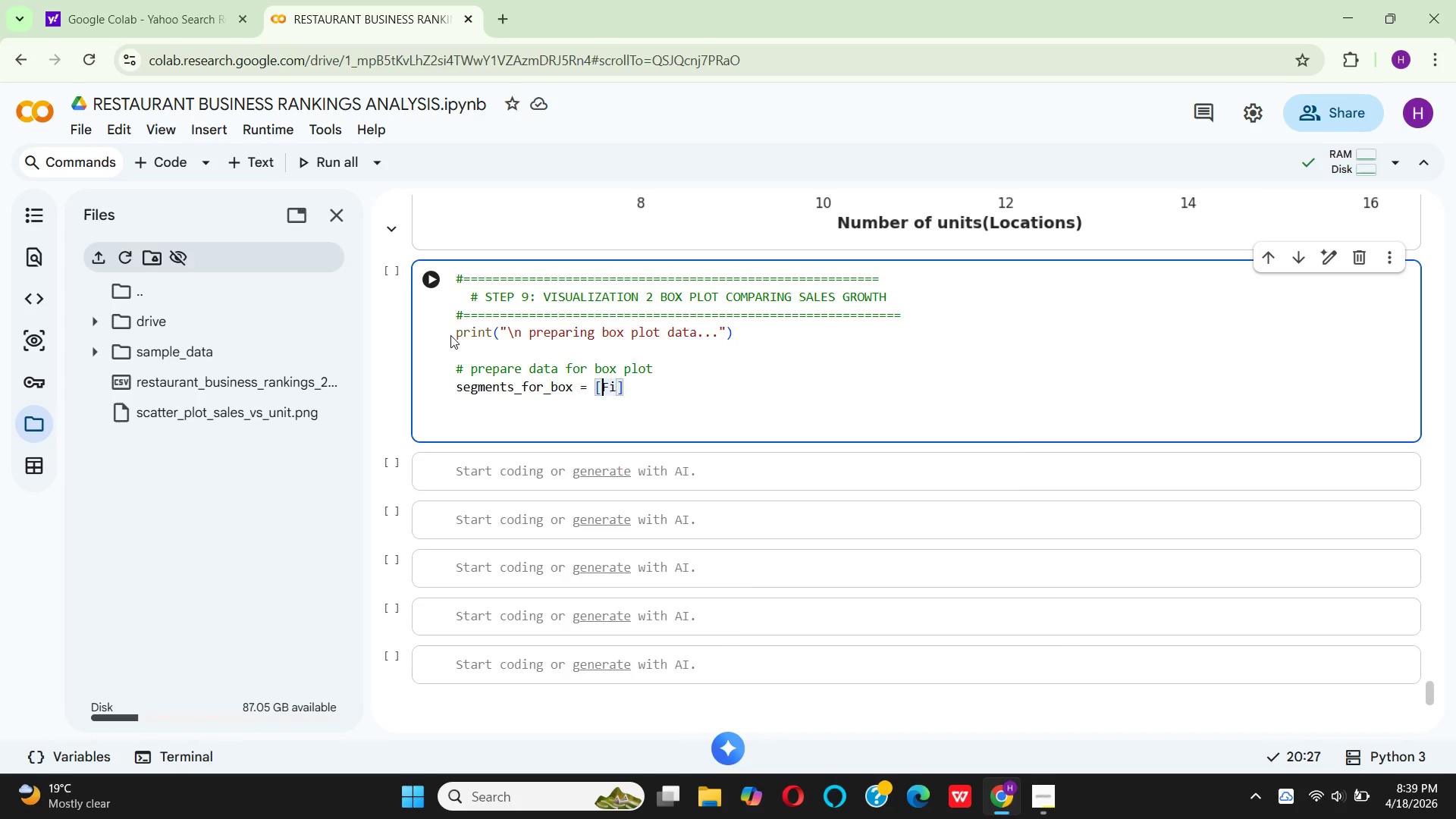 
key(ArrowLeft)
 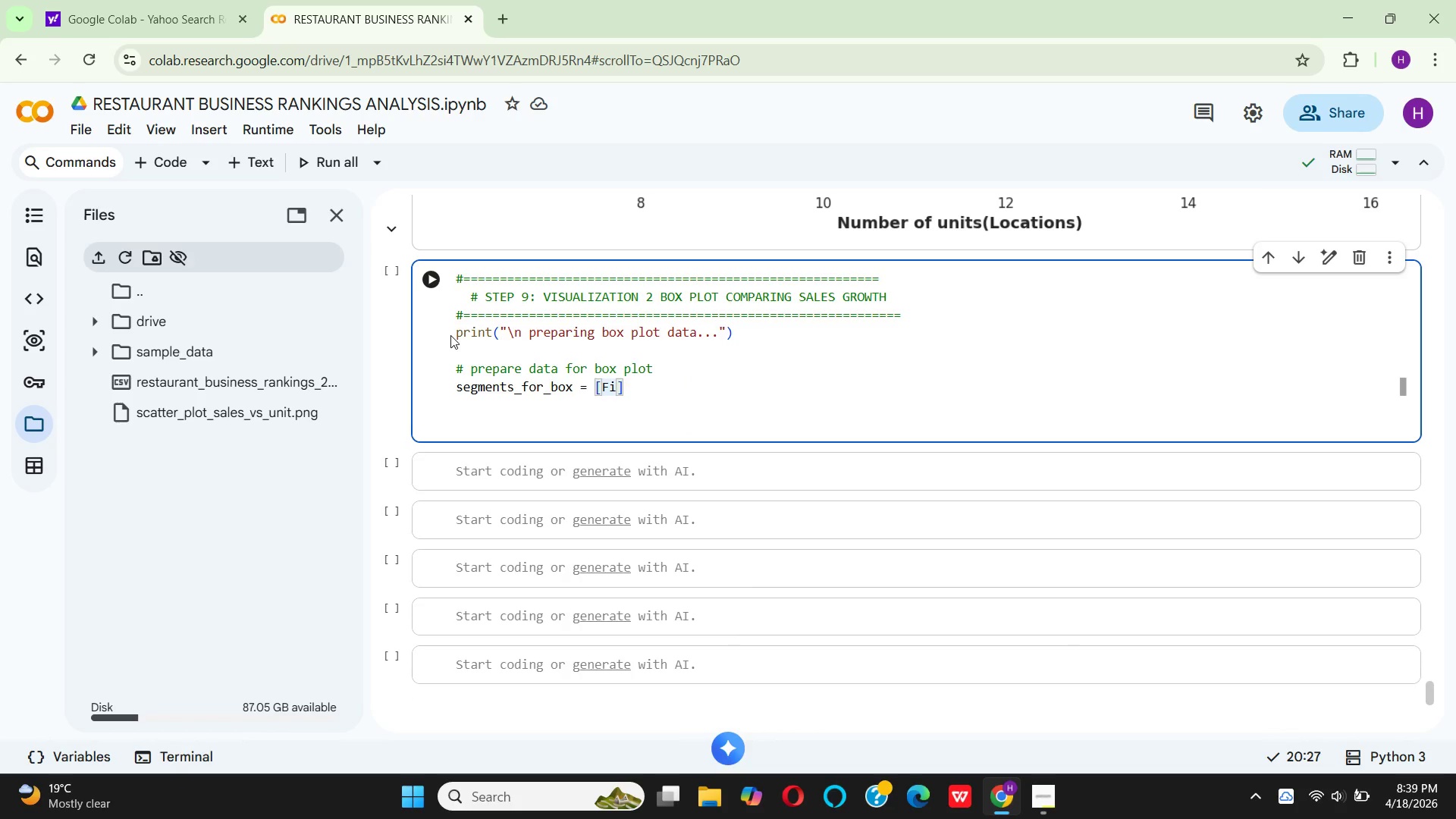 
key(Quote)
 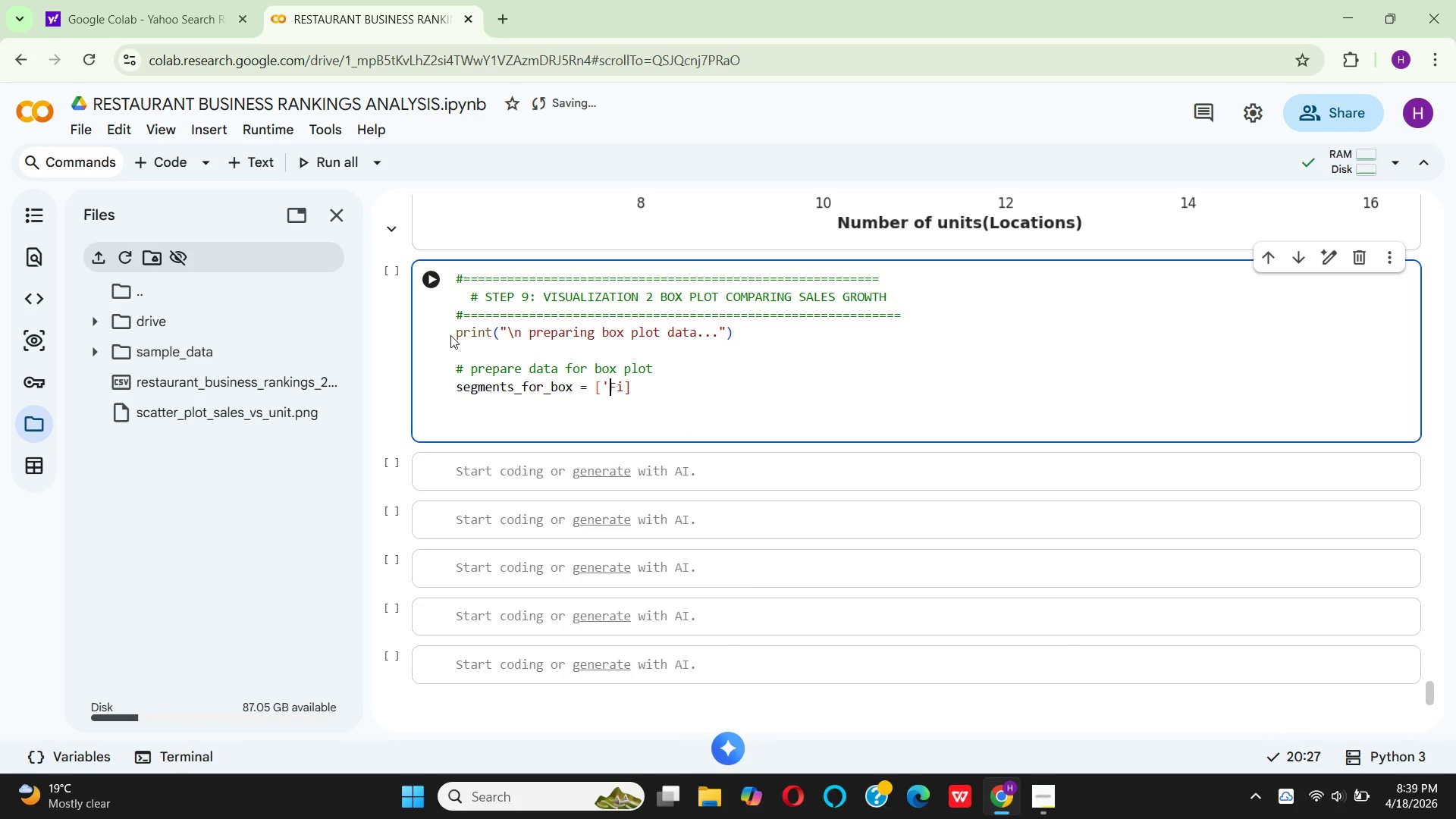 
key(ArrowRight)
 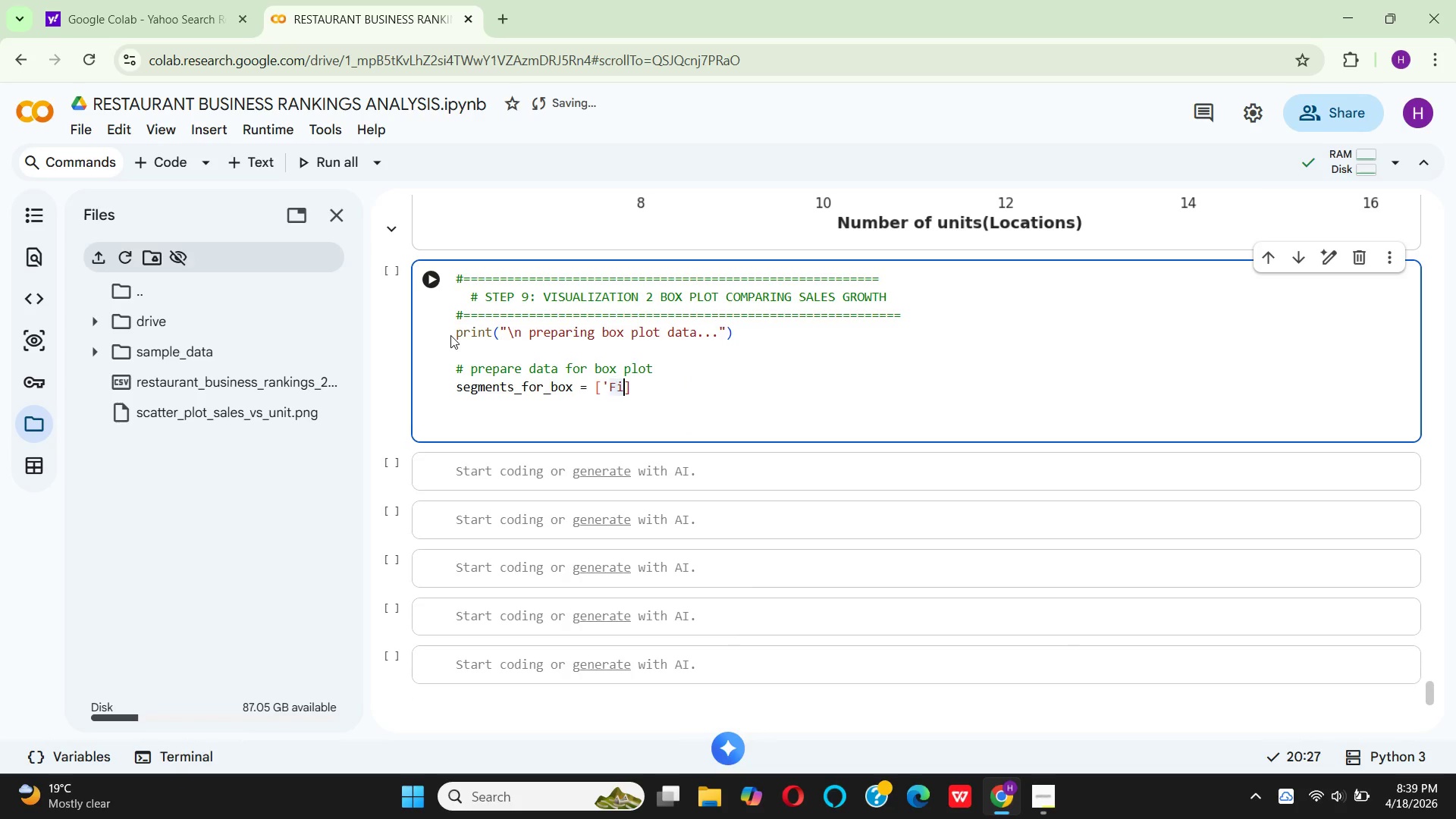 
key(ArrowRight)
 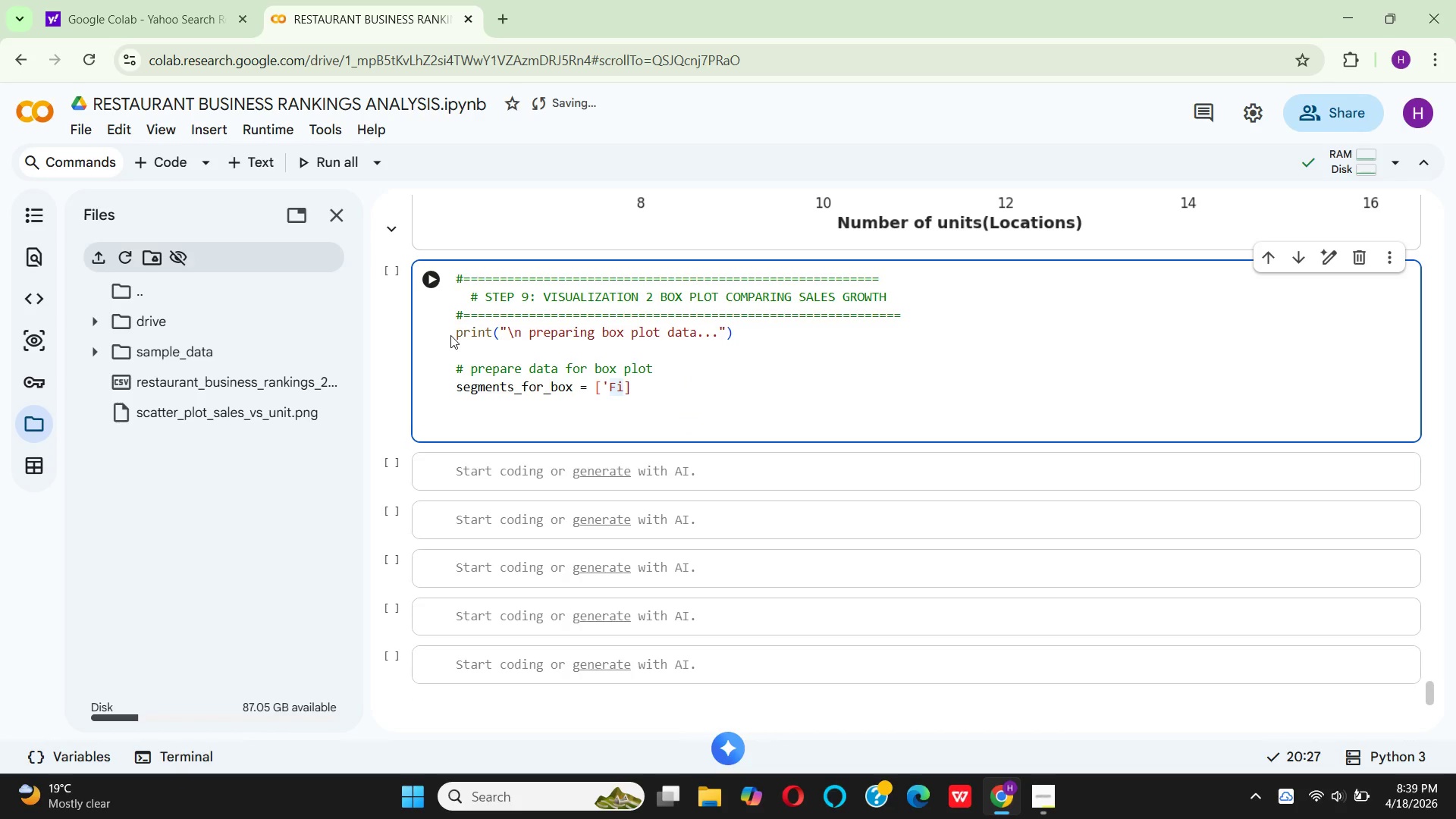 
type(ne Dining', 'u)
key(Backspace)
type(Upsa)
key(Backspace)
type(cale Casual)
 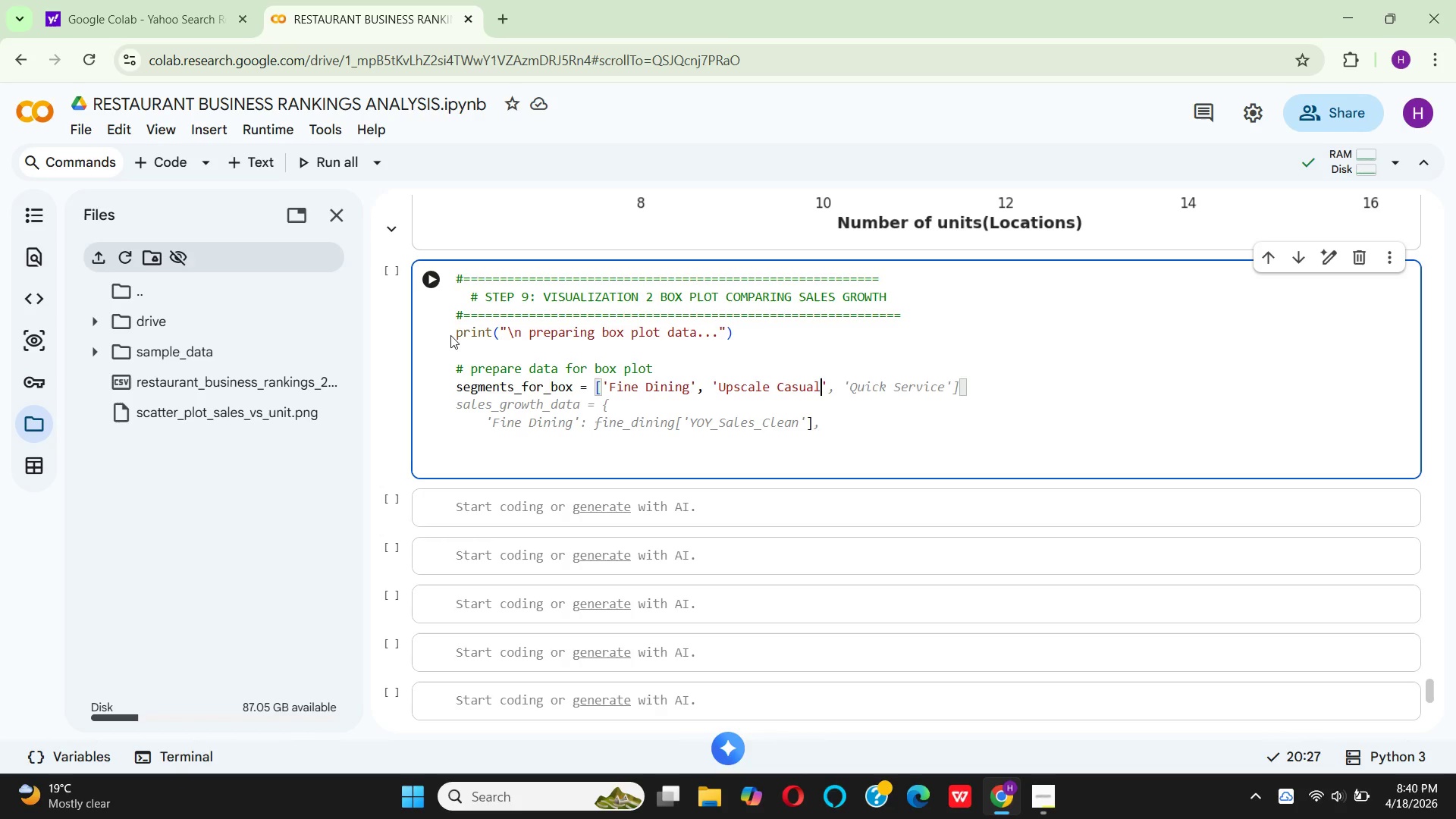 
key(ArrowRight)
 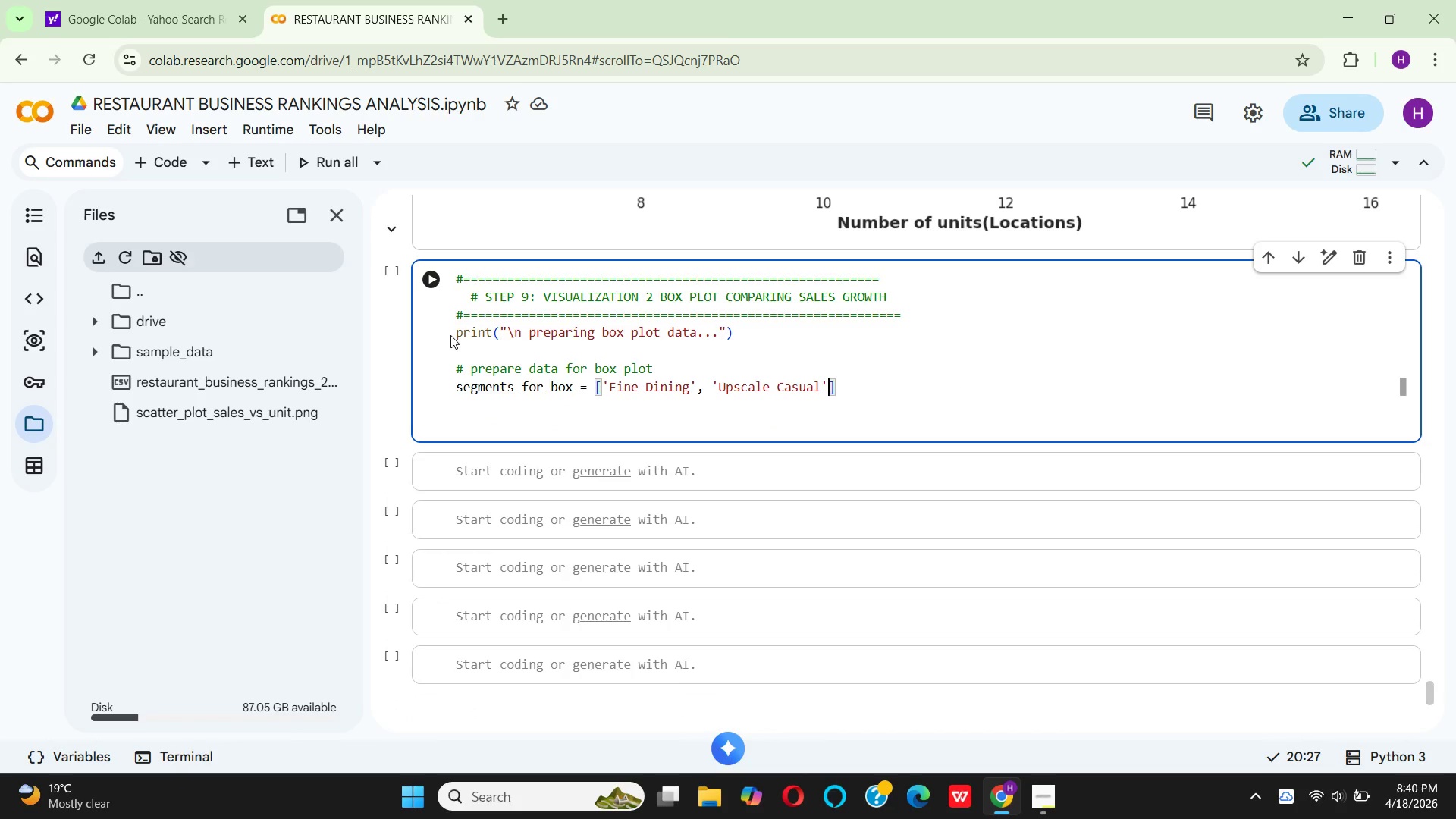 
key(Comma)
 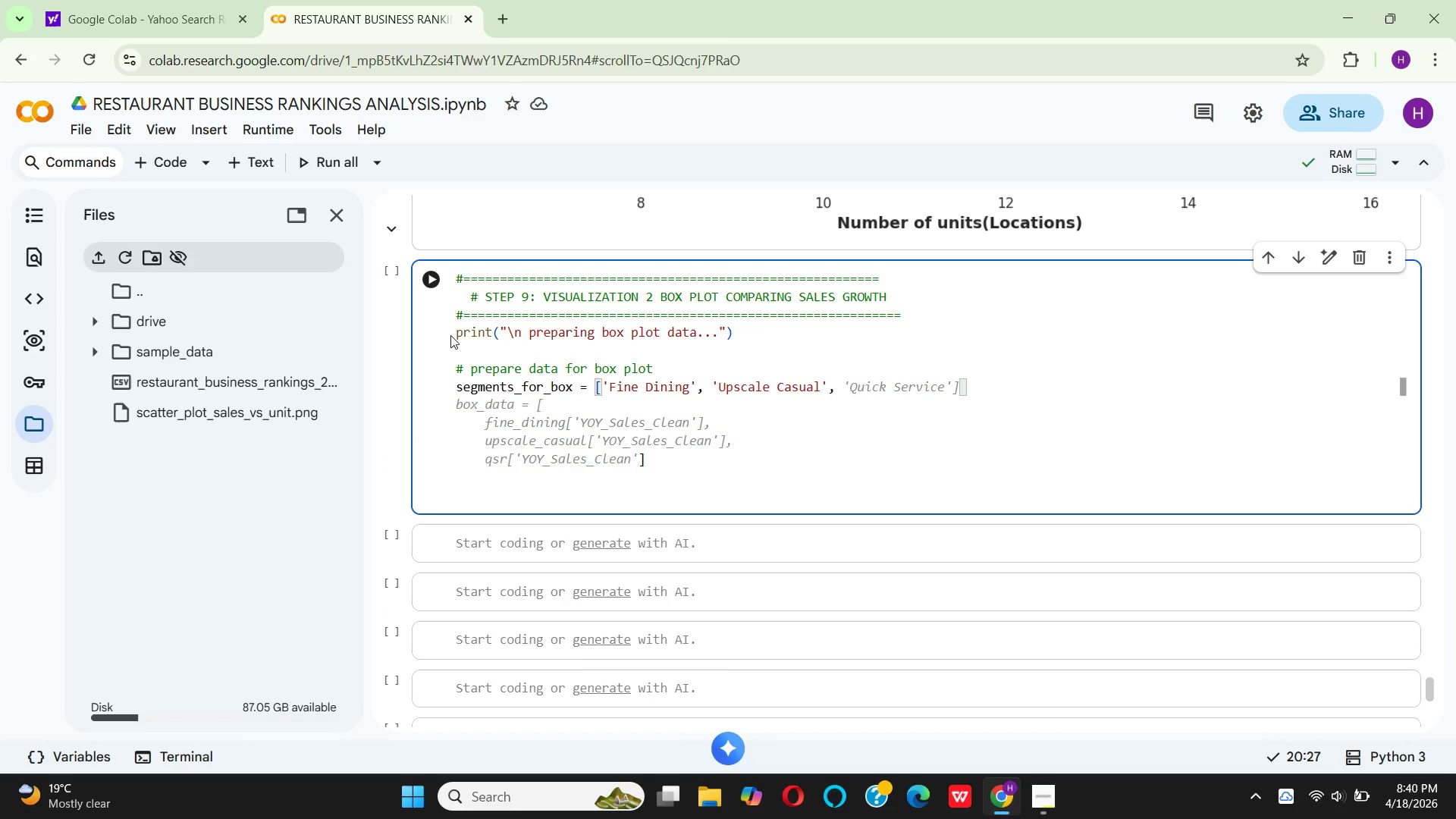 
key(Space)
 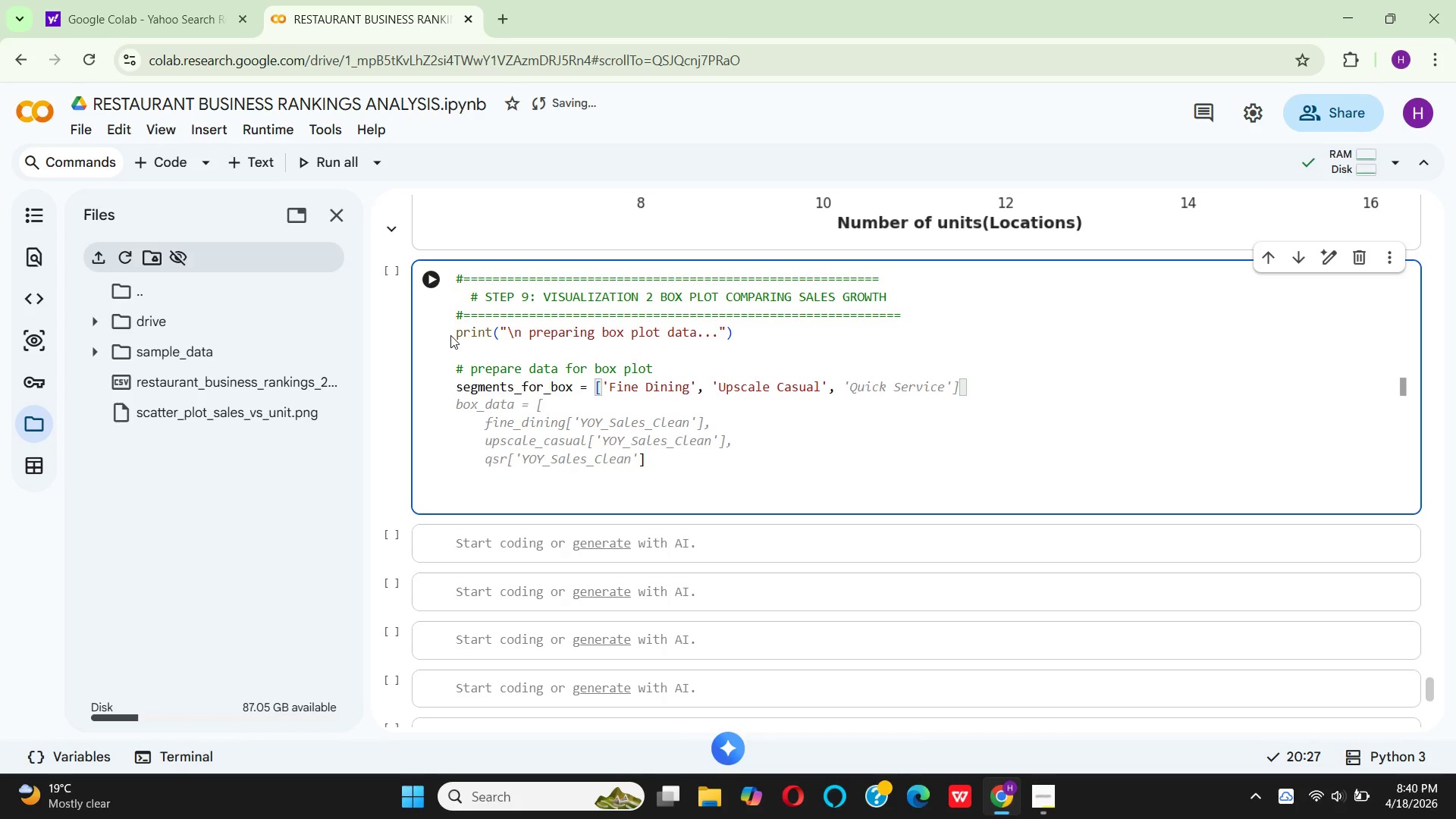 
wait(27.58)
 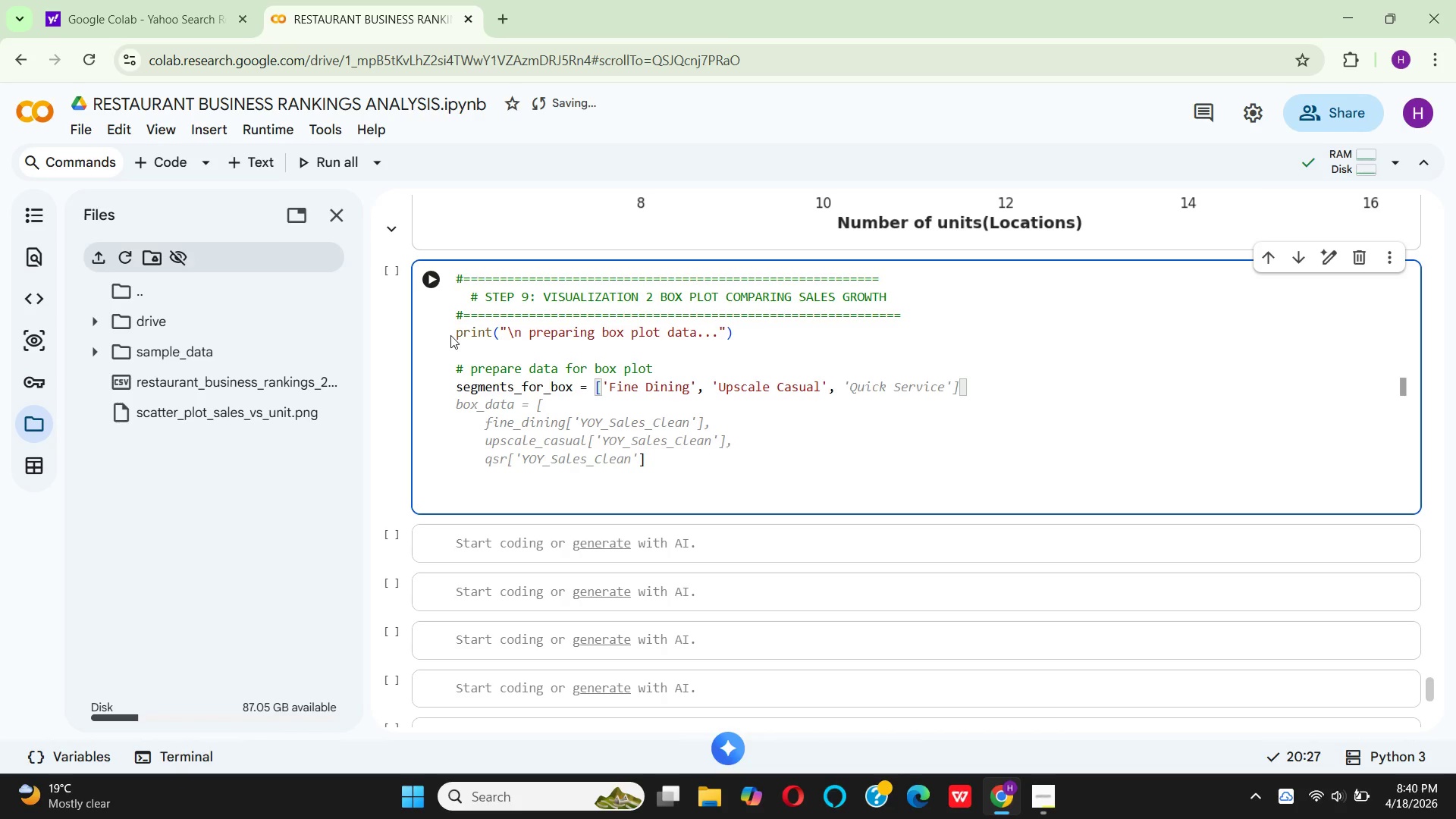 
type('Quick ervice')
 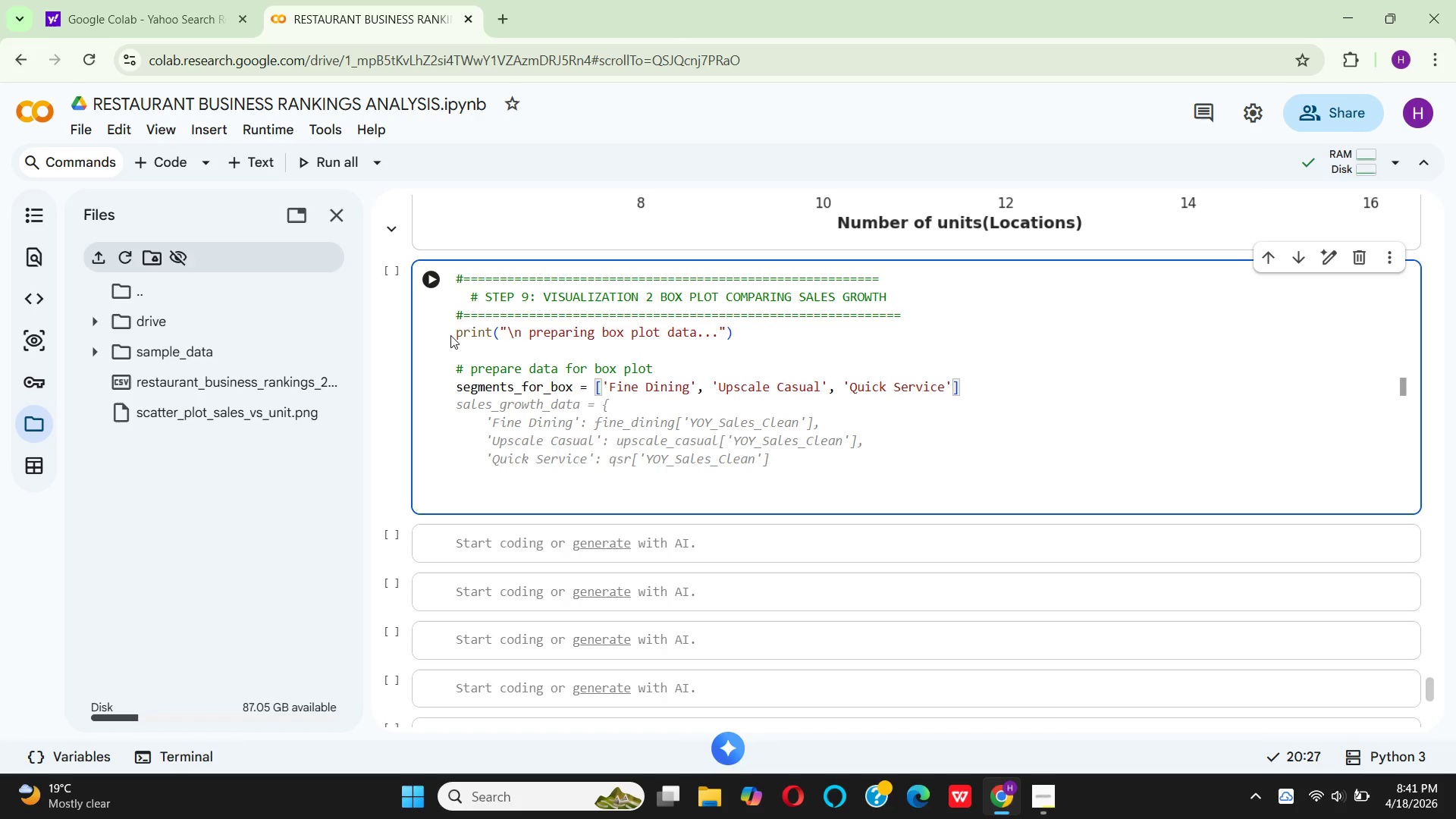 
hold_key(key=S, duration=0.33)
 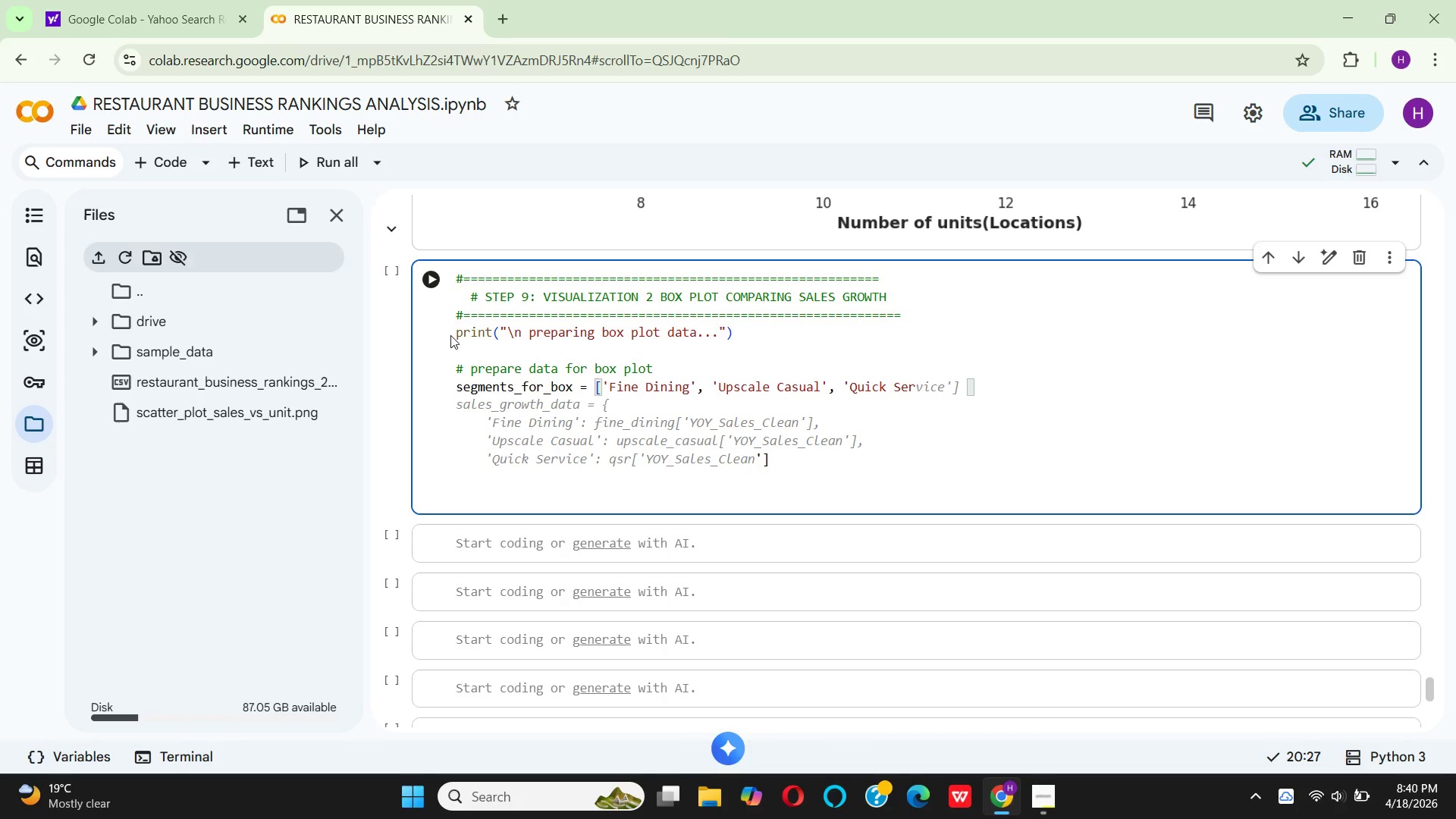 
key(ArrowRight)
 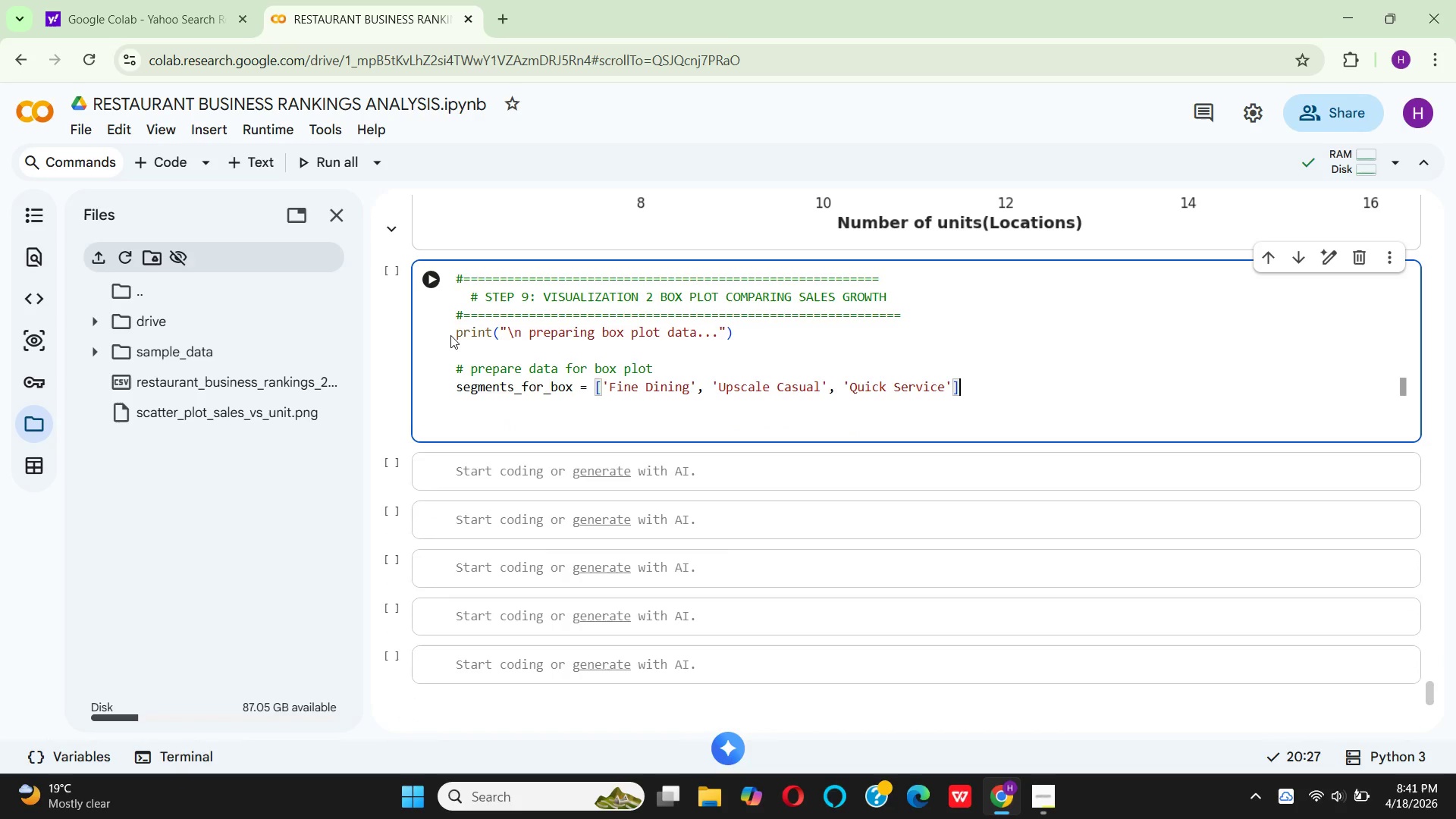 
wait(5.55)
 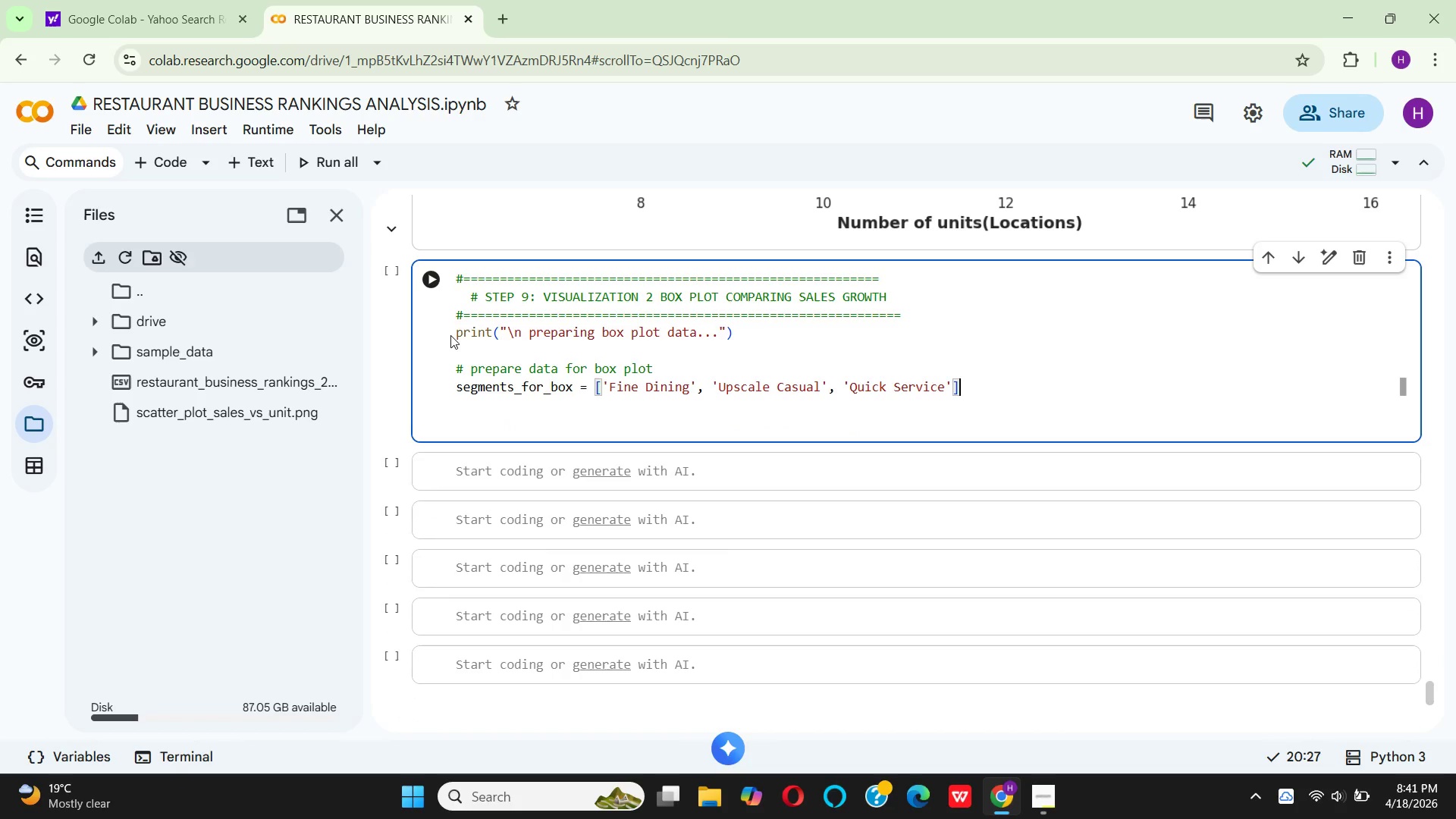 
key(Enter)
 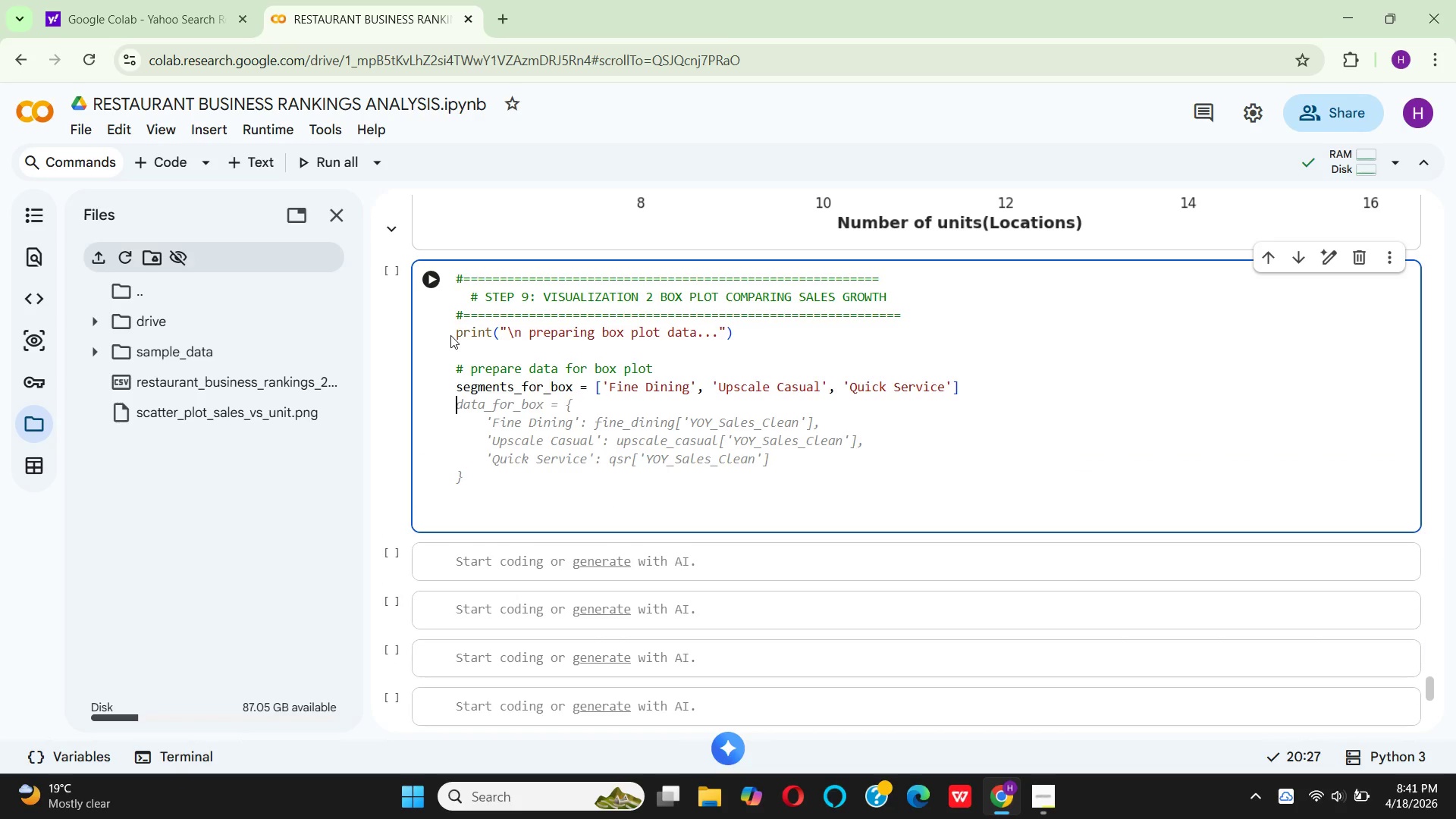 
type(box_data = df)
 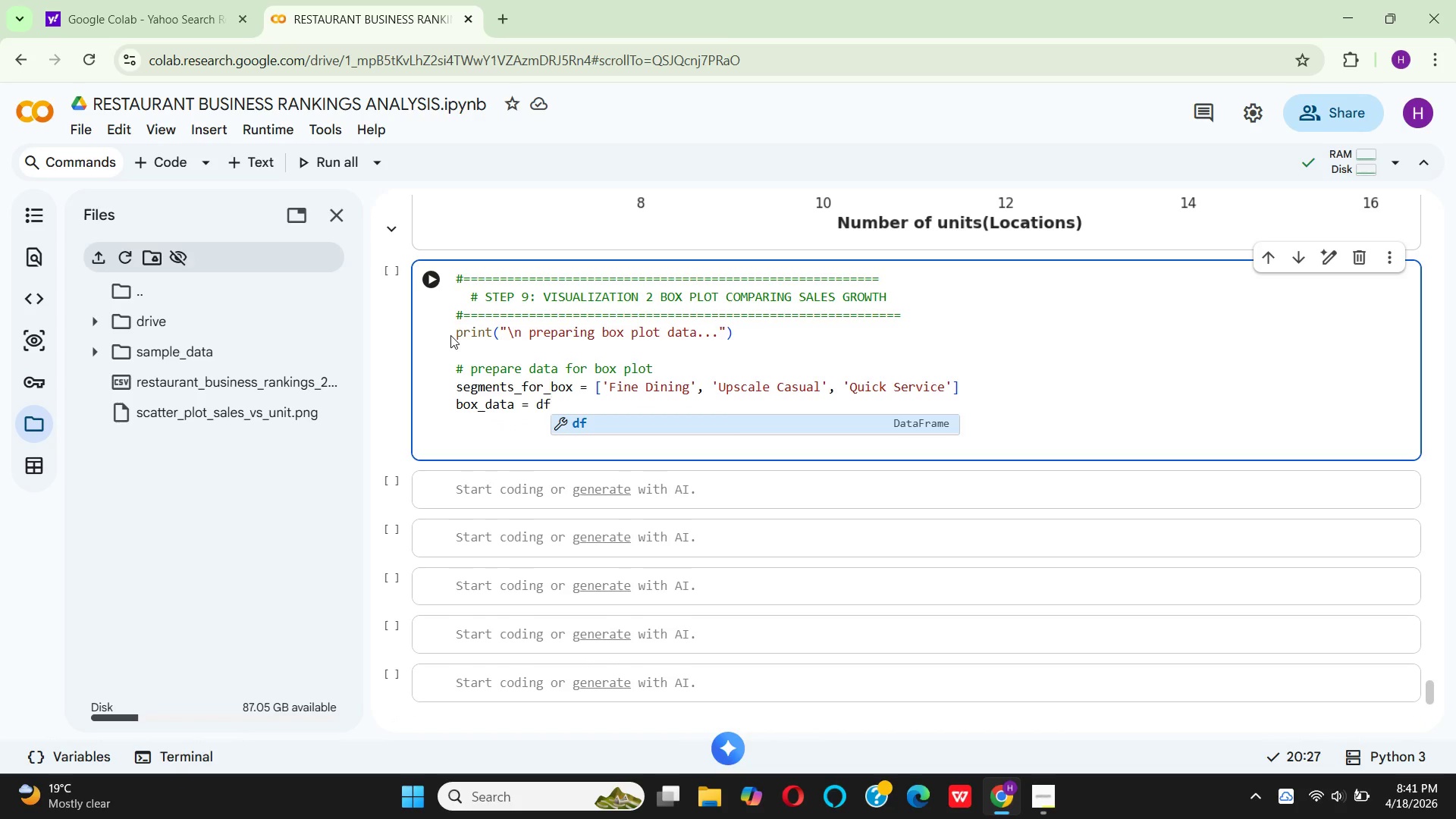 
wait(5.24)
 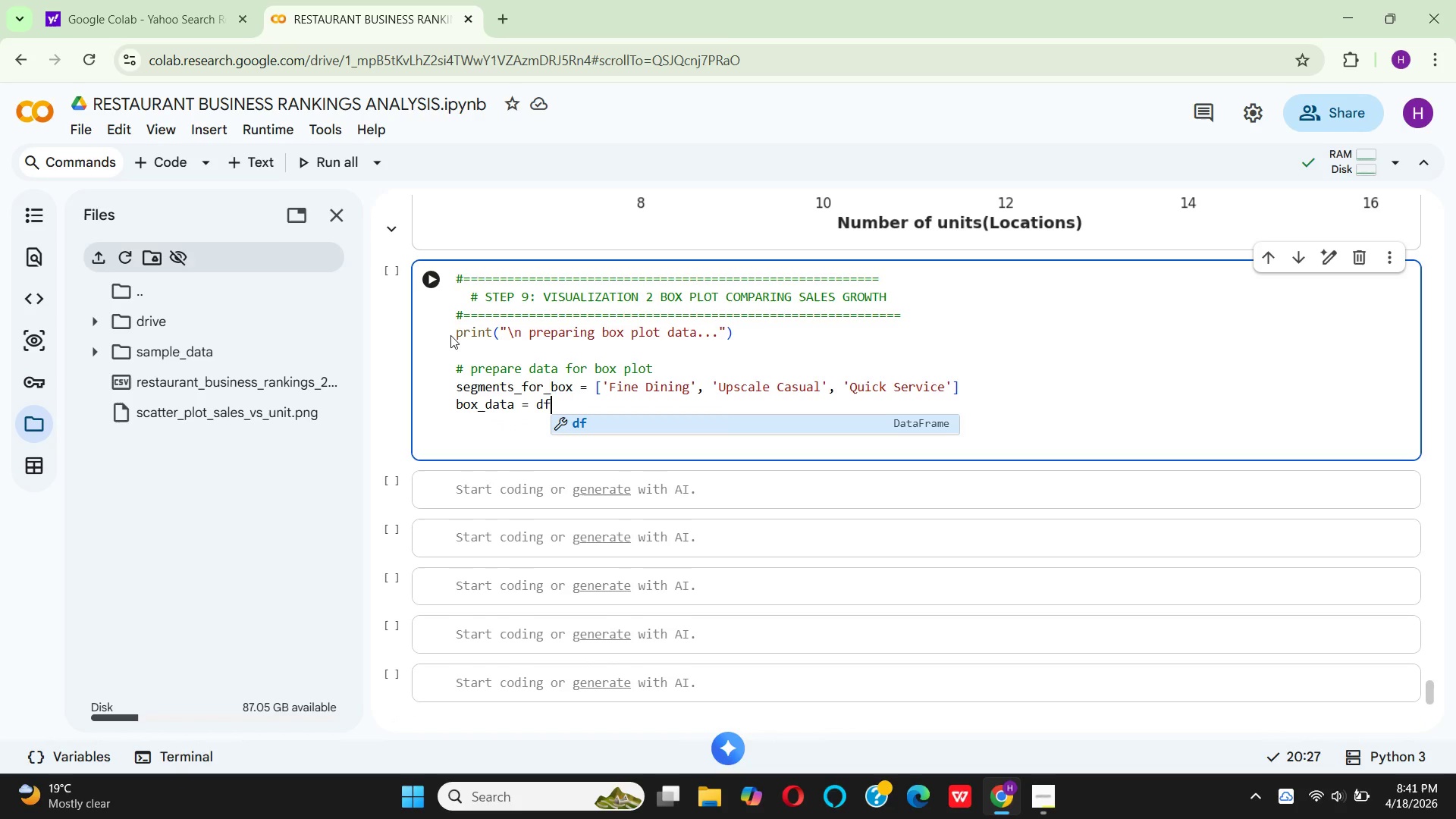 
type([df)
 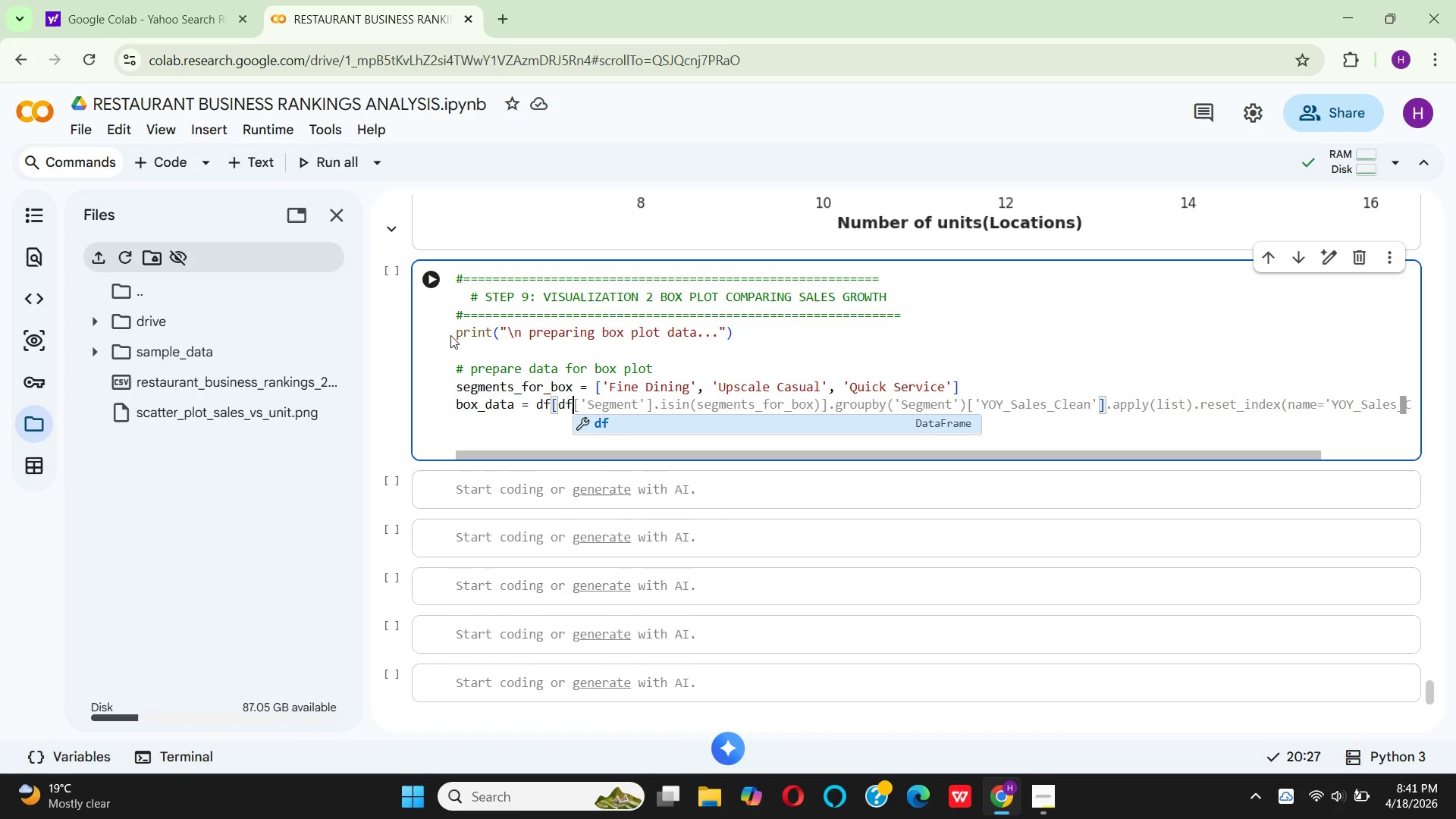 
key(BracketLeft)
 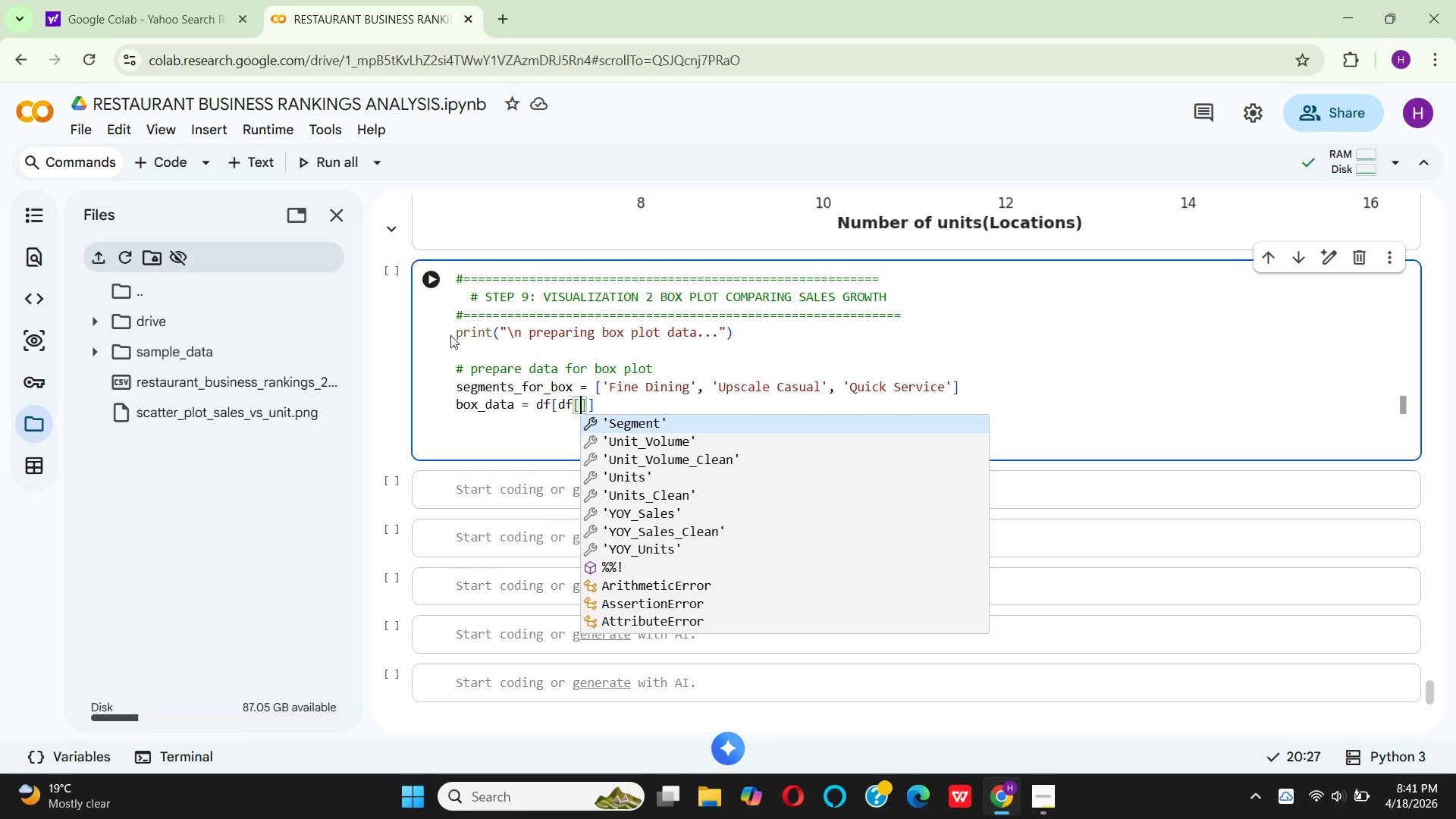 
key(Quote)
 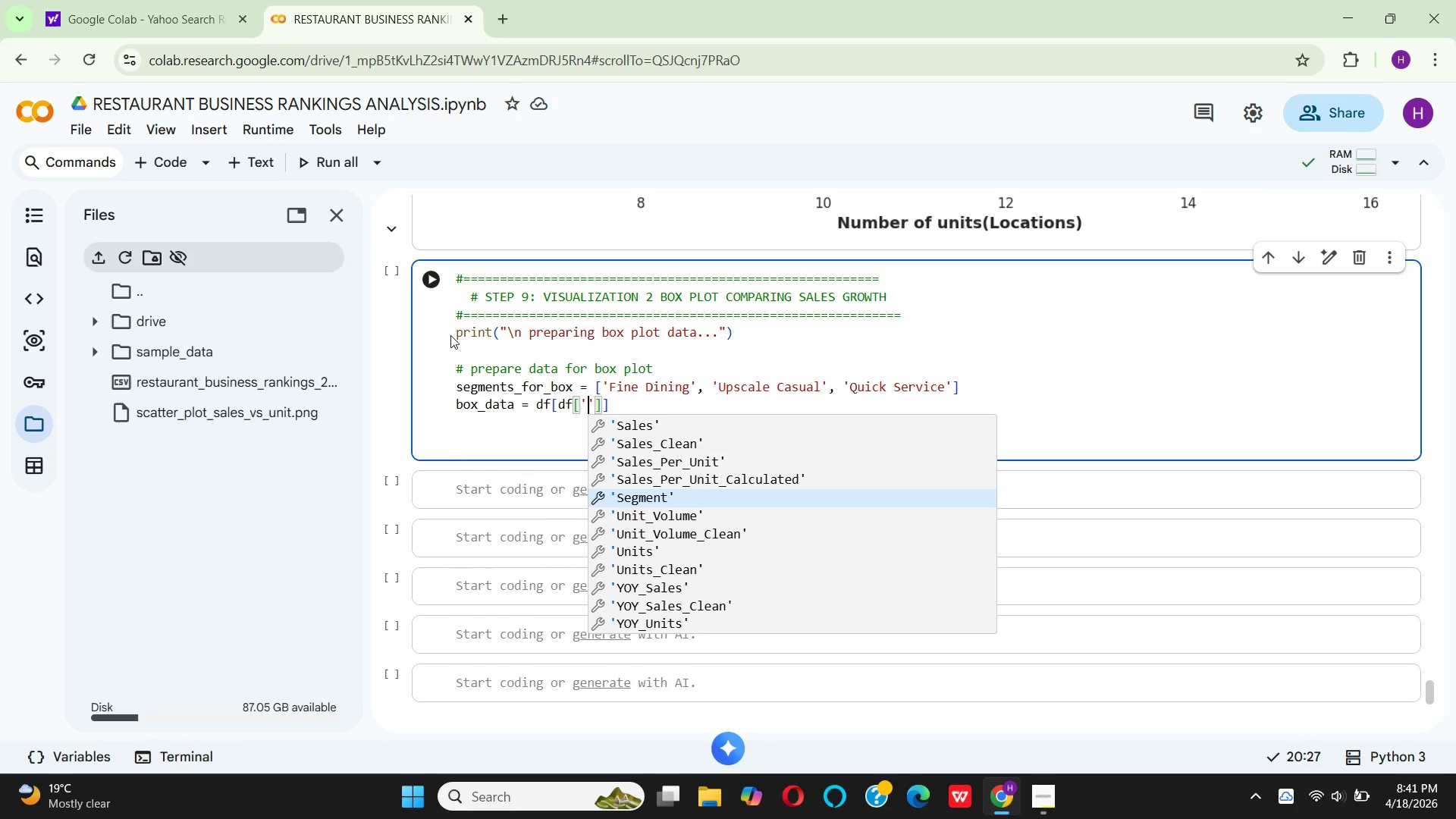 
key(Enter)
 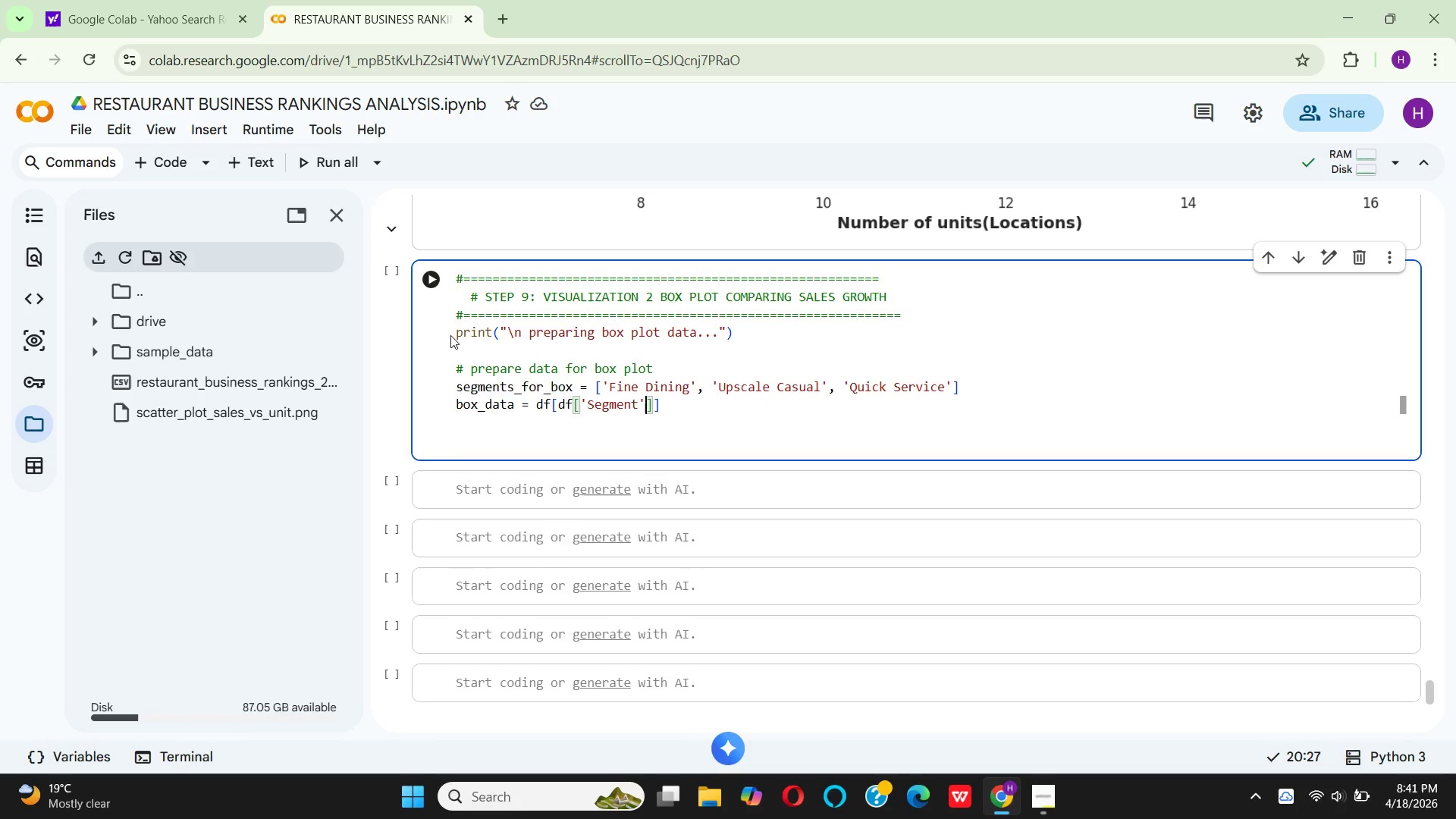 
key(ArrowRight)
 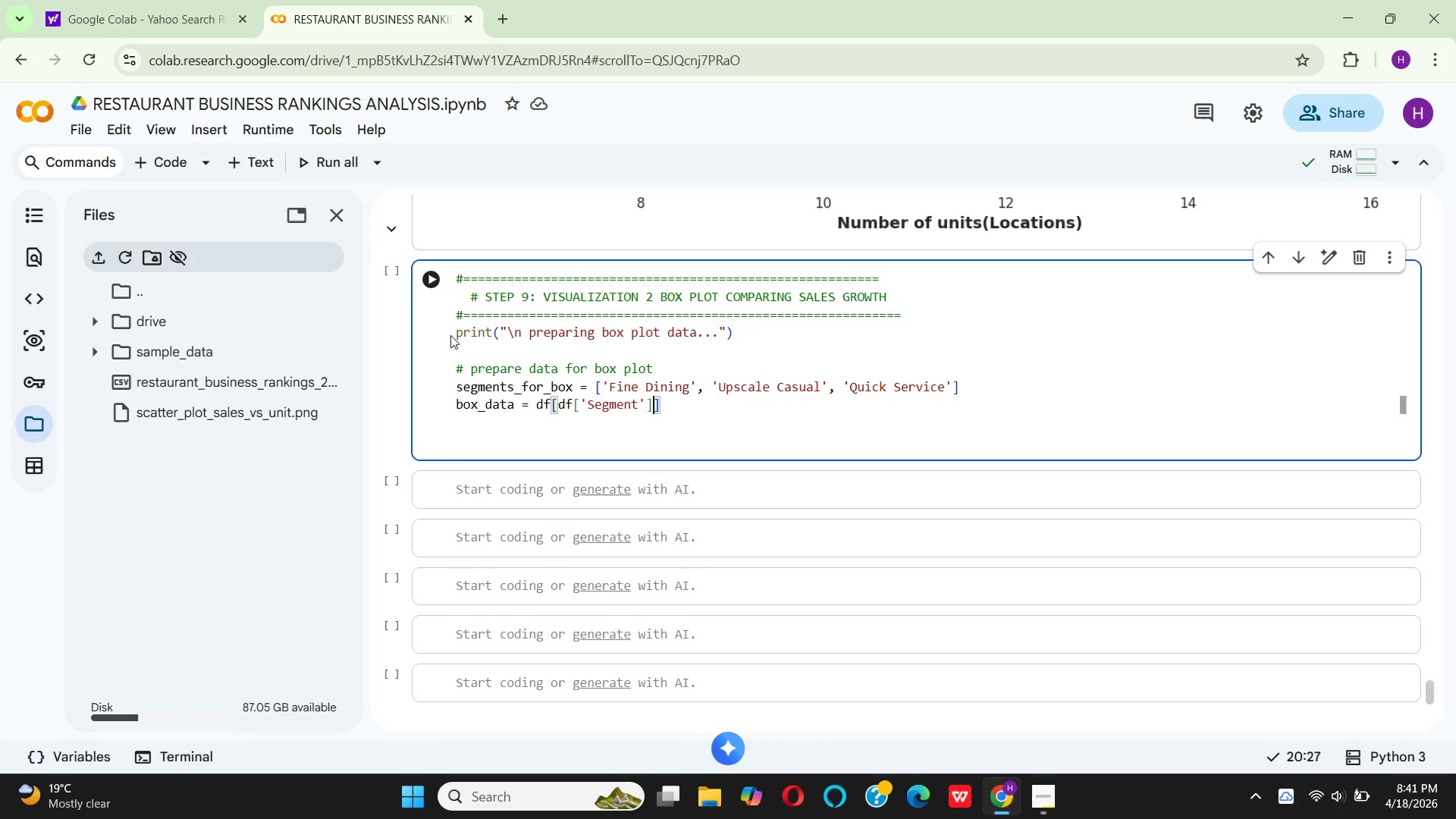 
type(.isin)
 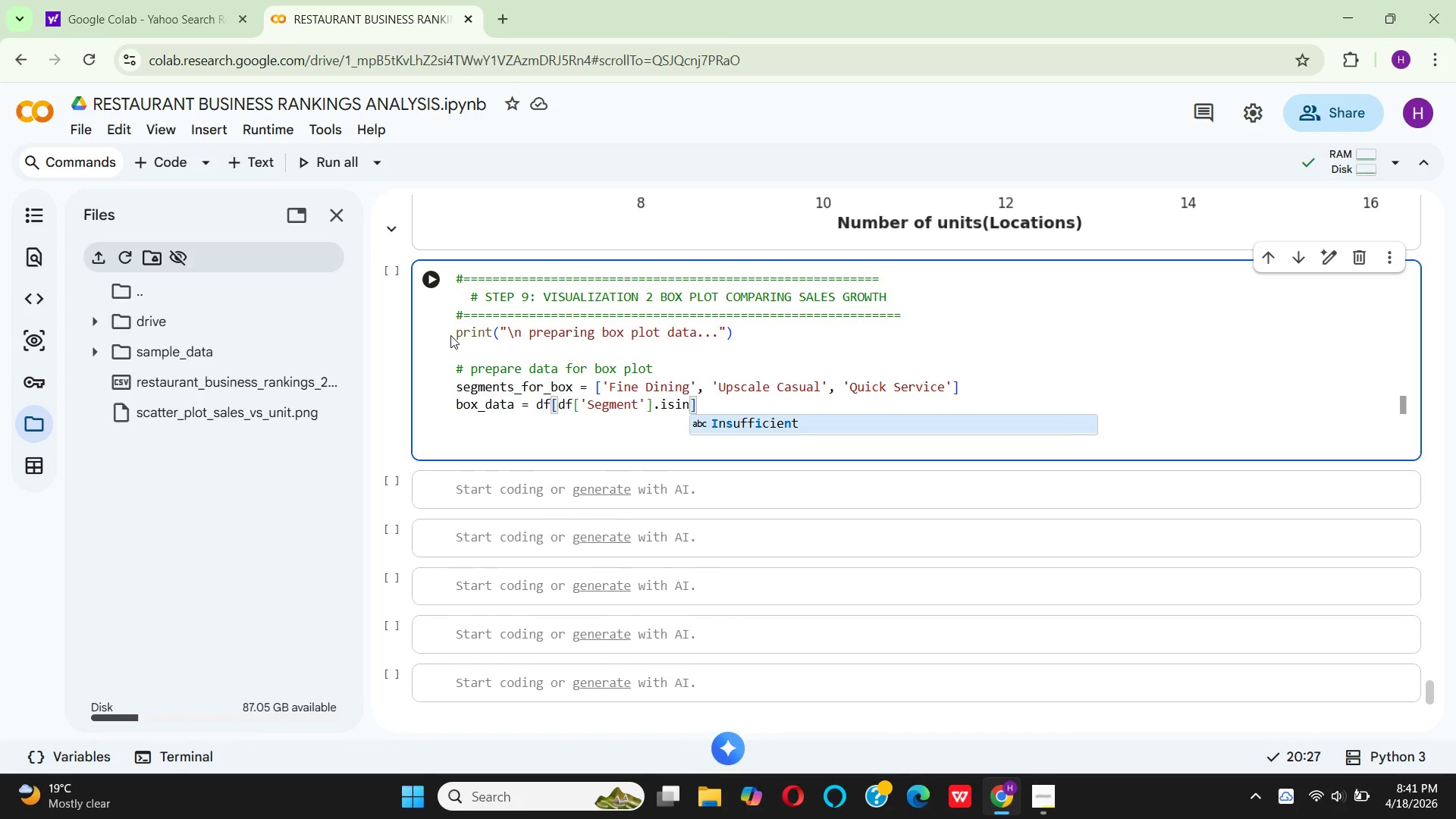 
wait(10.12)
 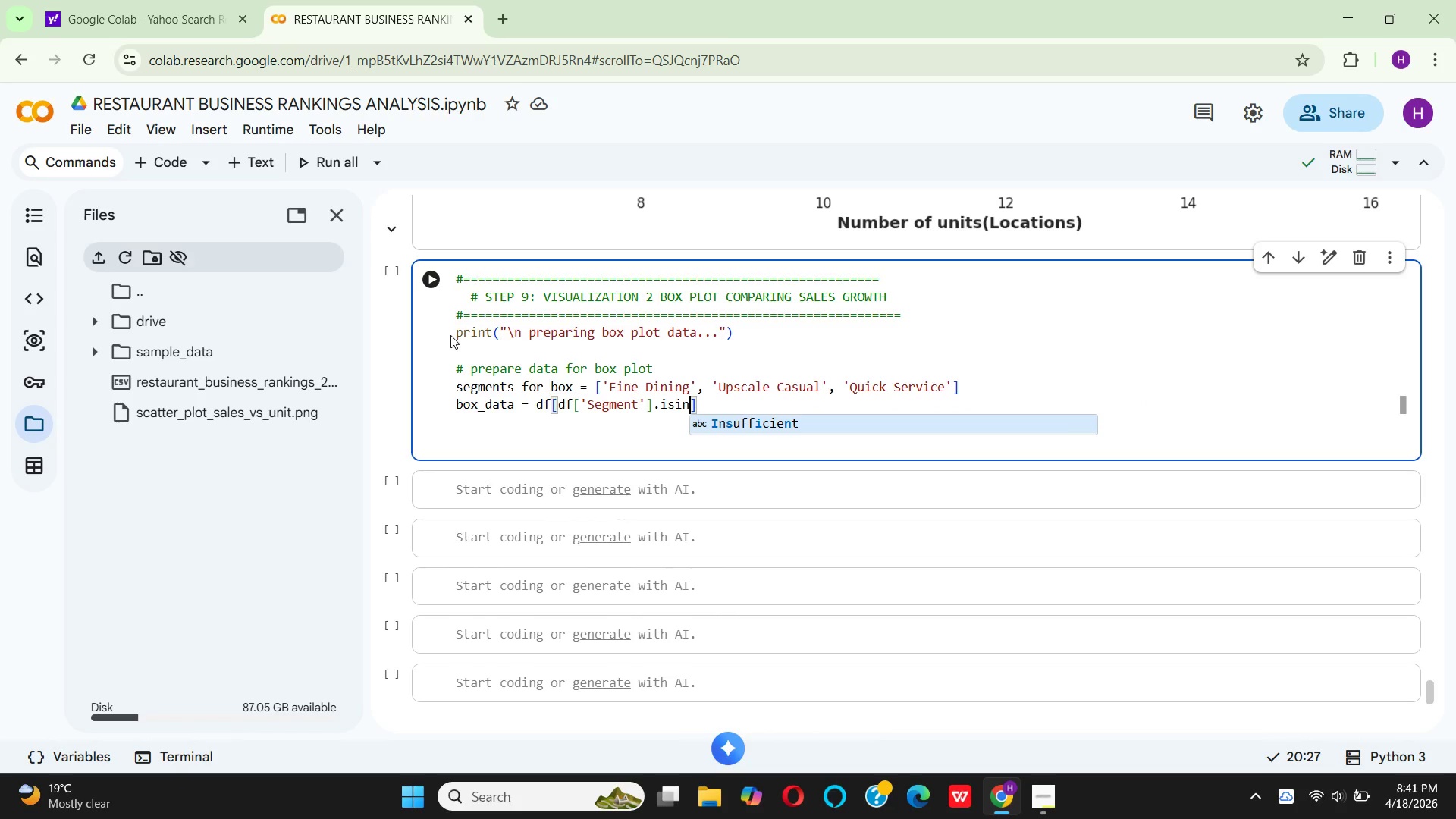 
key(Shift+9)
 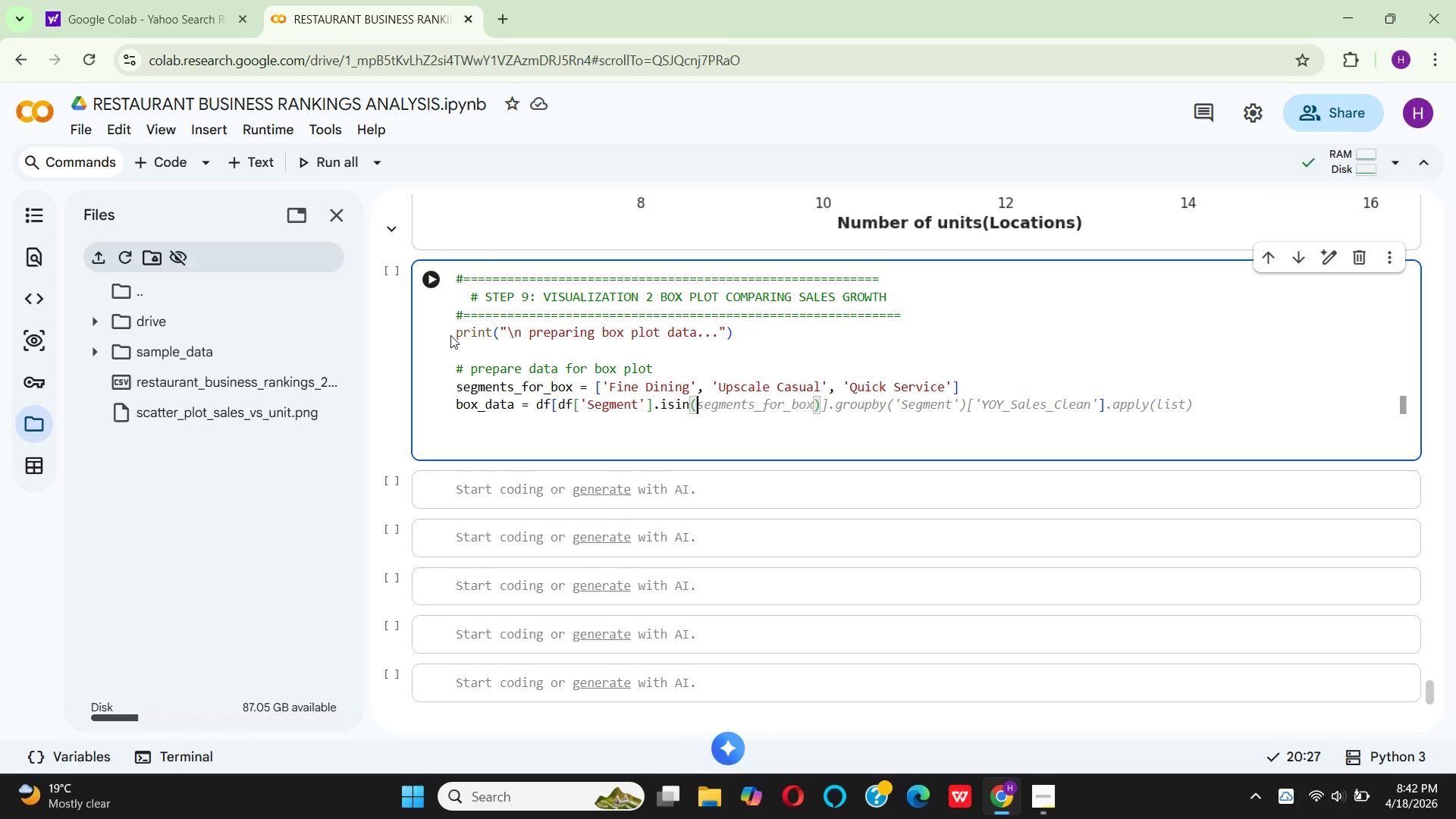 
type(segm)
 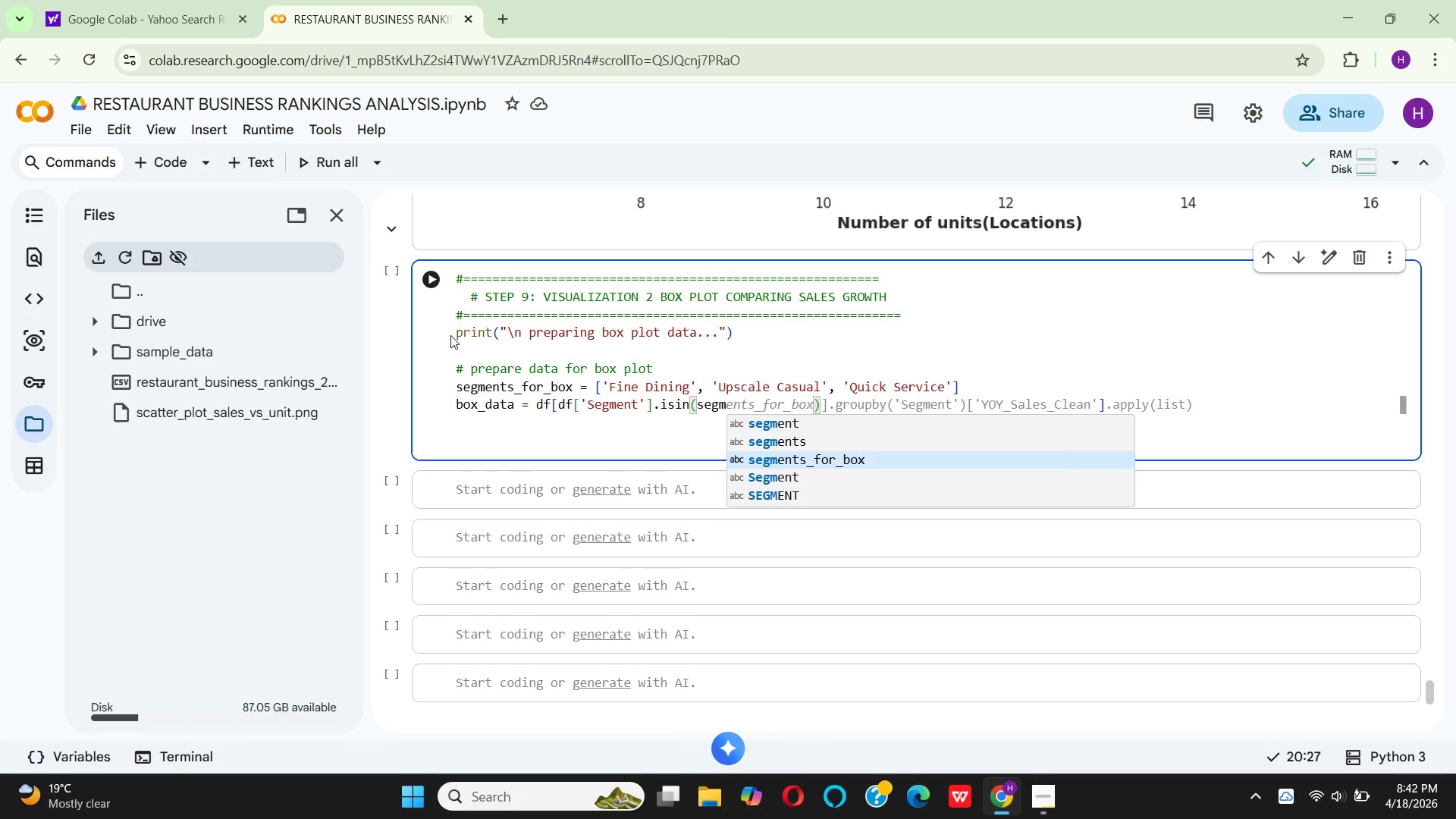 
key(Enter)
 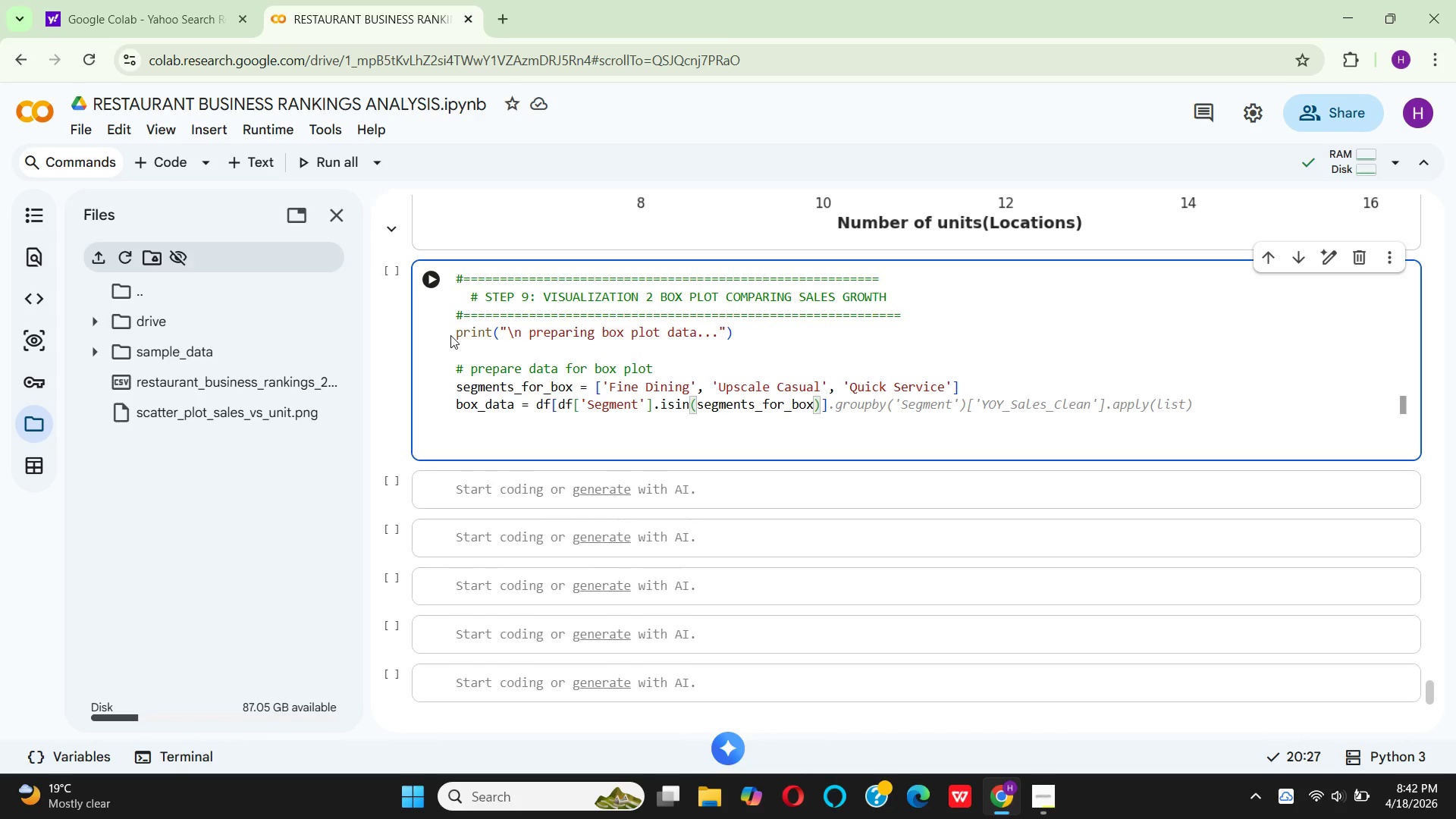 
key(ArrowRight)
 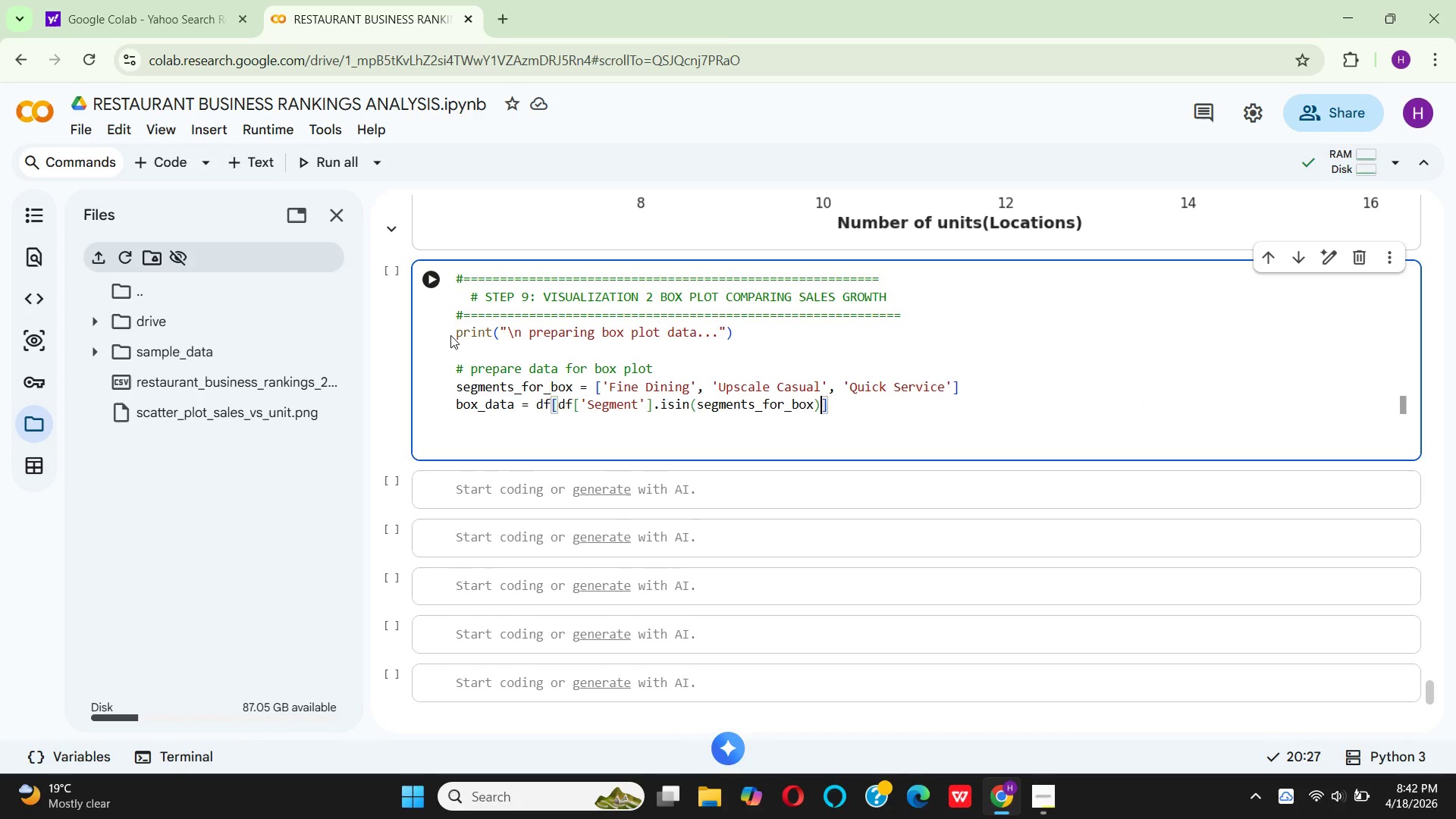 
key(ArrowRight)
 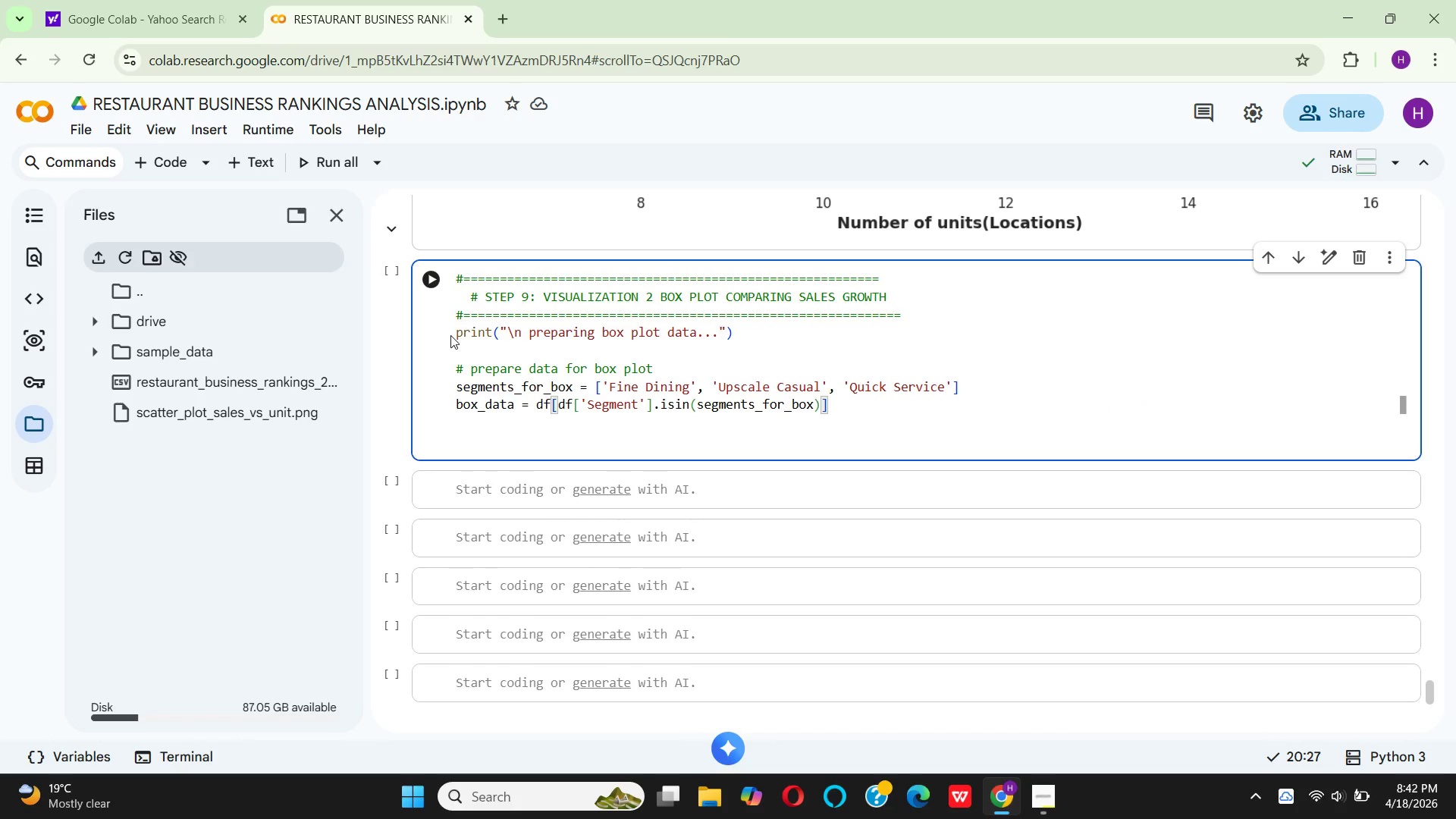 
type(.copy()
 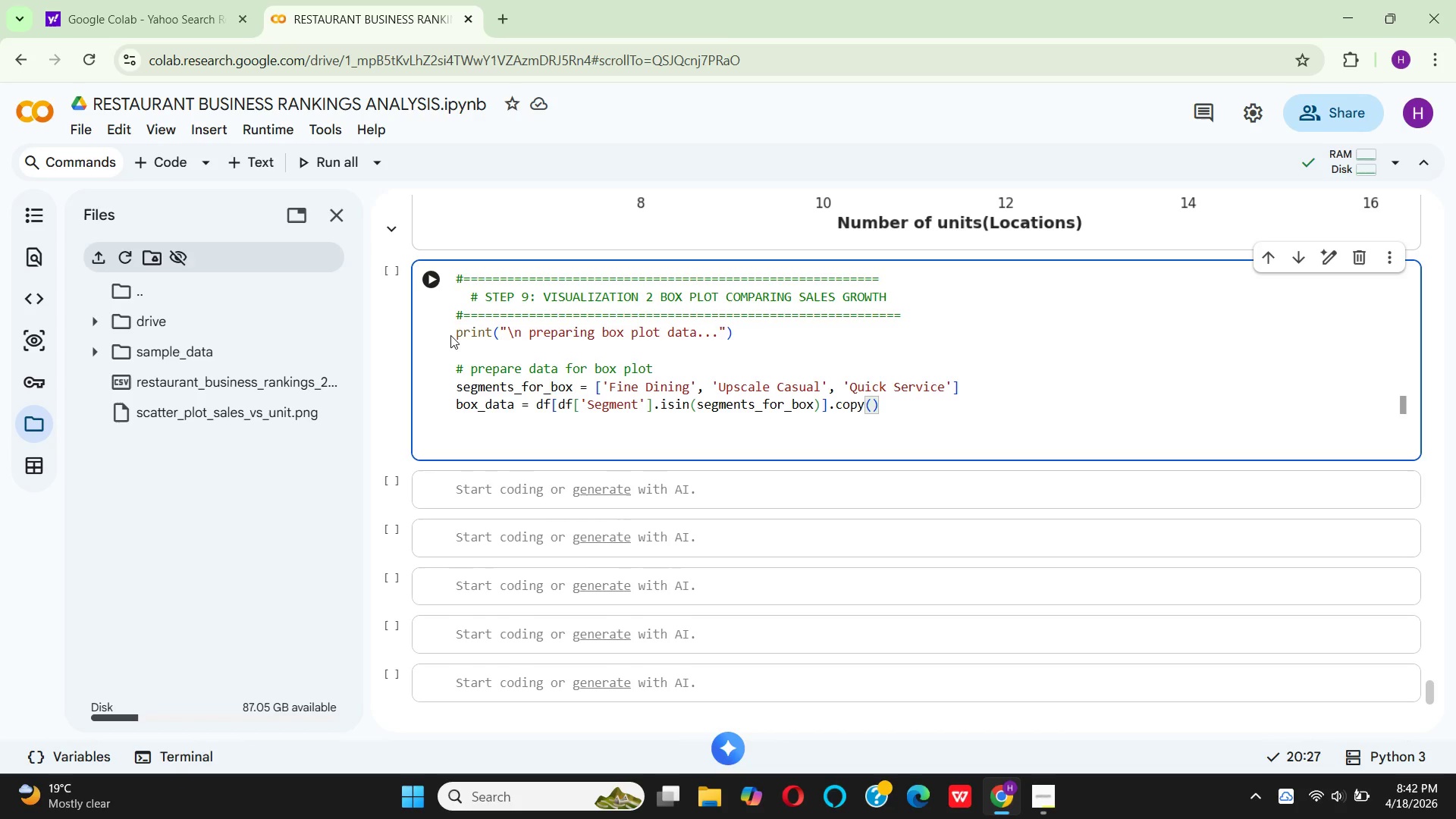 
key(ArrowRight)
 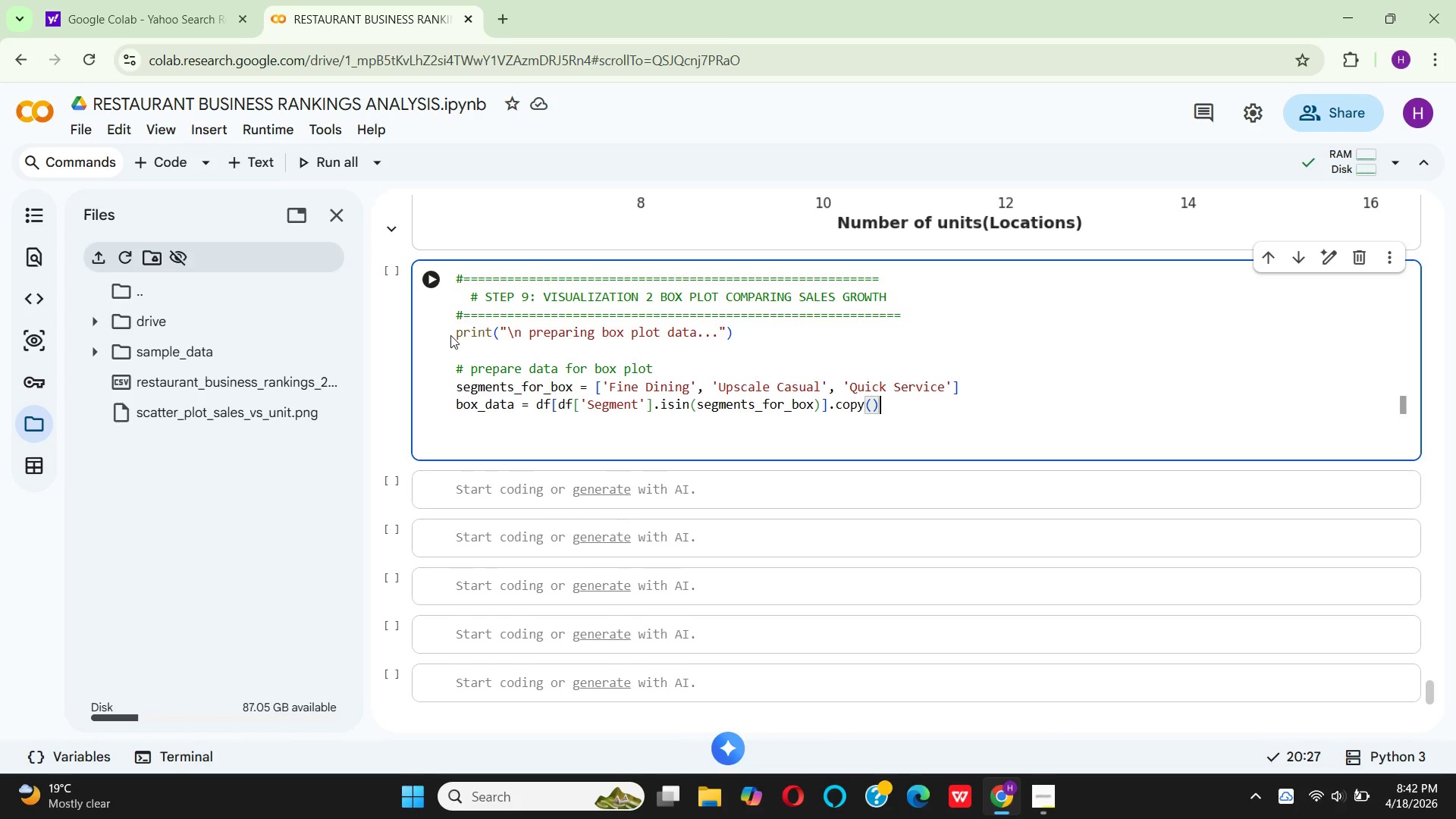 
key(Enter)
 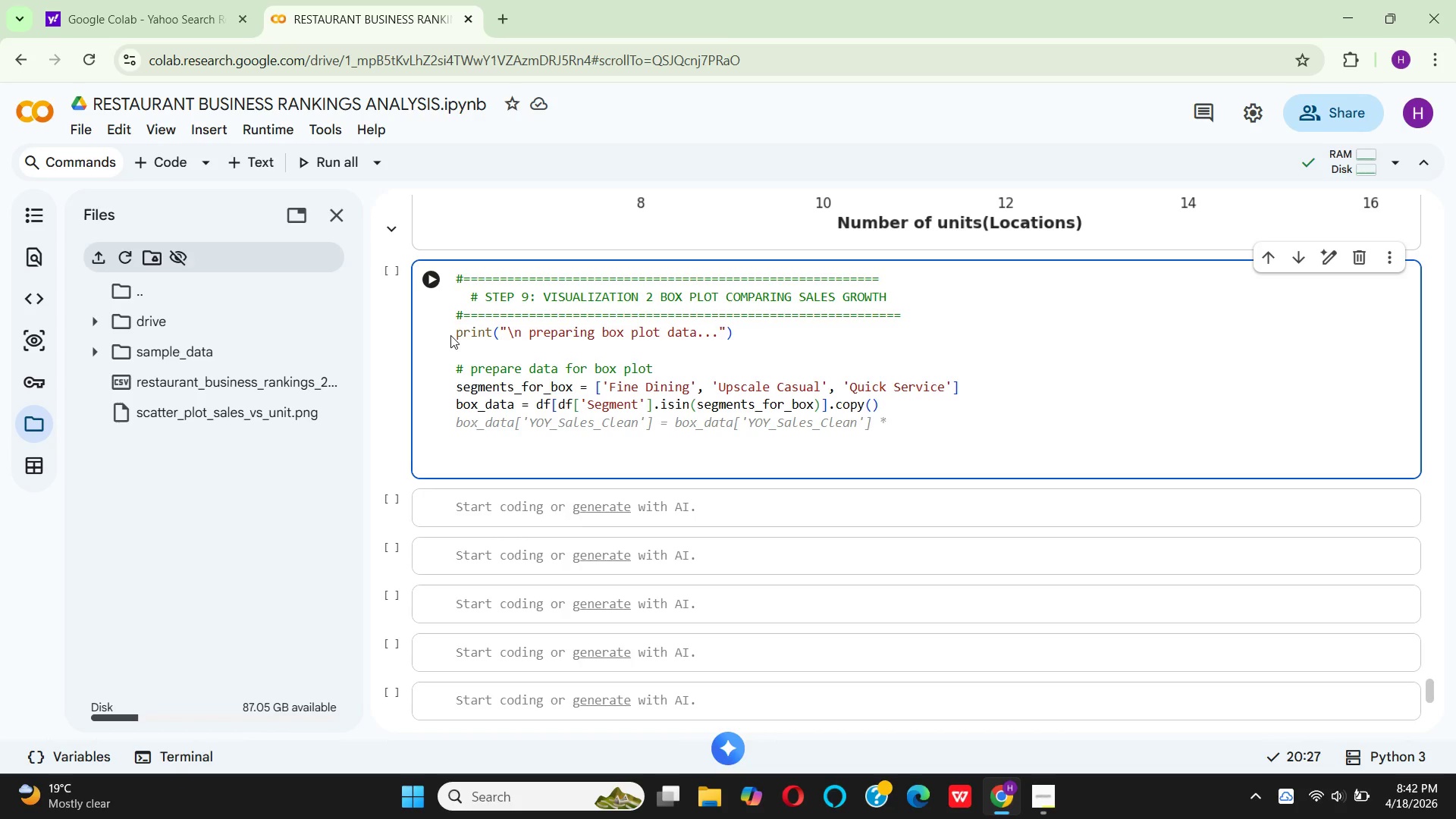 
key(Enter)
 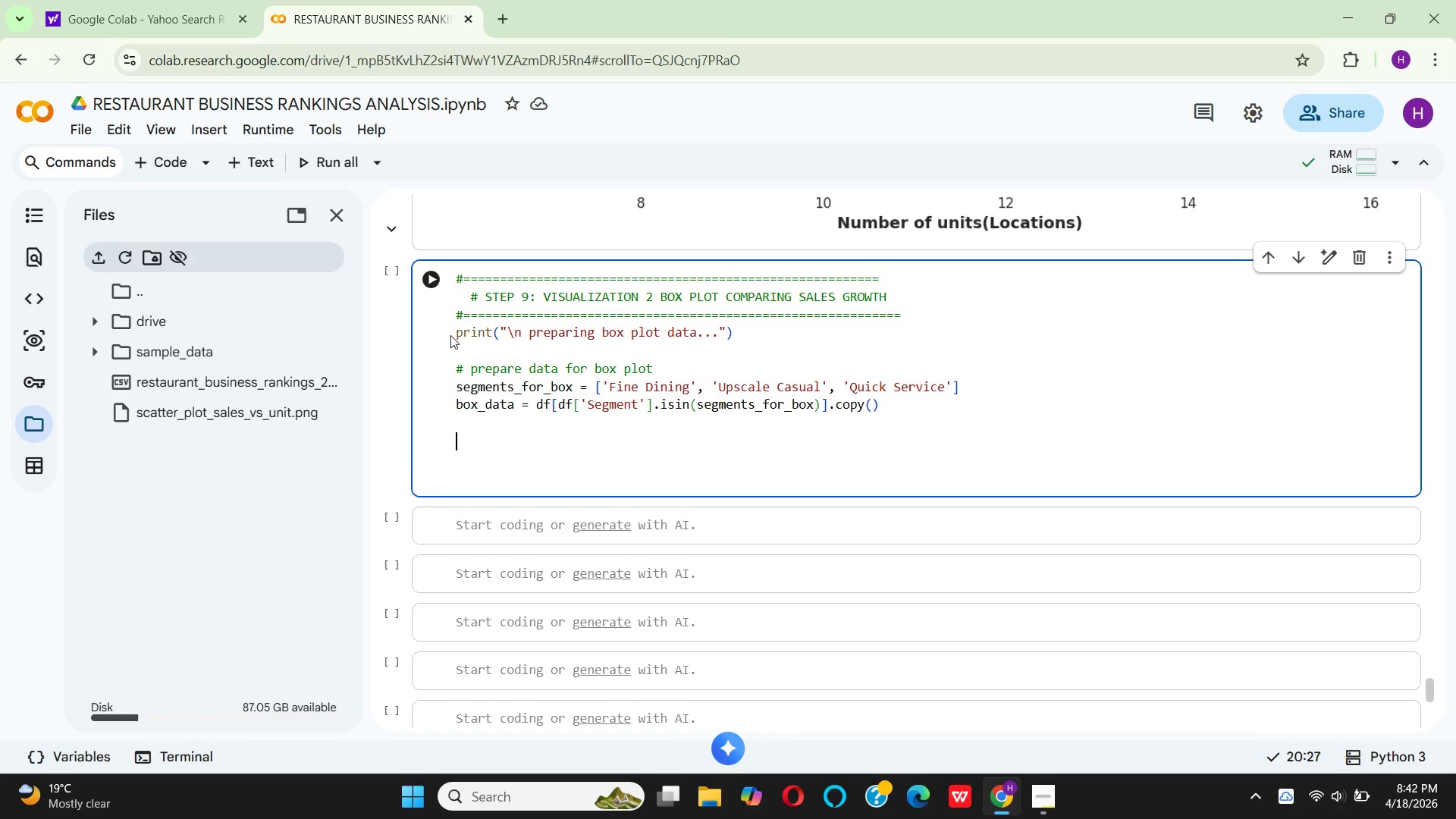 
type(# Create box plot)
 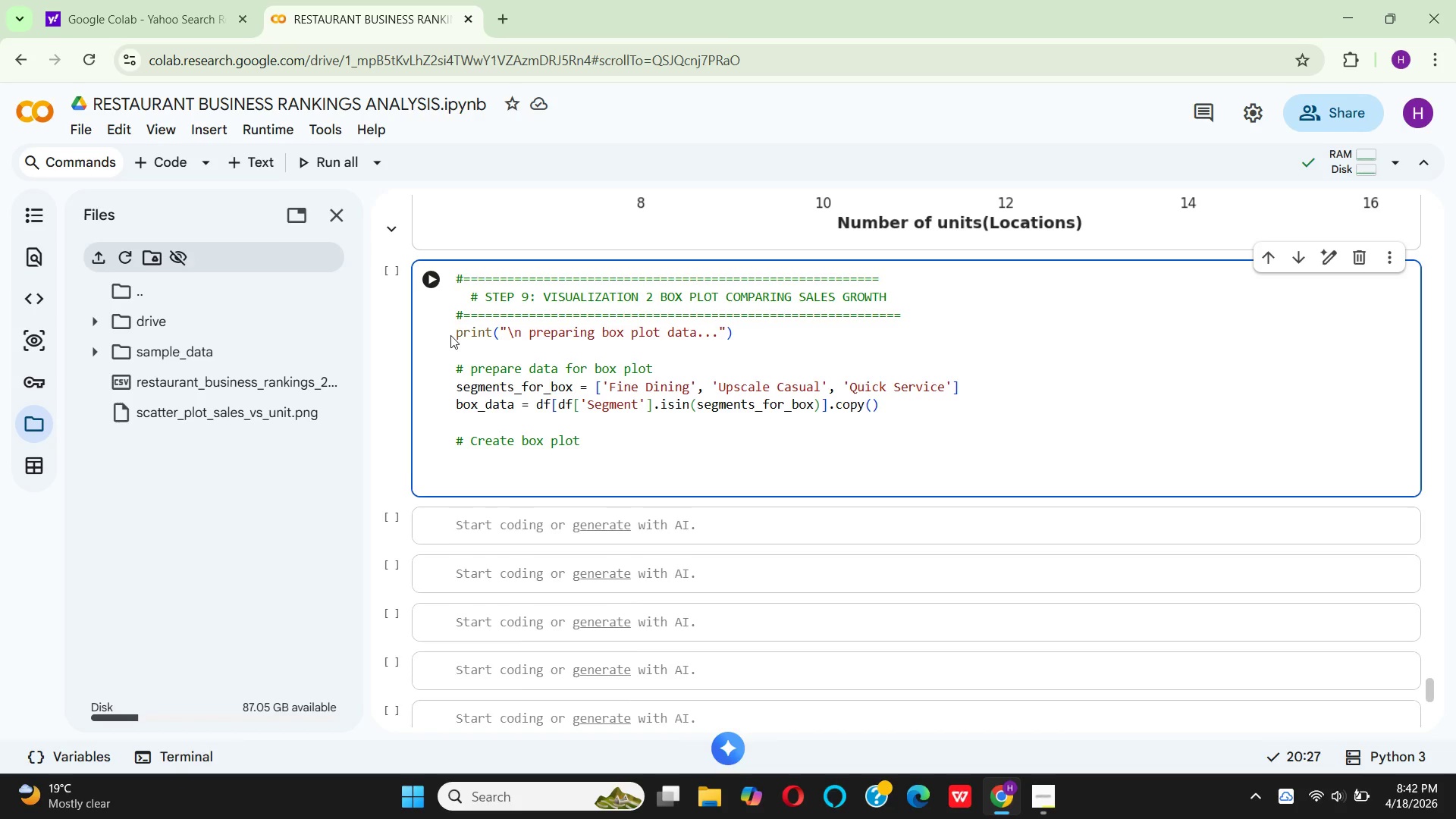 
key(Enter)
 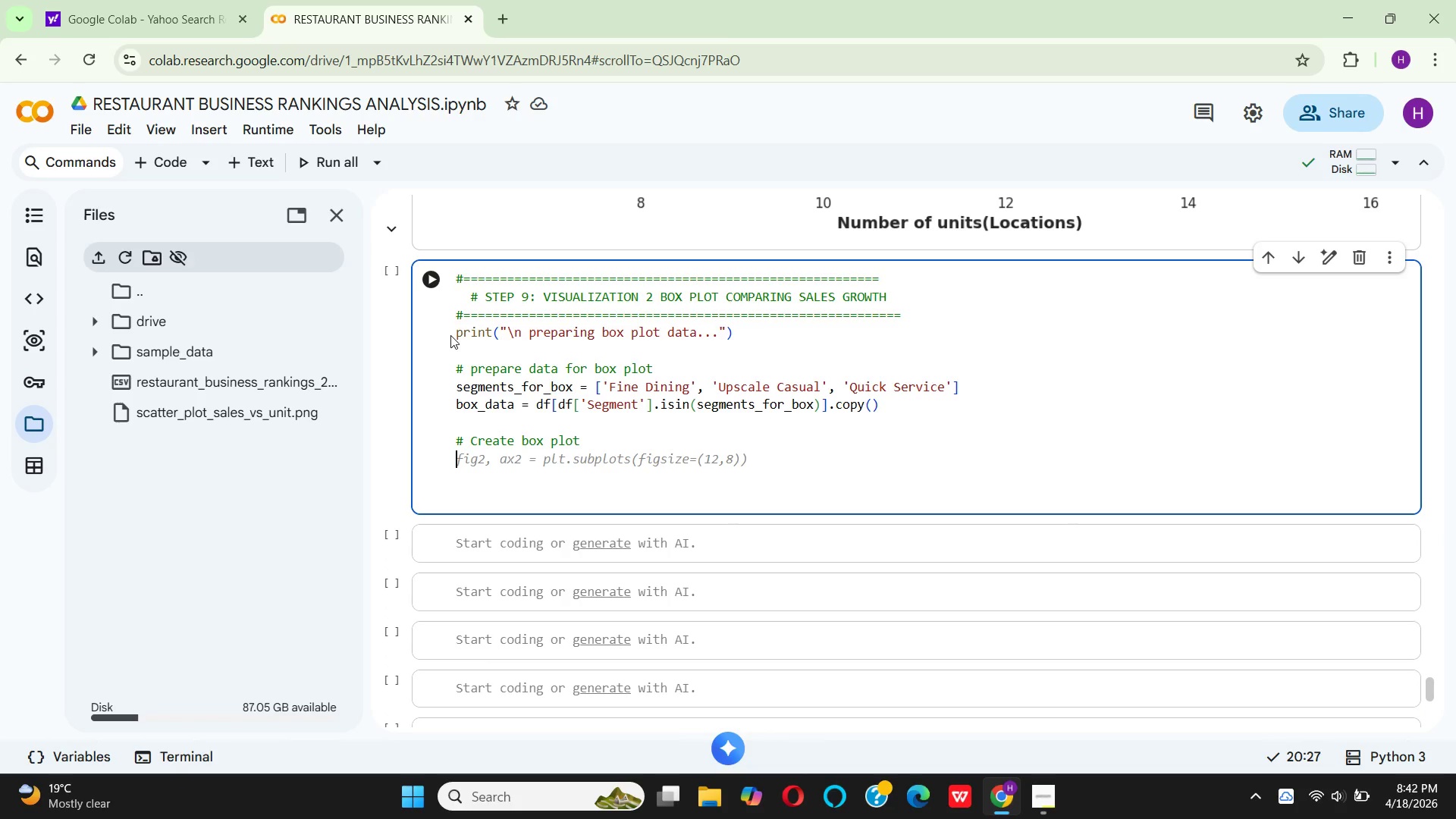 
type(fig2, ax2 = plt.sub)
 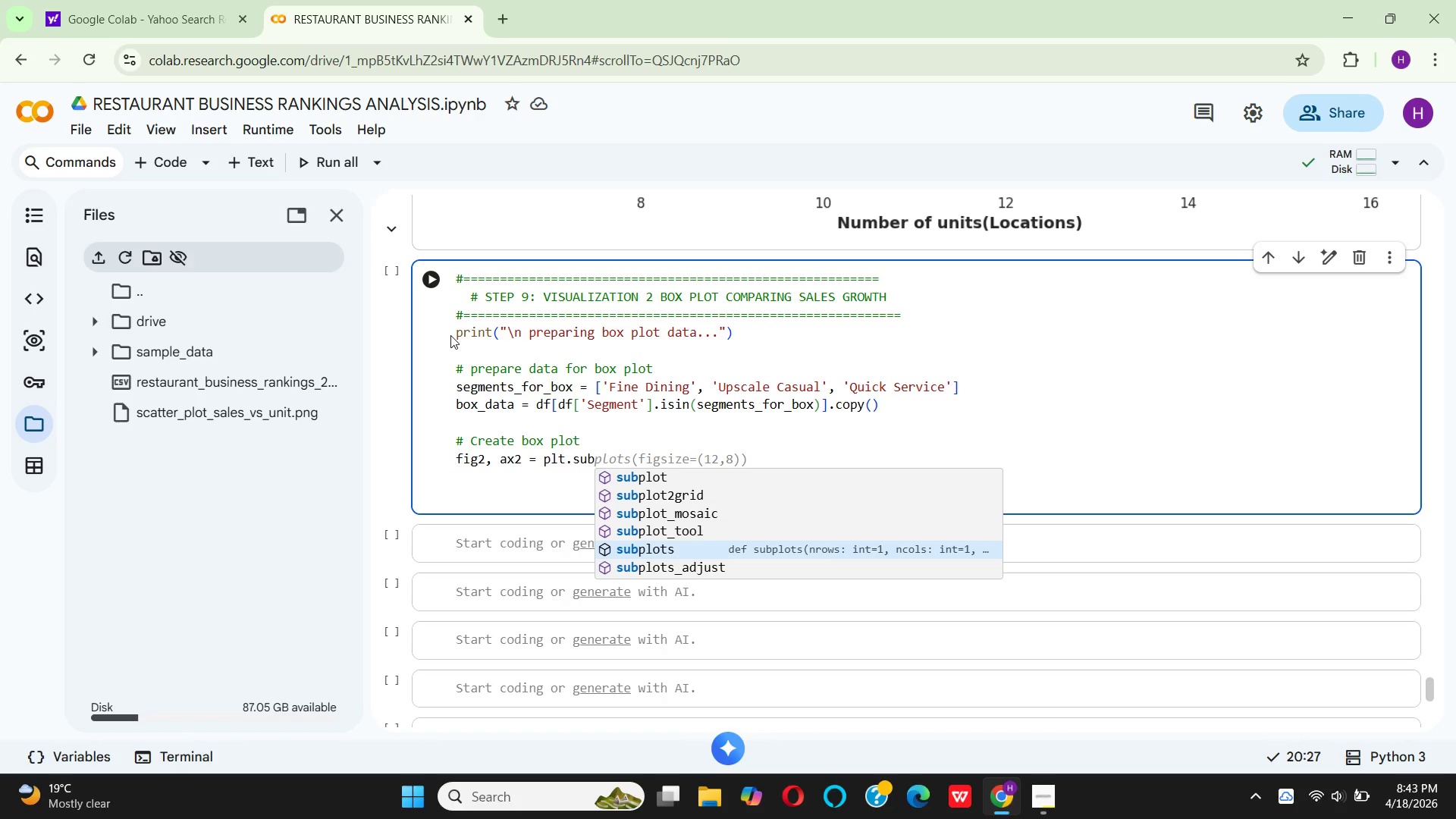 
key(Enter)
 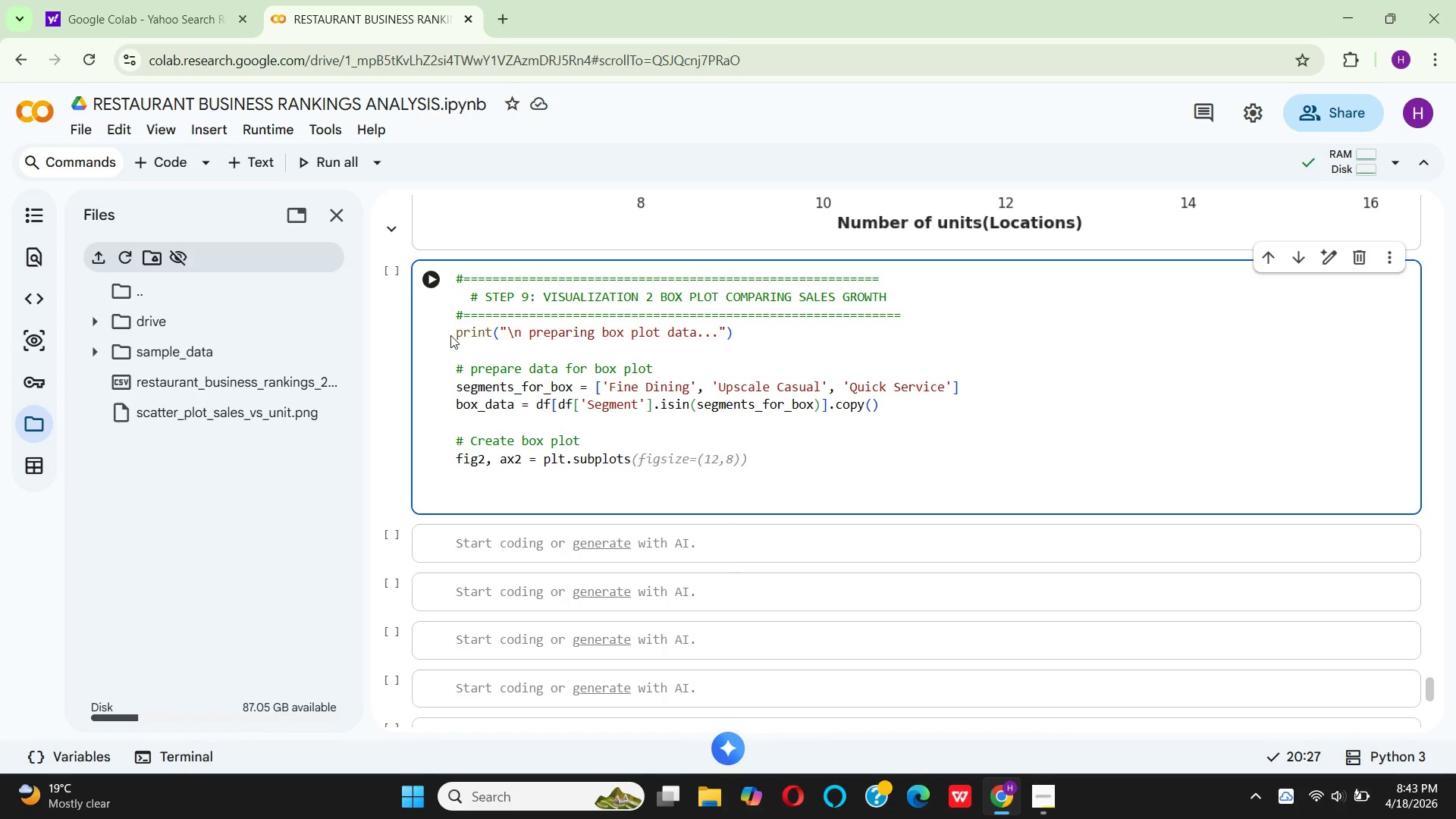 
type((f)
 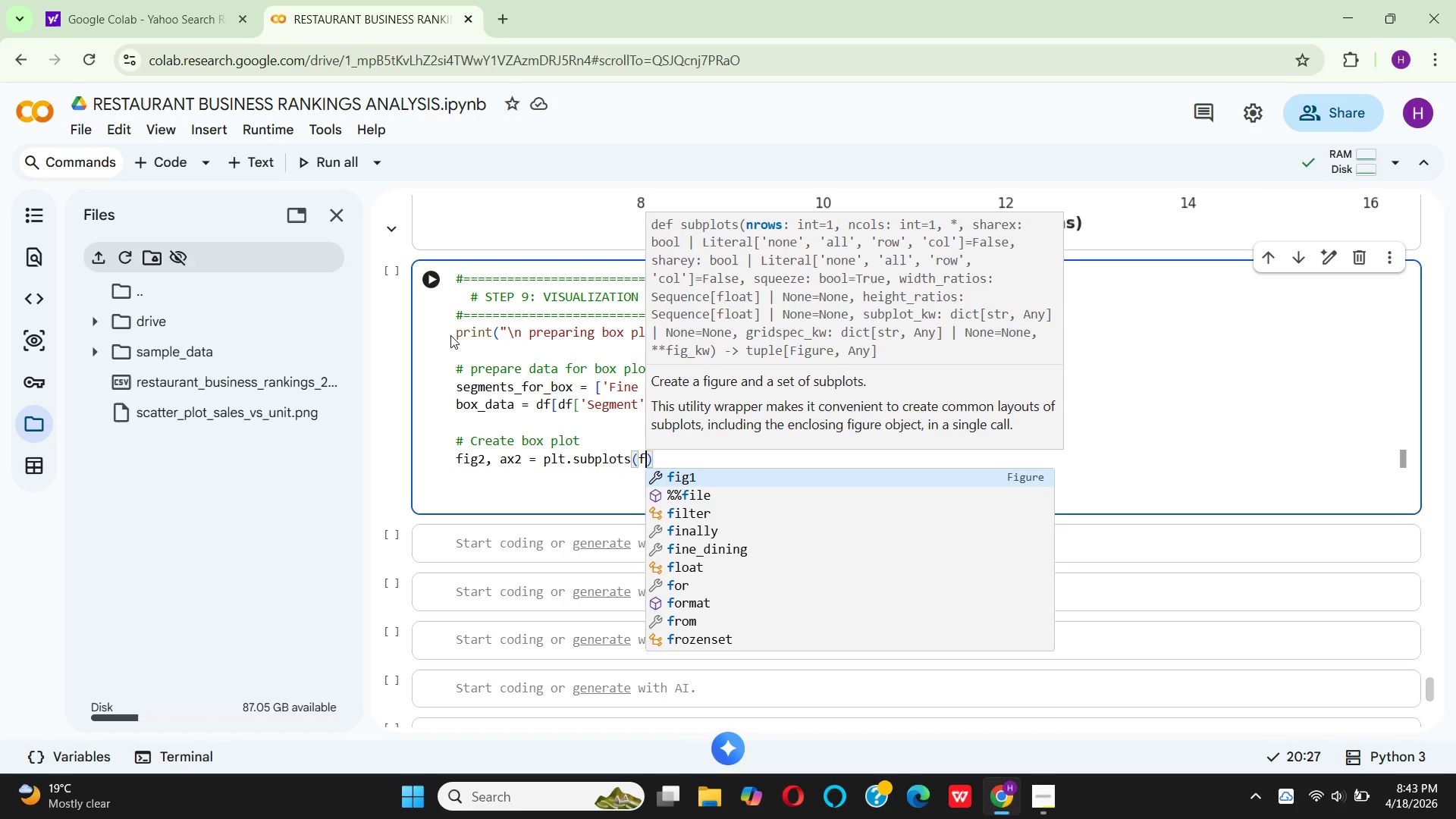 
wait(7.39)
 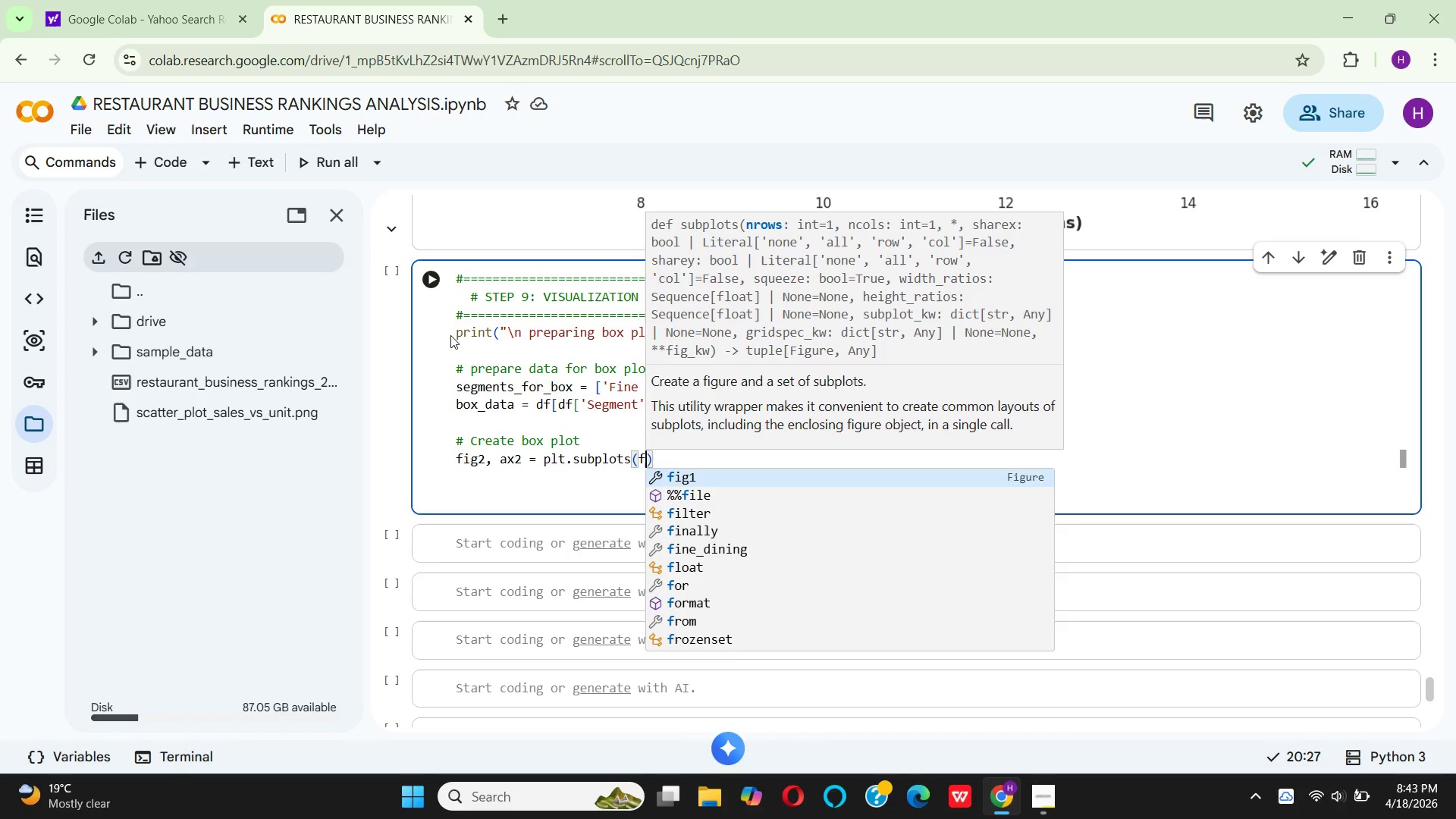 
type(ig)
 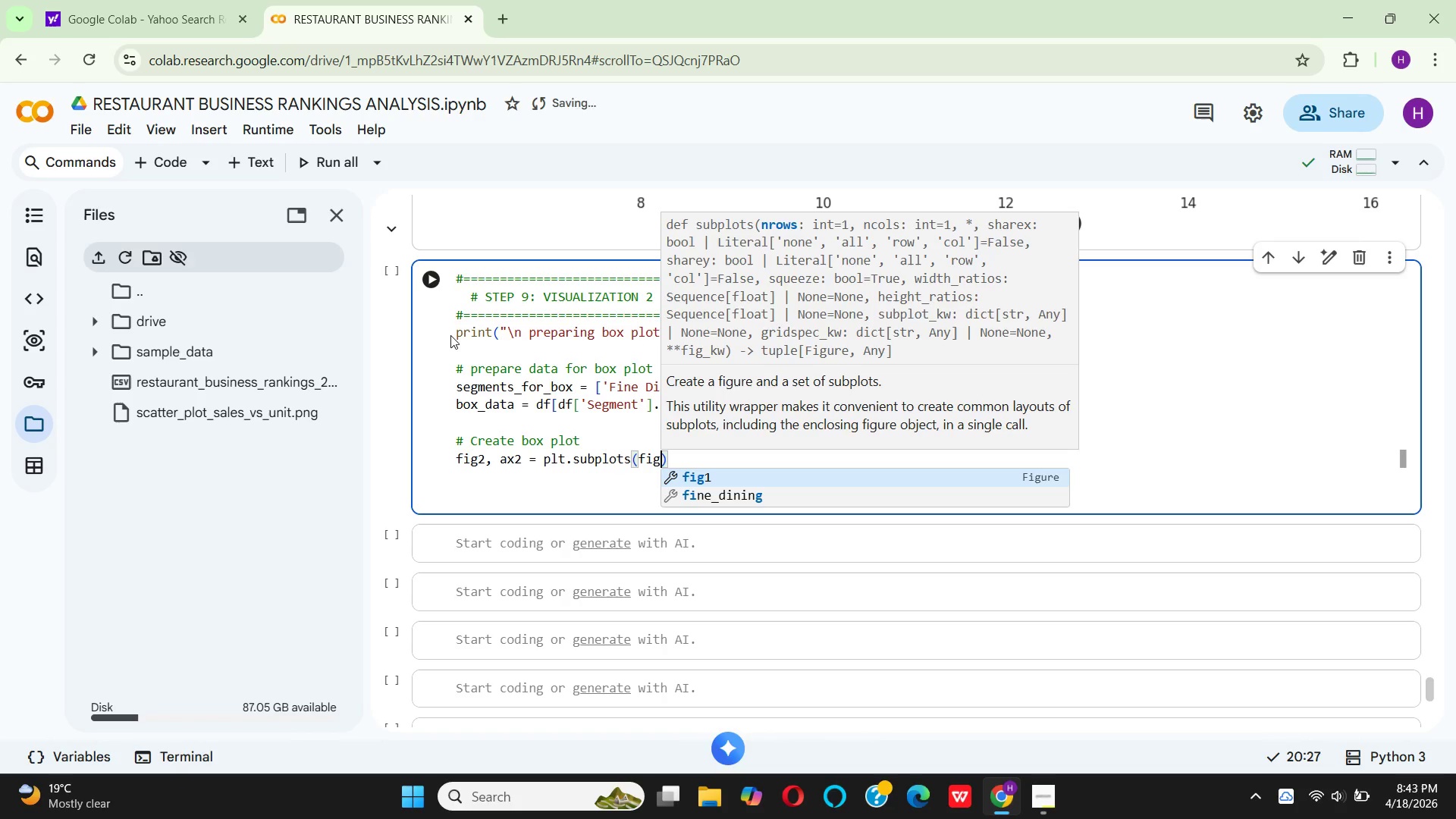 
type(size=(12,8)
 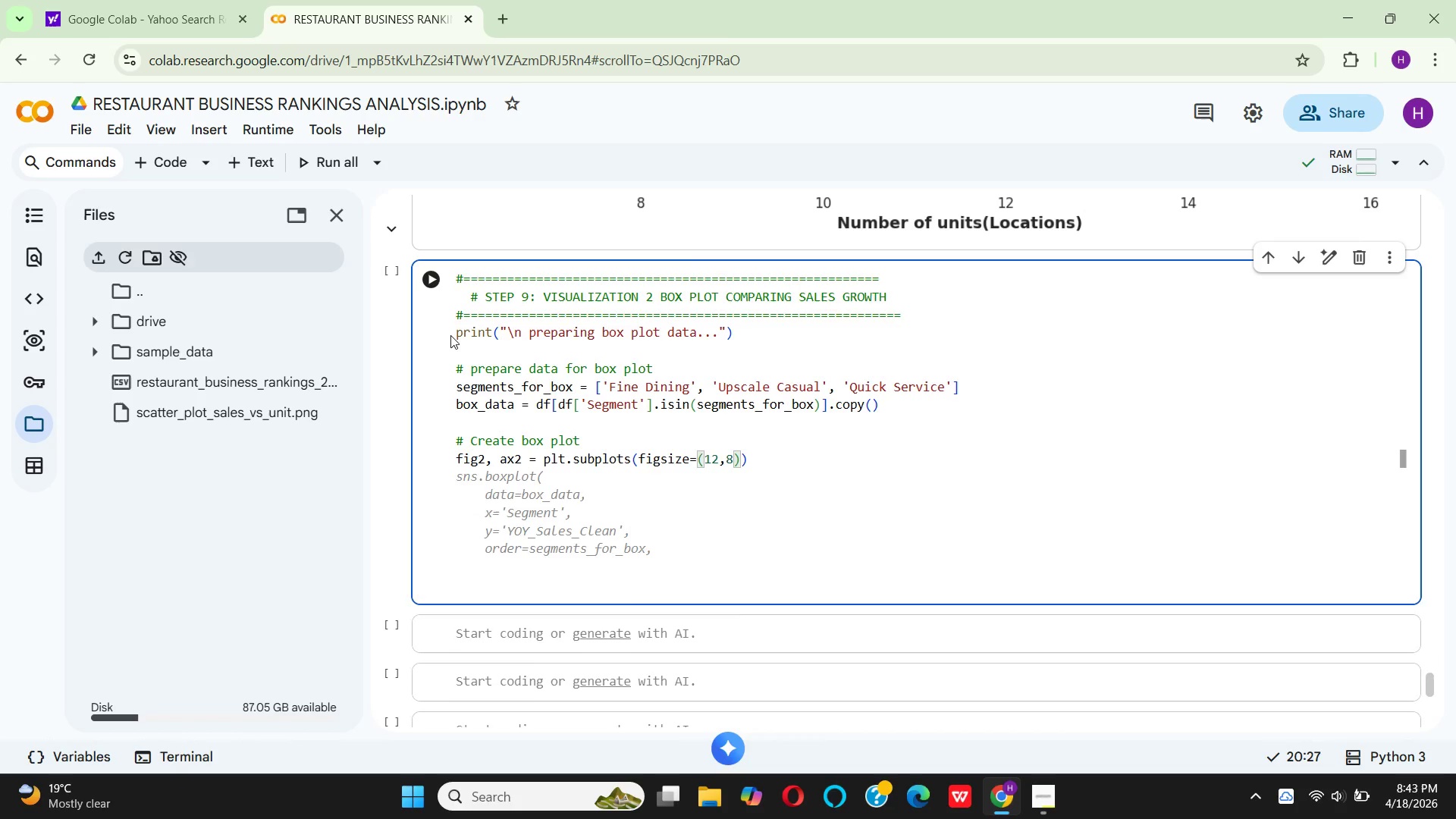 
key(ArrowRight)
 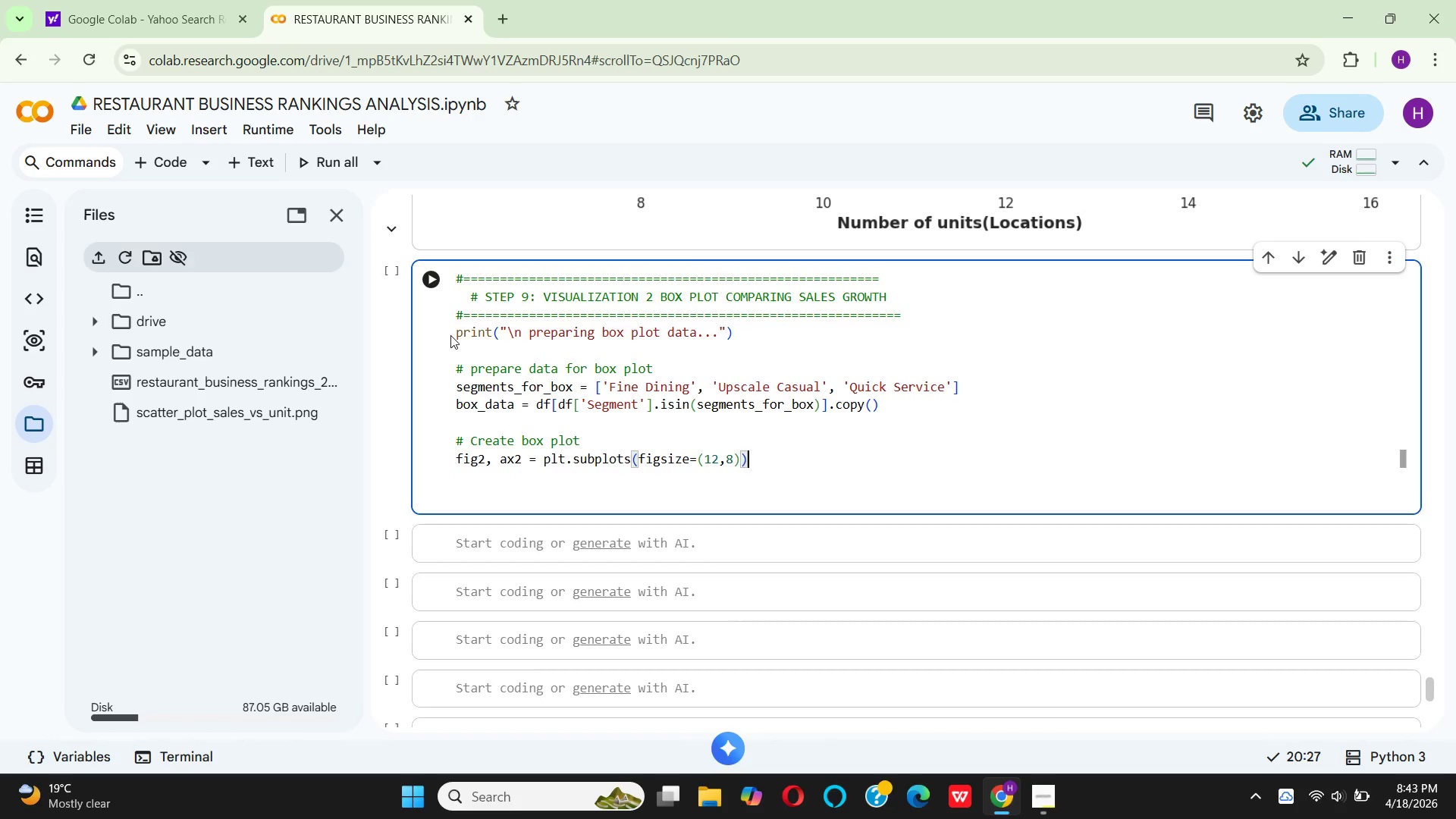 
key(ArrowRight)
 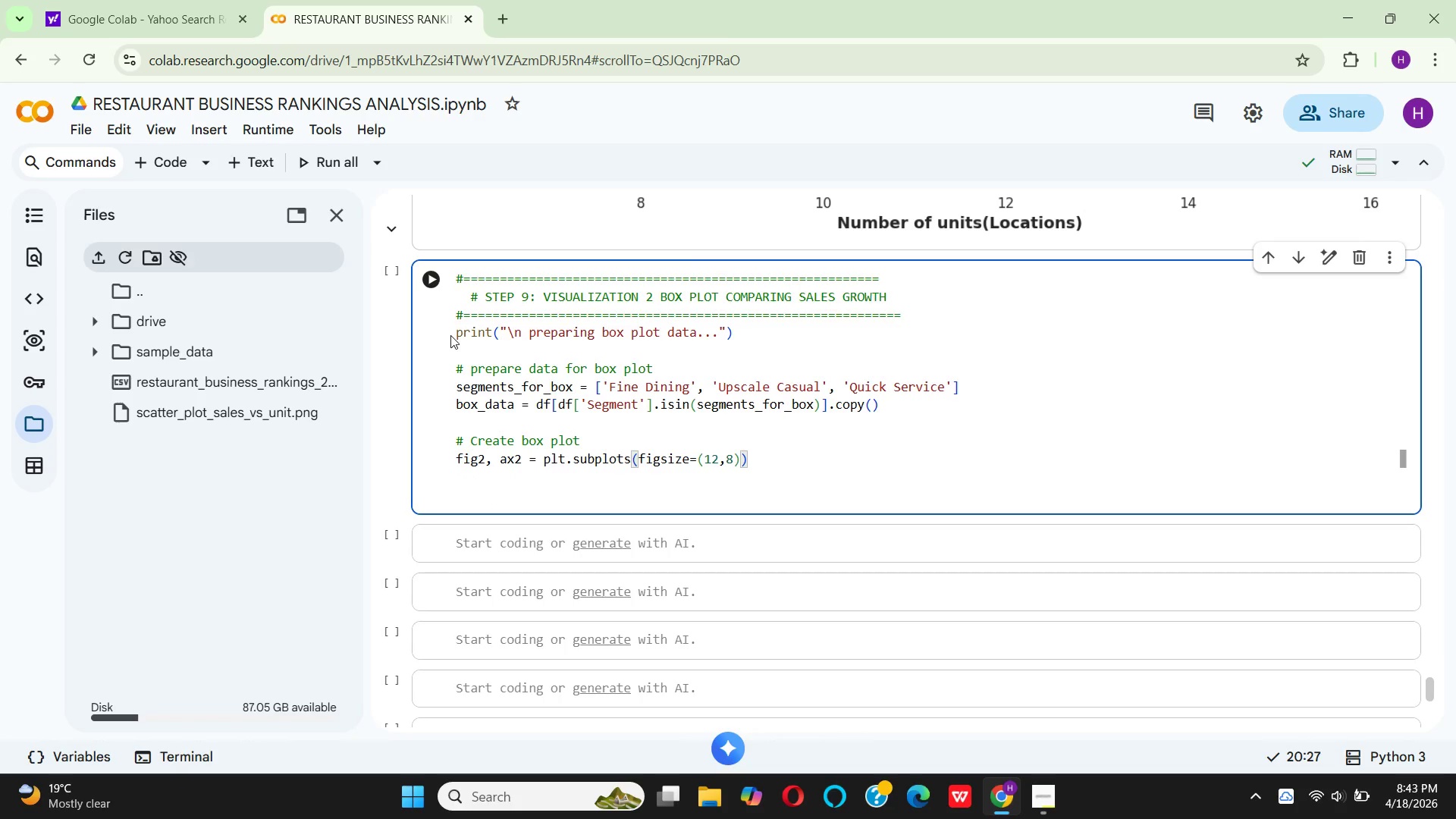 
key(Enter)
 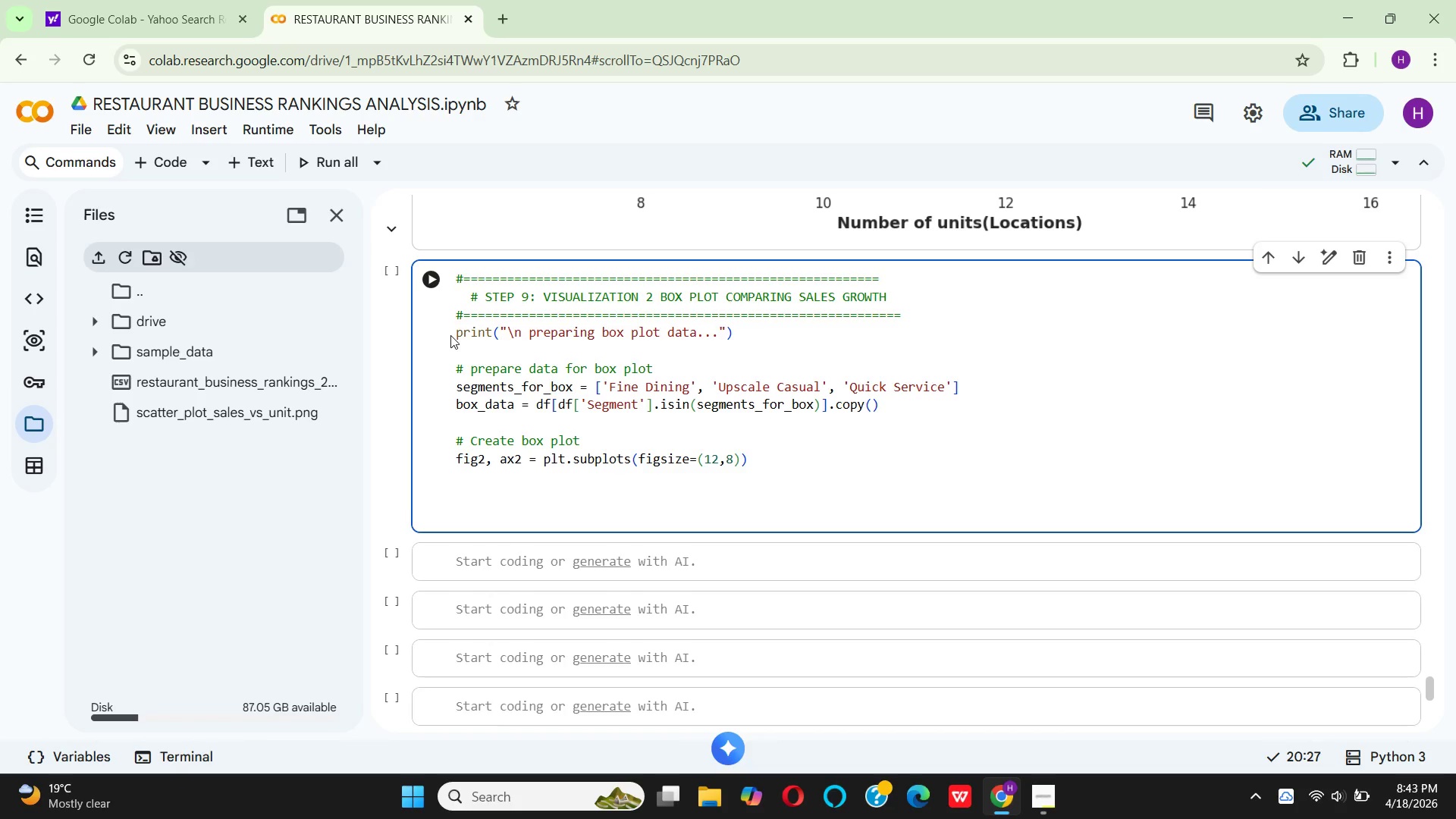 
key(Enter)
 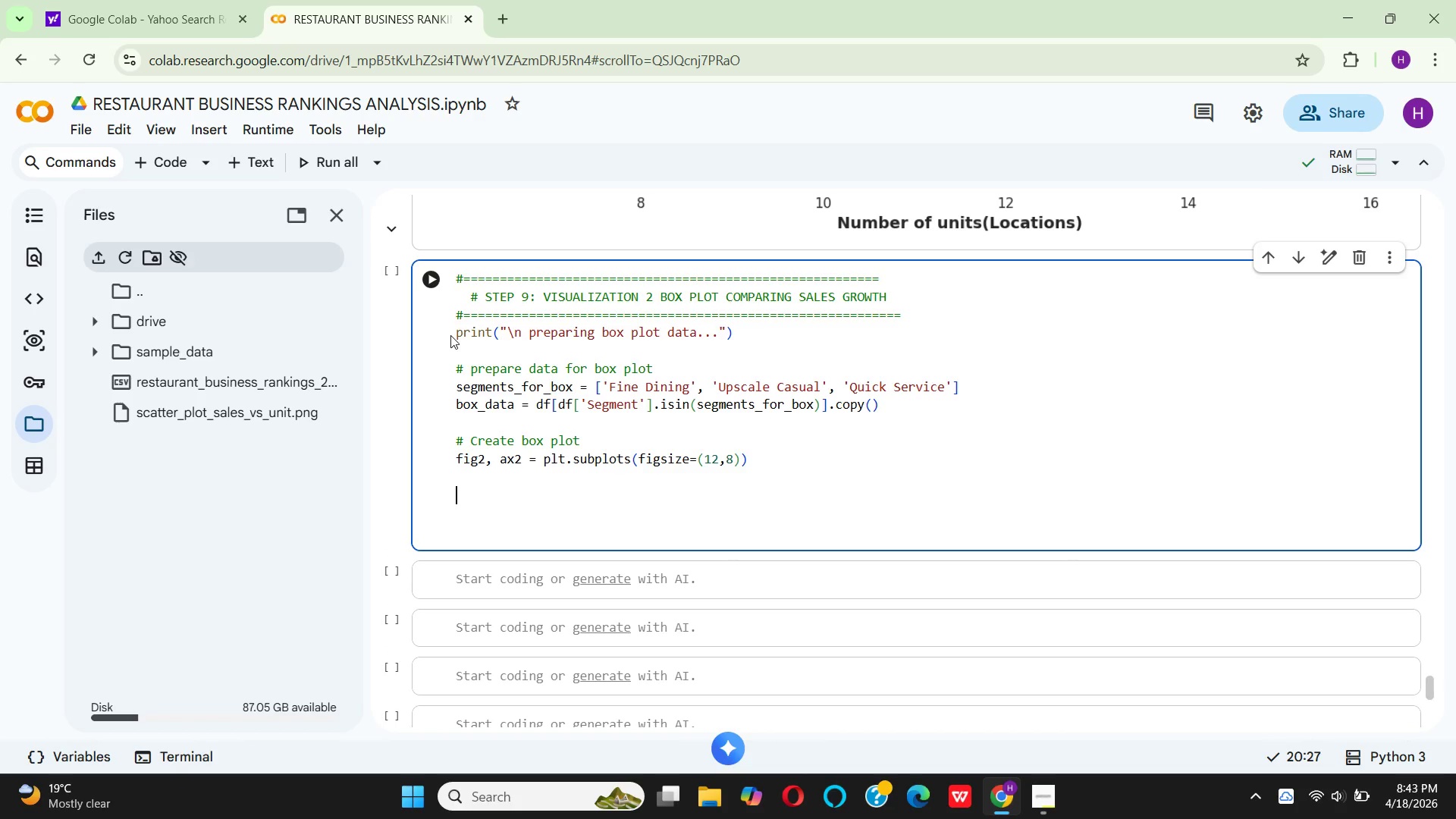 
key(Shift+3)
 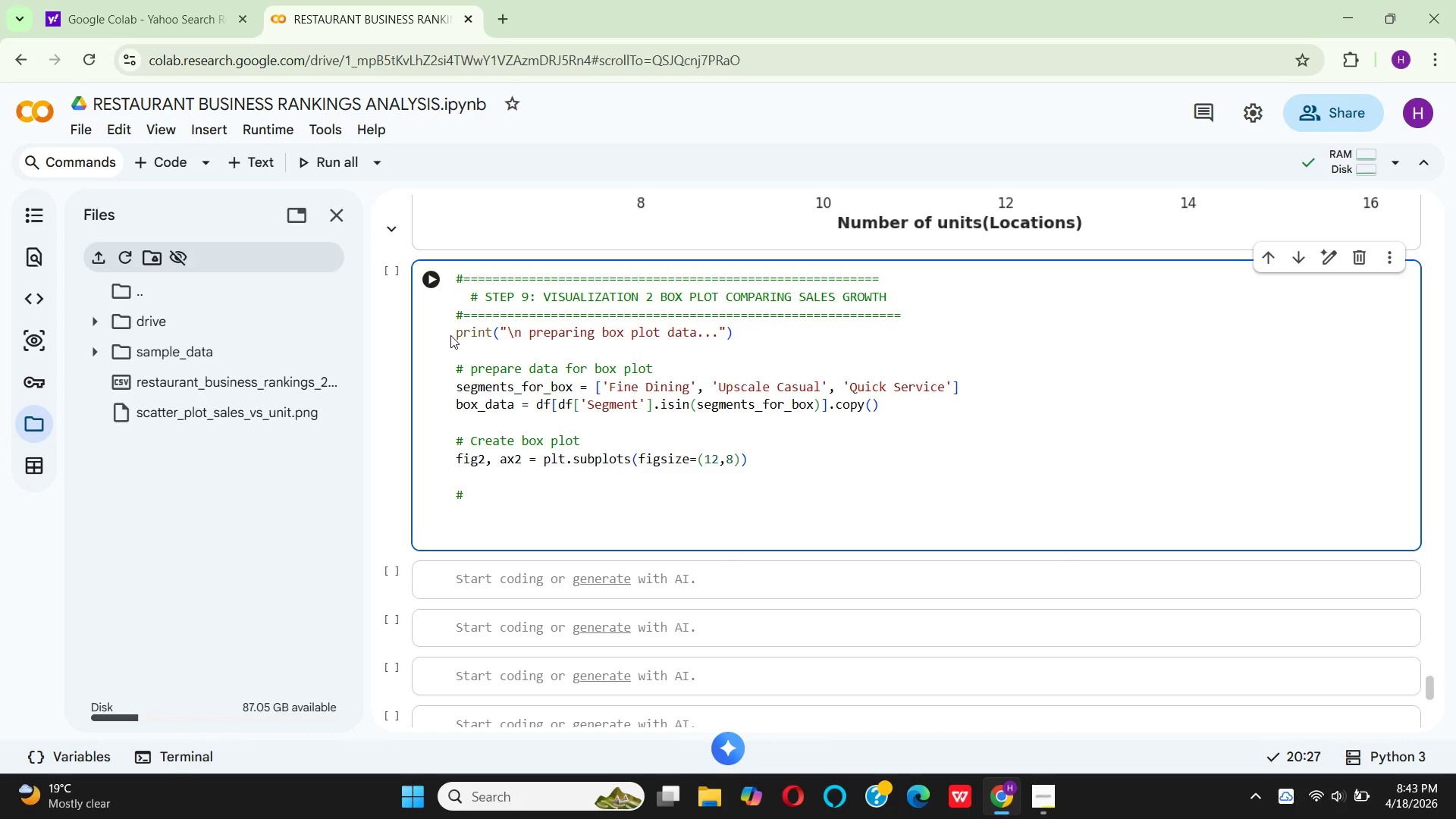 
key(Space)
 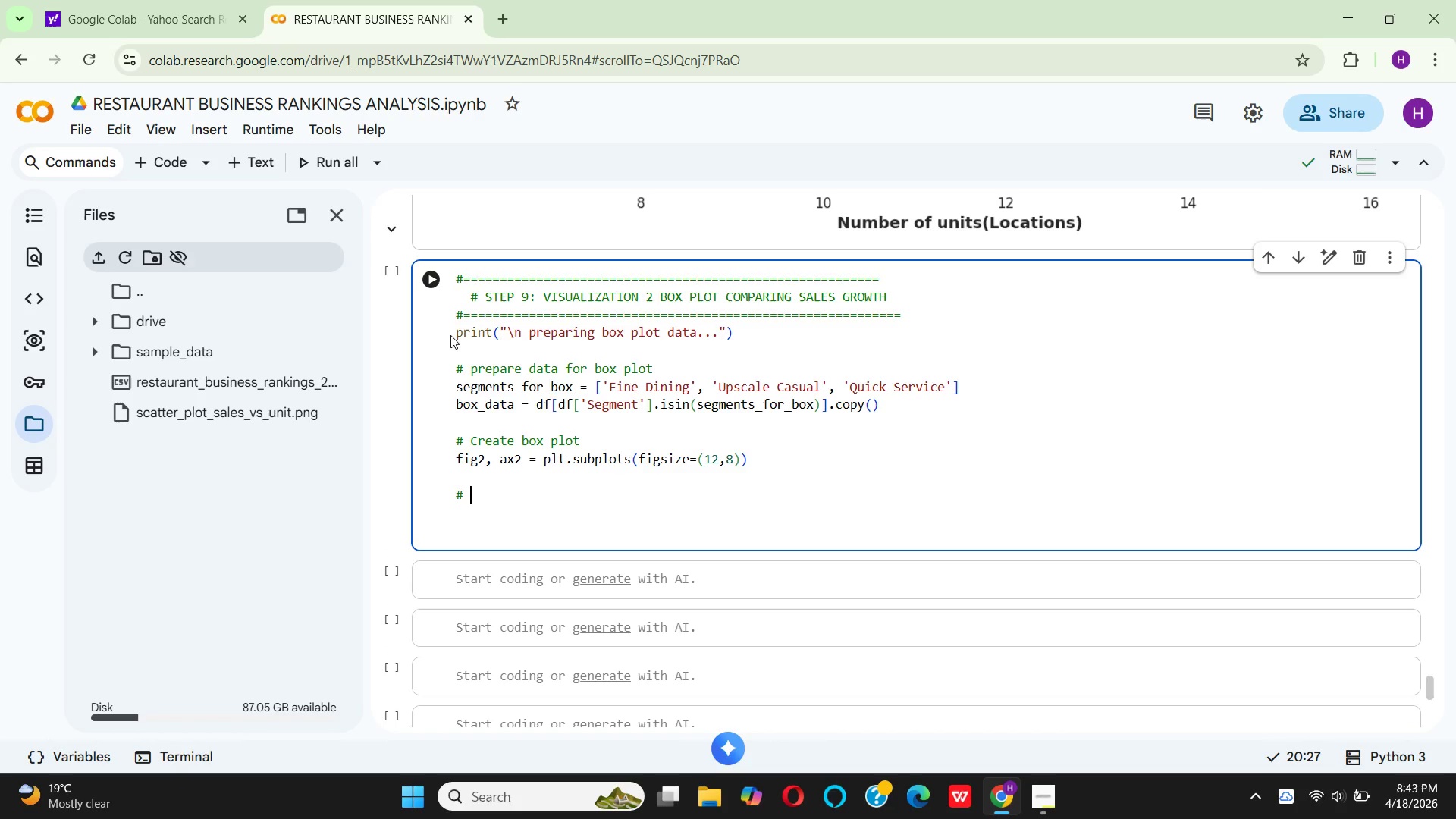 
type(crea)
 